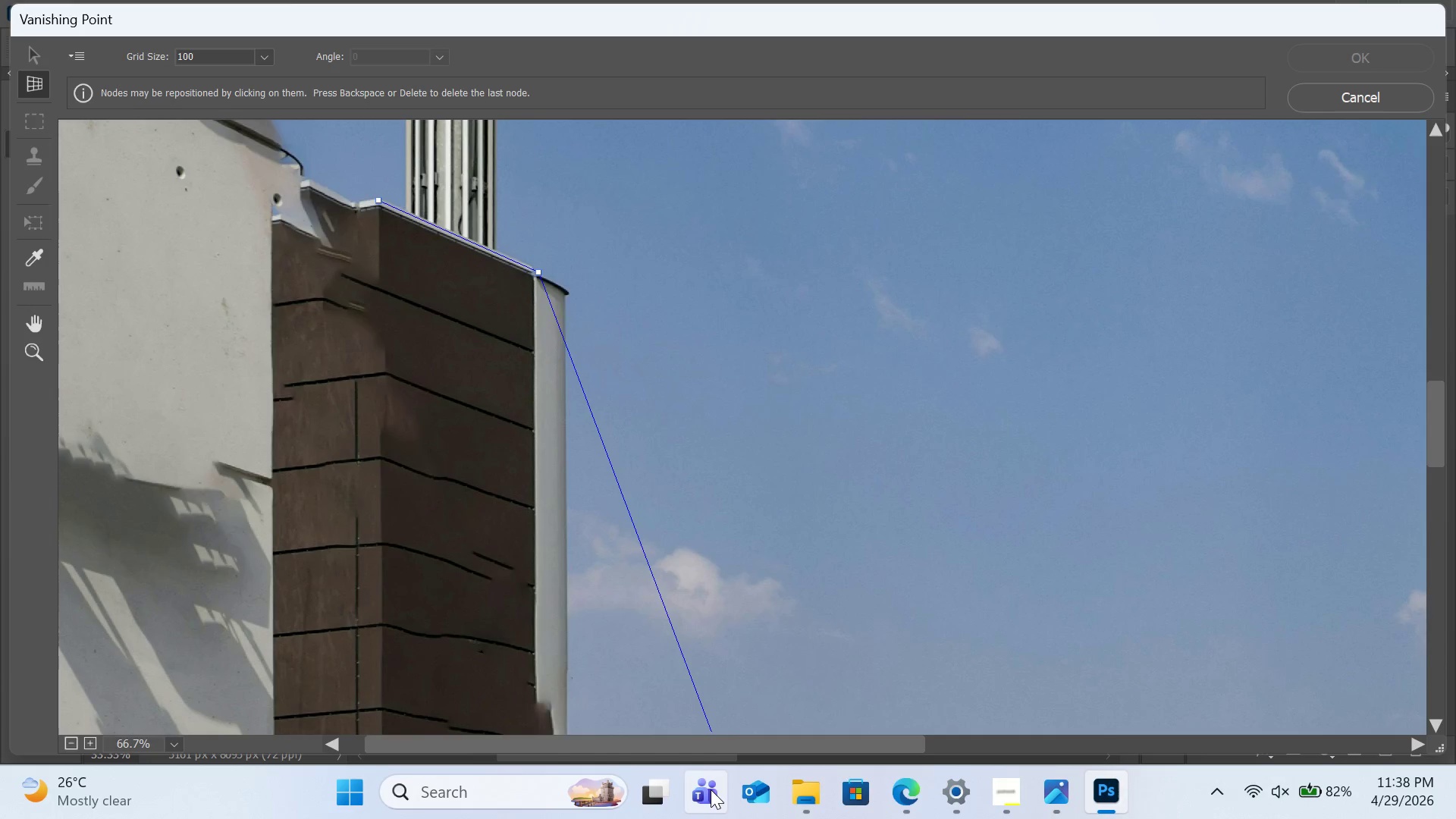 
hold_key(key=H, duration=1.31)
 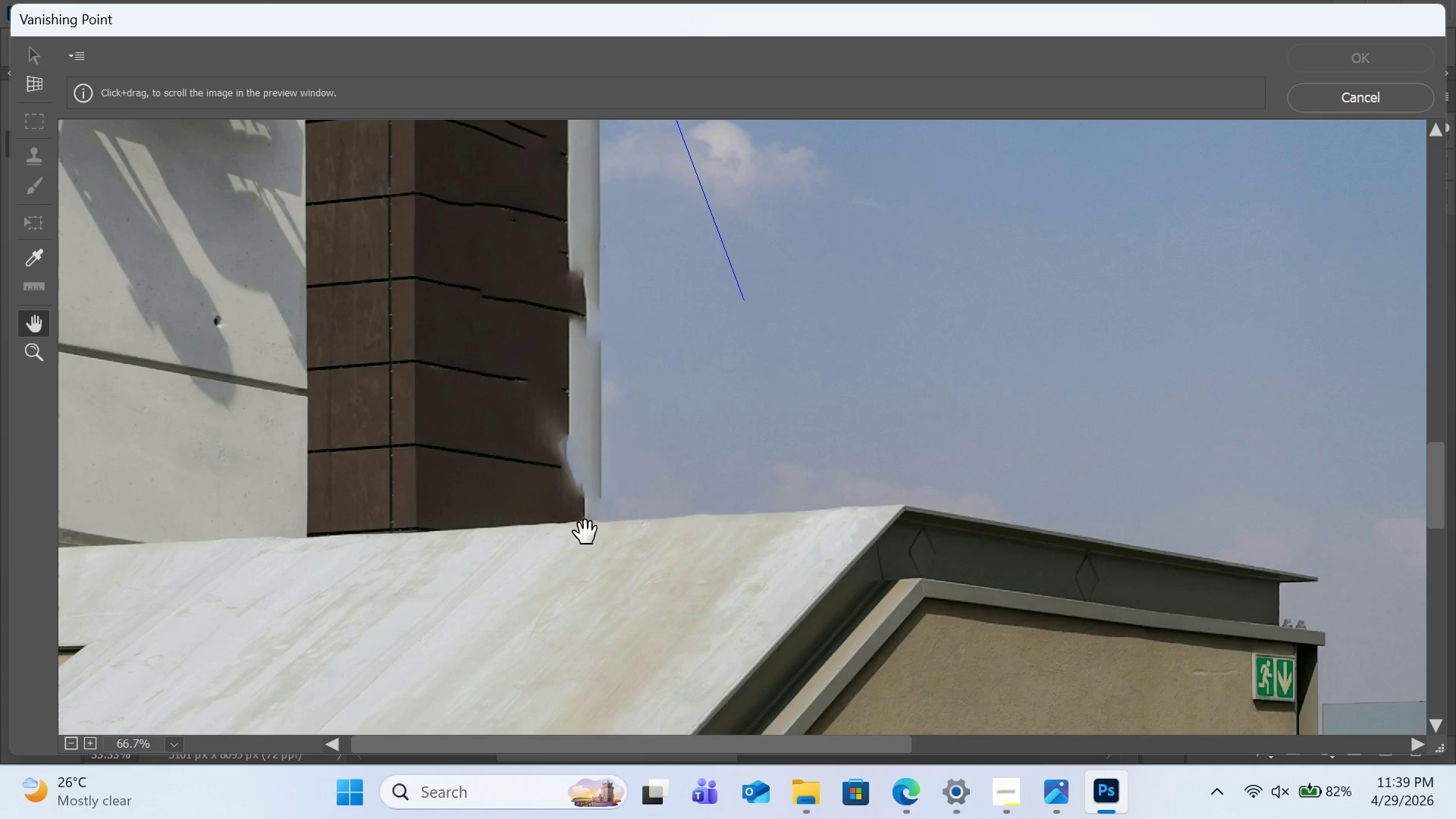 
left_click_drag(start_coordinate=[563, 692], to_coordinate=[597, 260])
 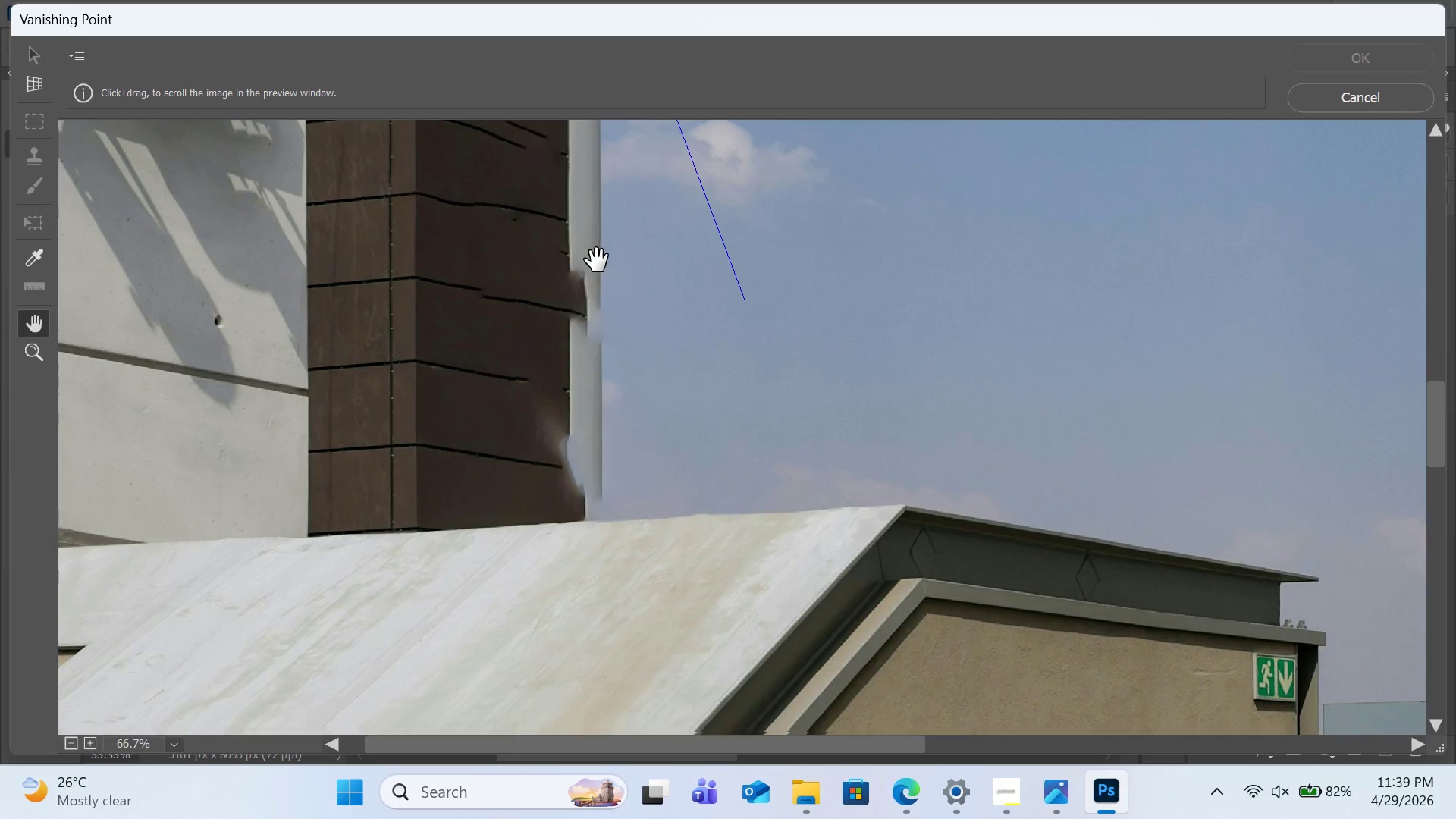 
left_click([31, 85])
 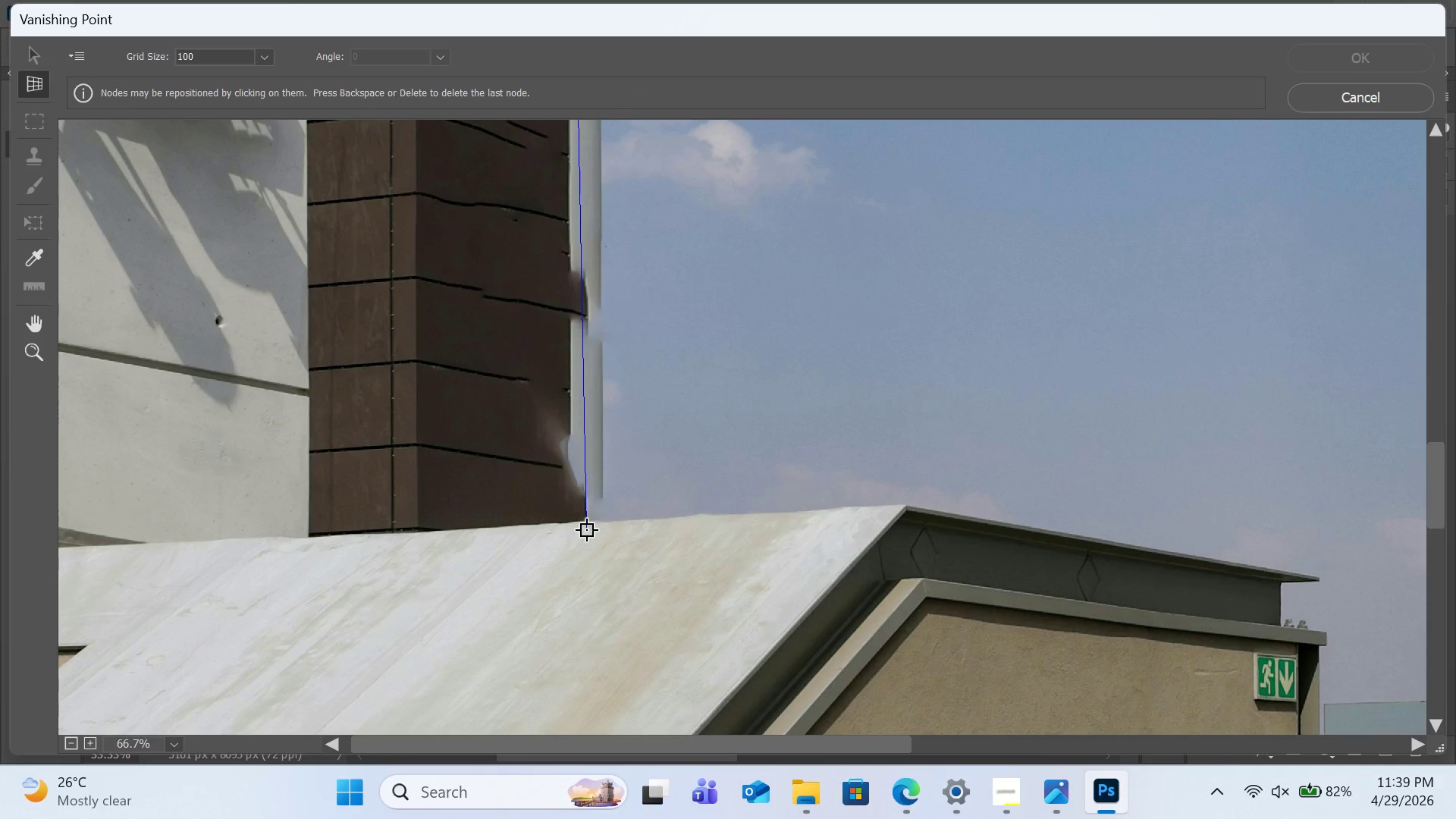 
left_click([586, 538])
 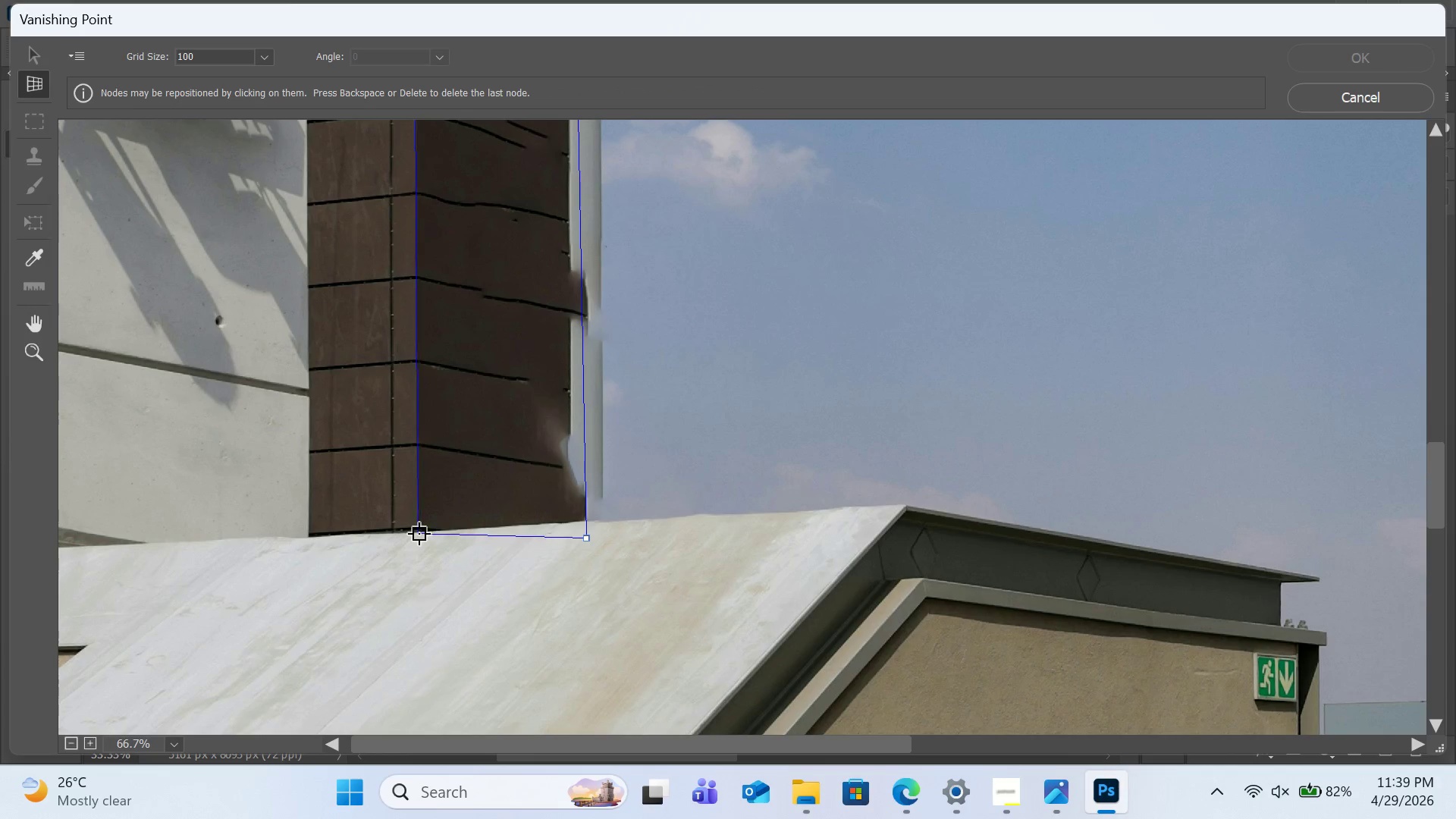 
left_click([419, 533])
 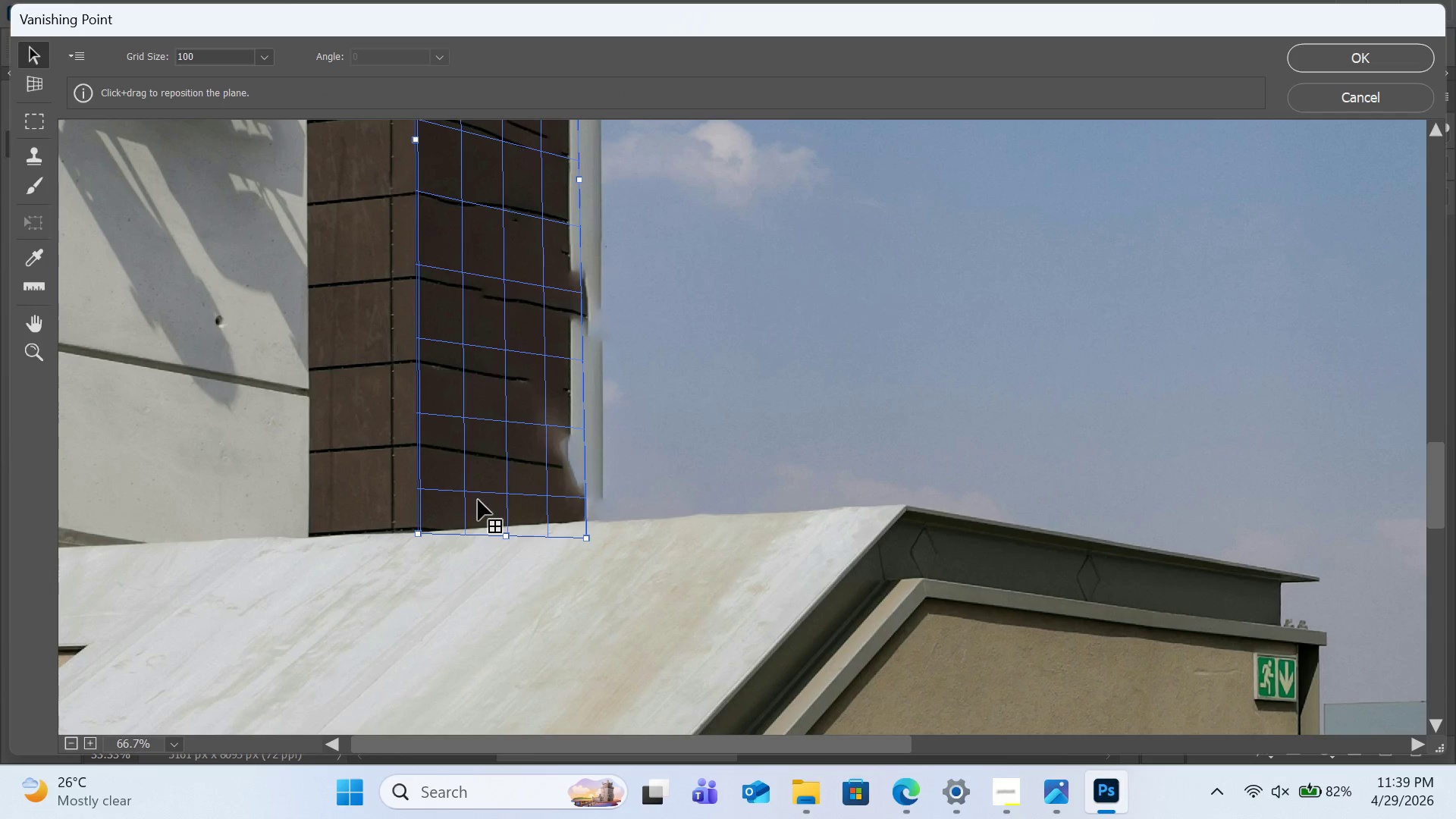 
scroll: coordinate [519, 474], scroll_direction: up, amount: 13.0
 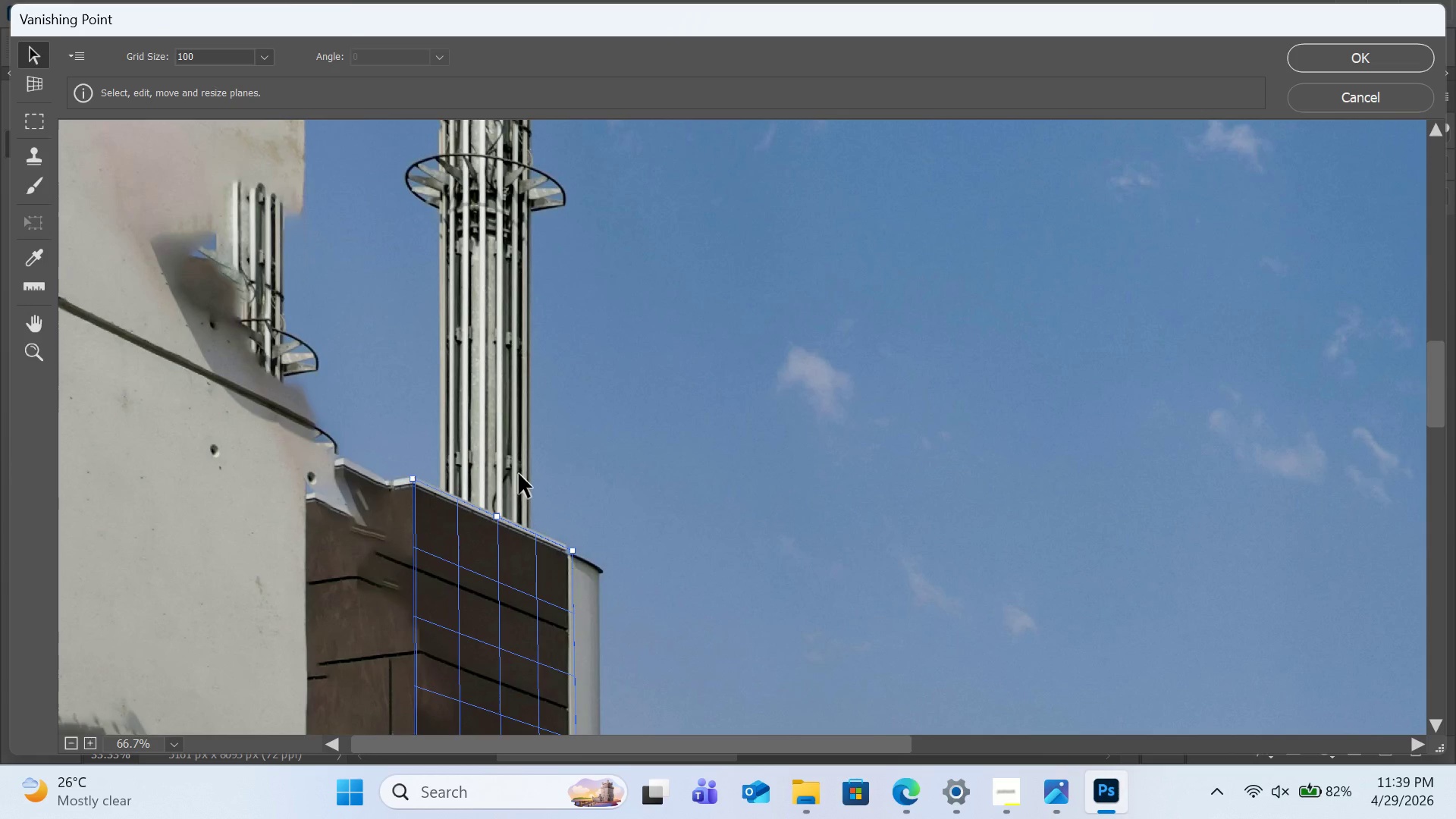 
scroll: coordinate [519, 474], scroll_direction: down, amount: 5.0
 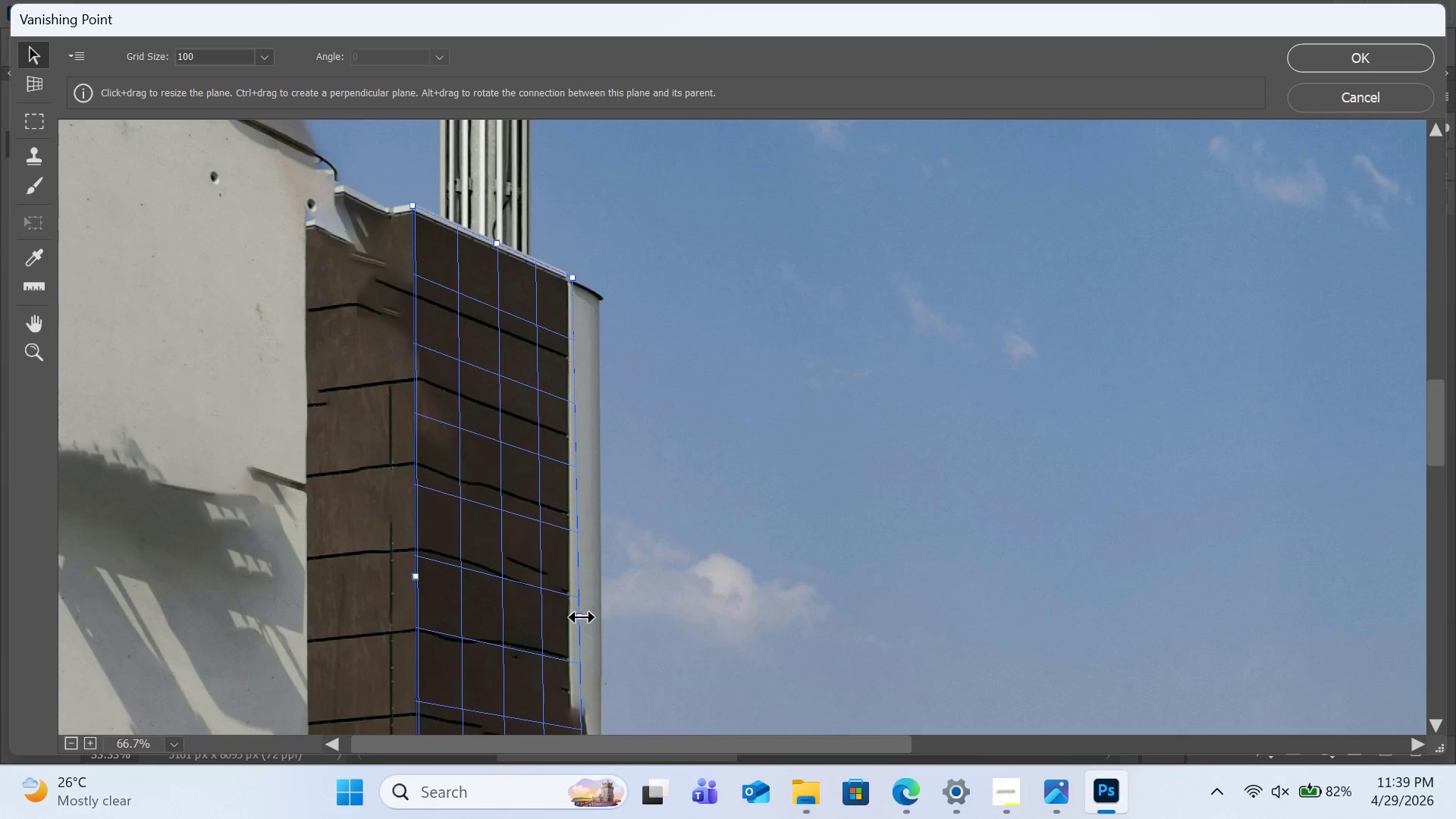 
left_click_drag(start_coordinate=[578, 615], to_coordinate=[571, 615])
 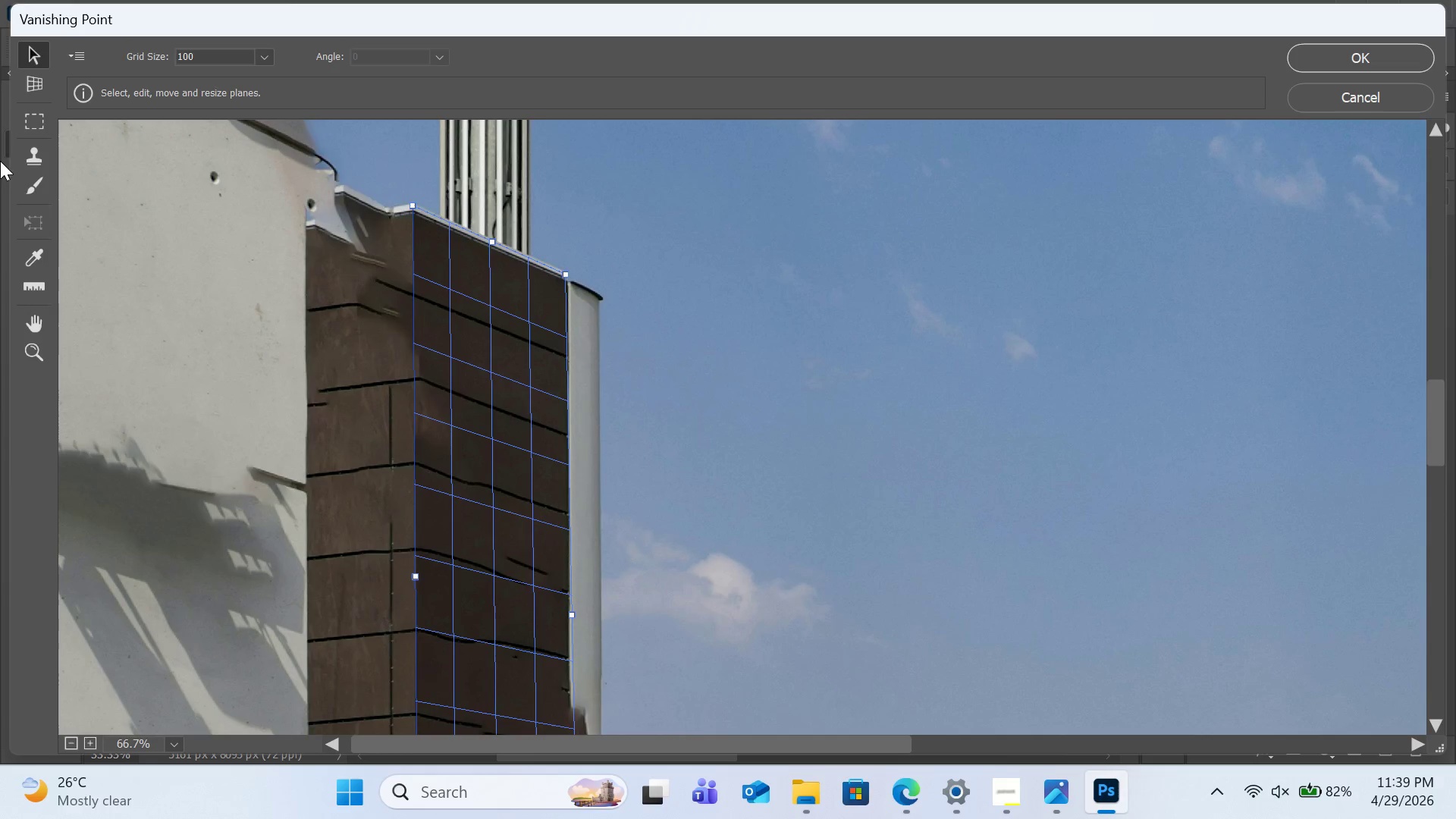 
left_click([43, 157])
 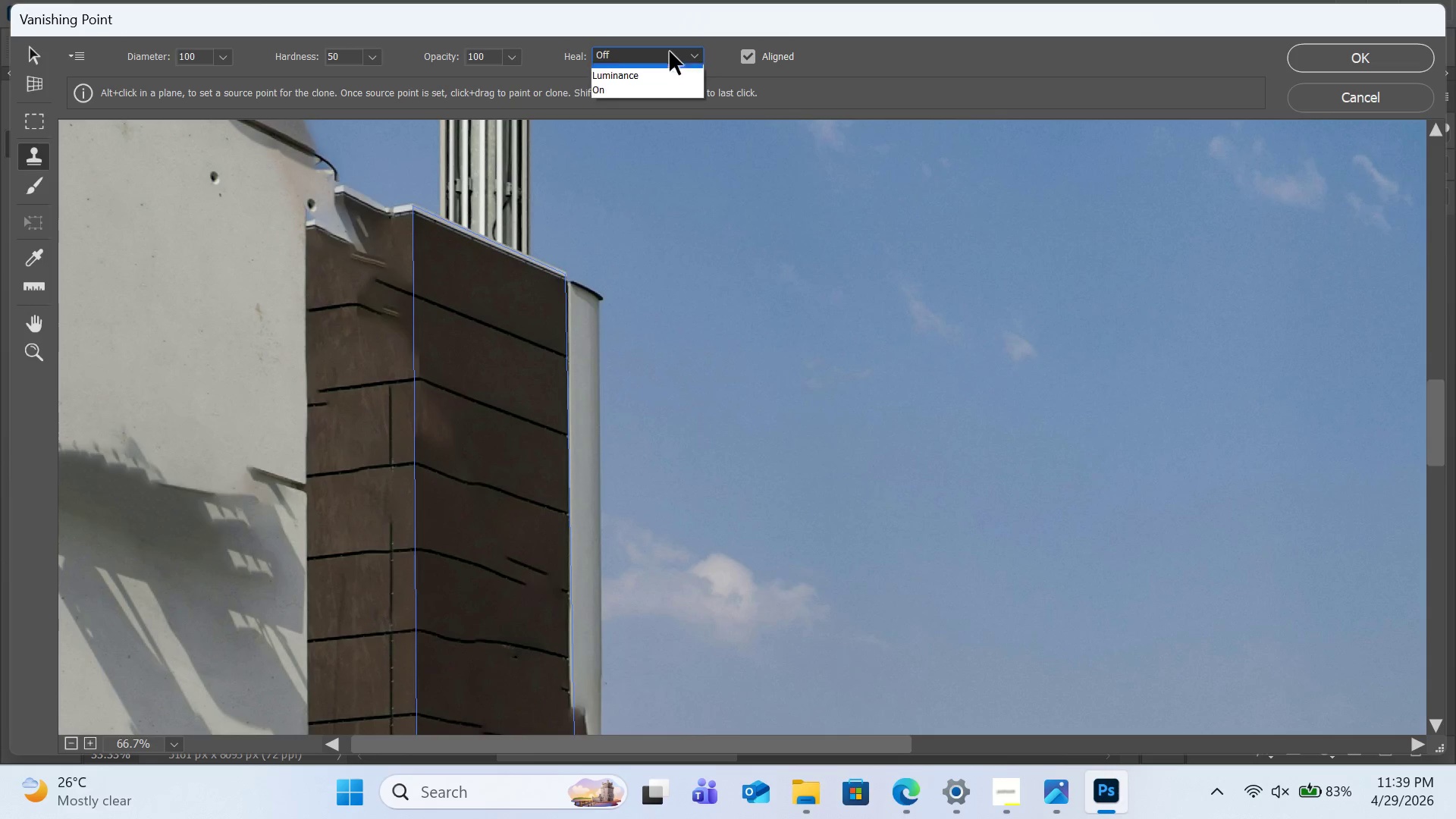 
left_click([662, 99])
 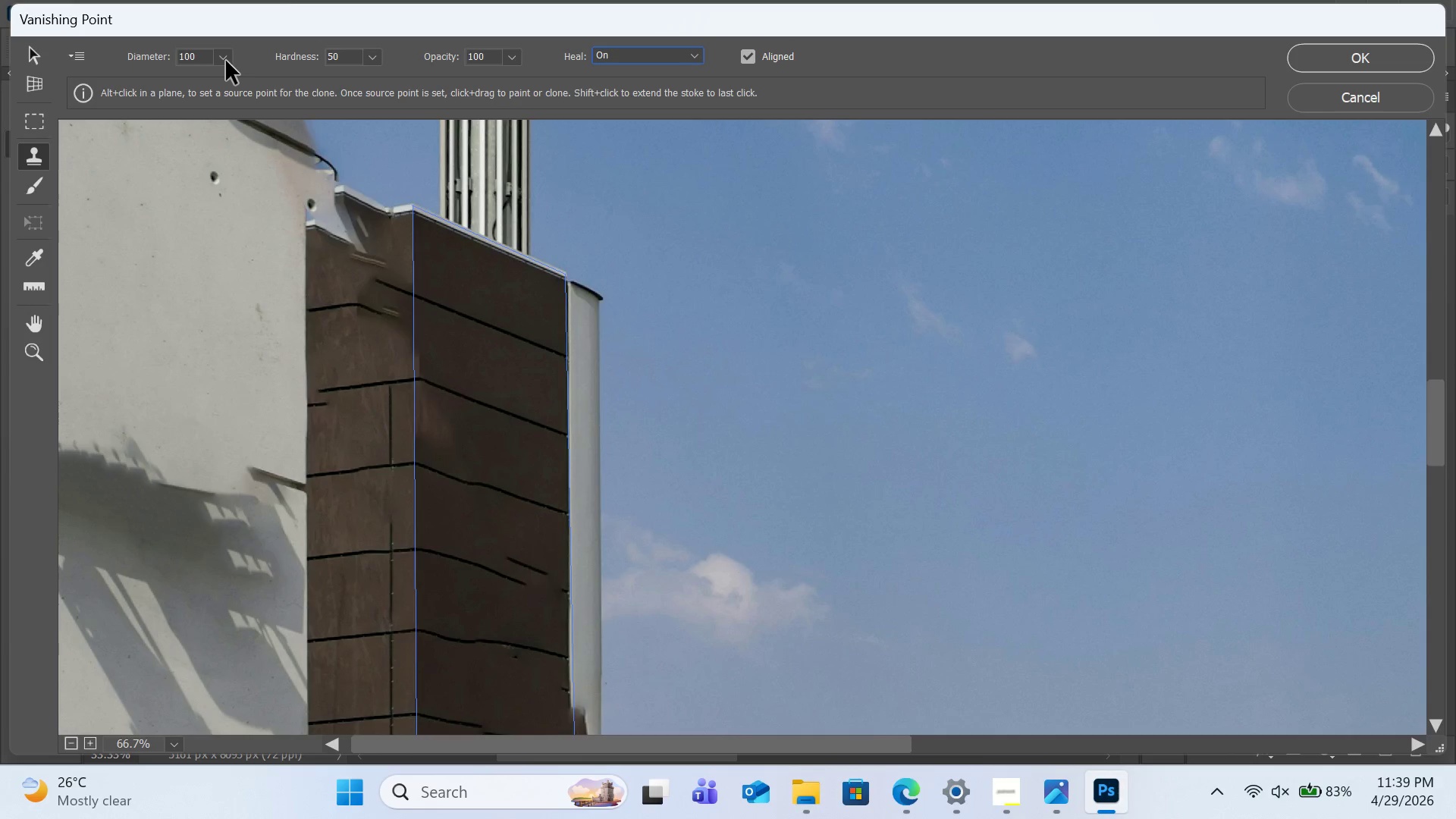 
double_click([226, 61])
 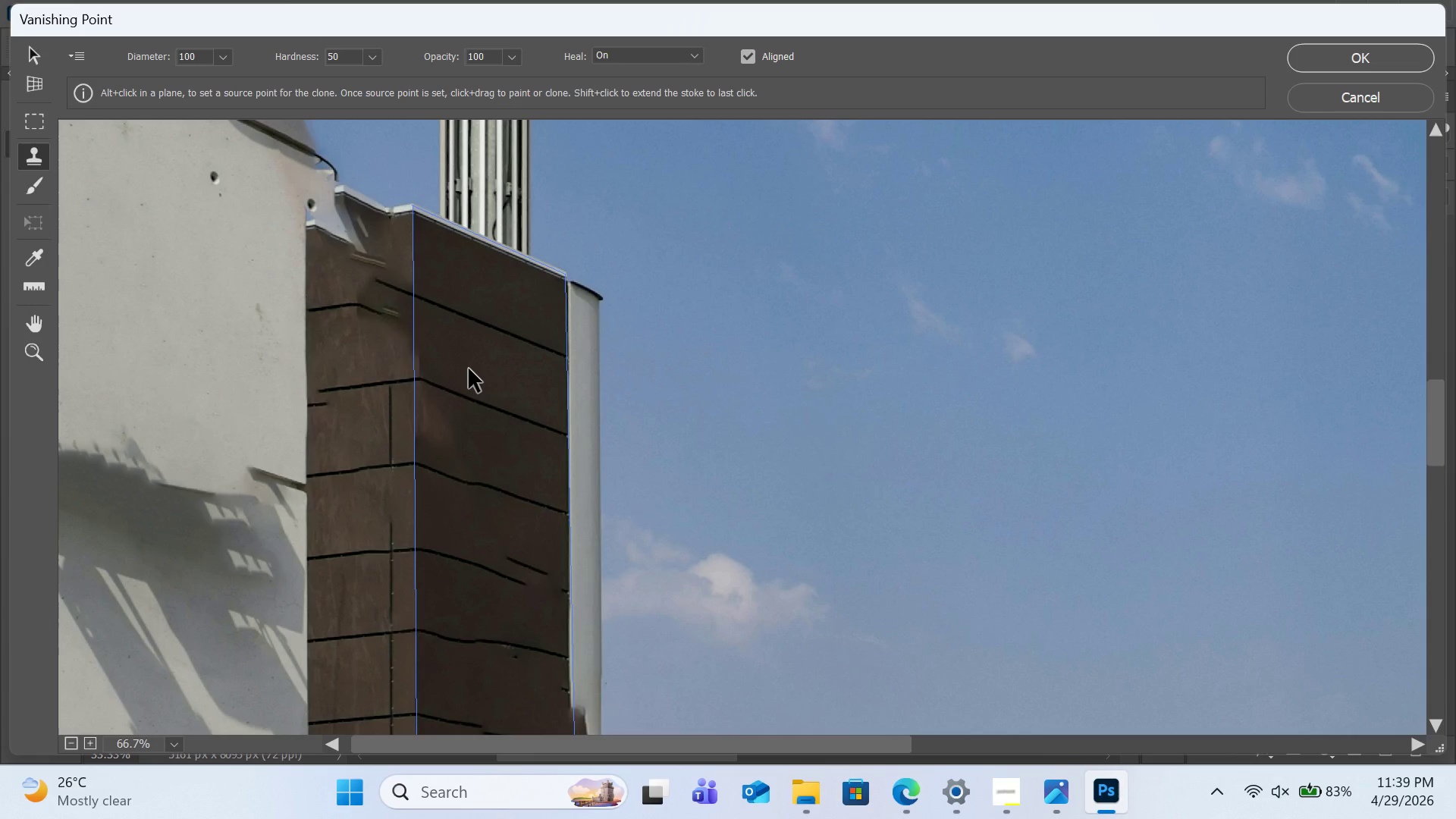 
hold_key(key=AltLeft, duration=2.41)
left_click([439, 306])
 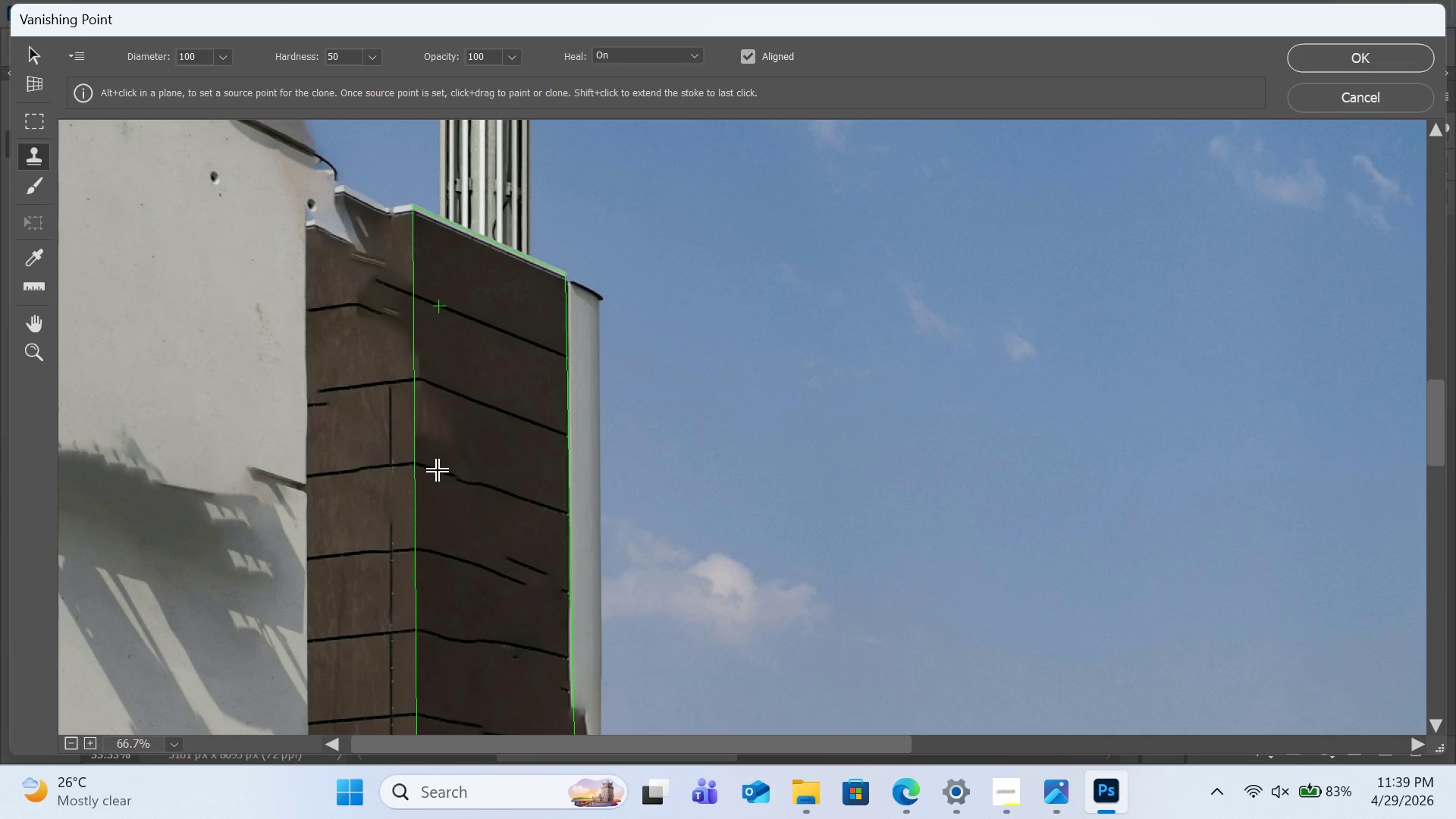 
left_click_drag(start_coordinate=[438, 471], to_coordinate=[551, 503])
 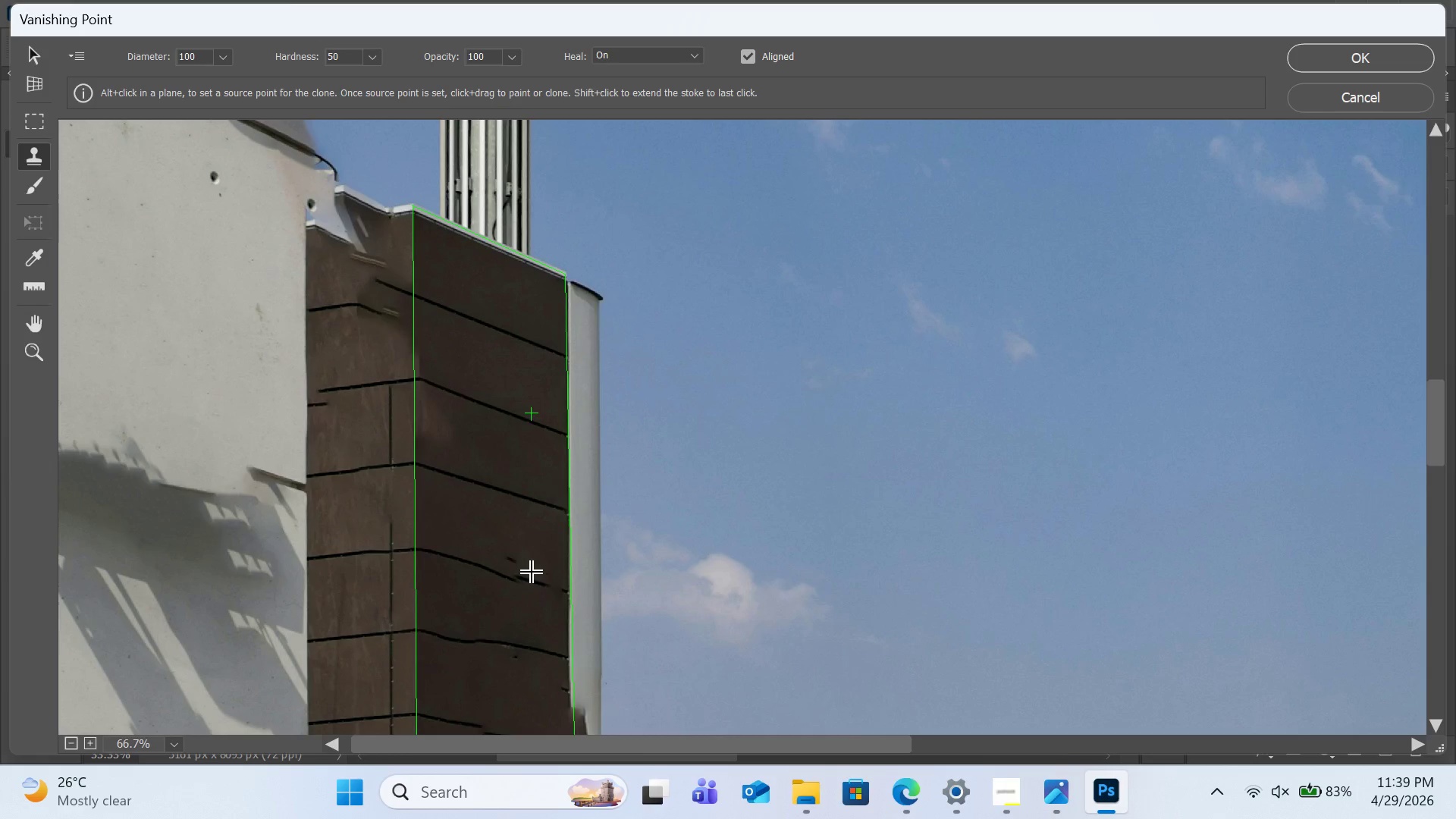 
scroll: coordinate [532, 573], scroll_direction: down, amount: 2.0
 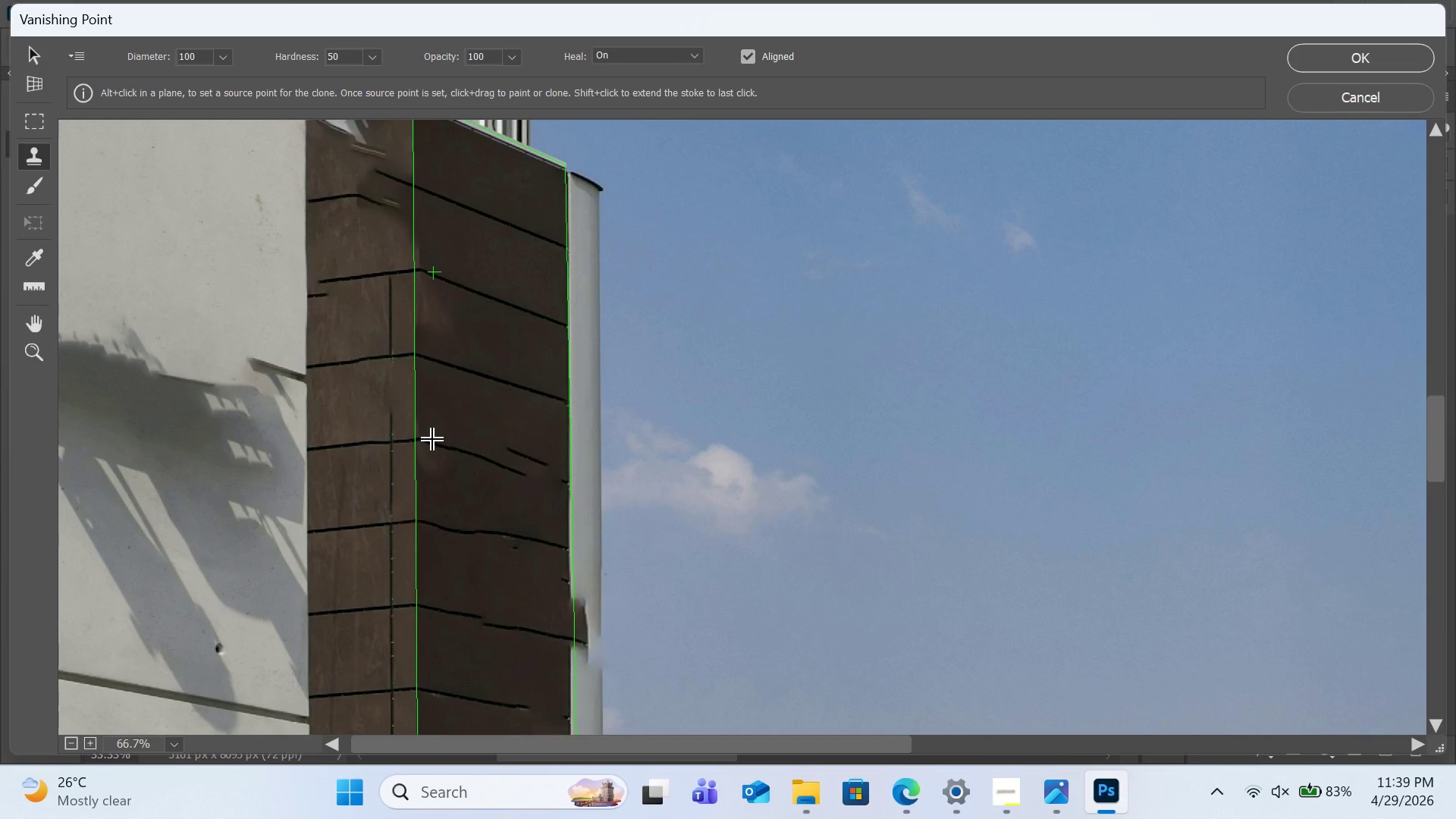 
left_click_drag(start_coordinate=[425, 440], to_coordinate=[564, 472])
 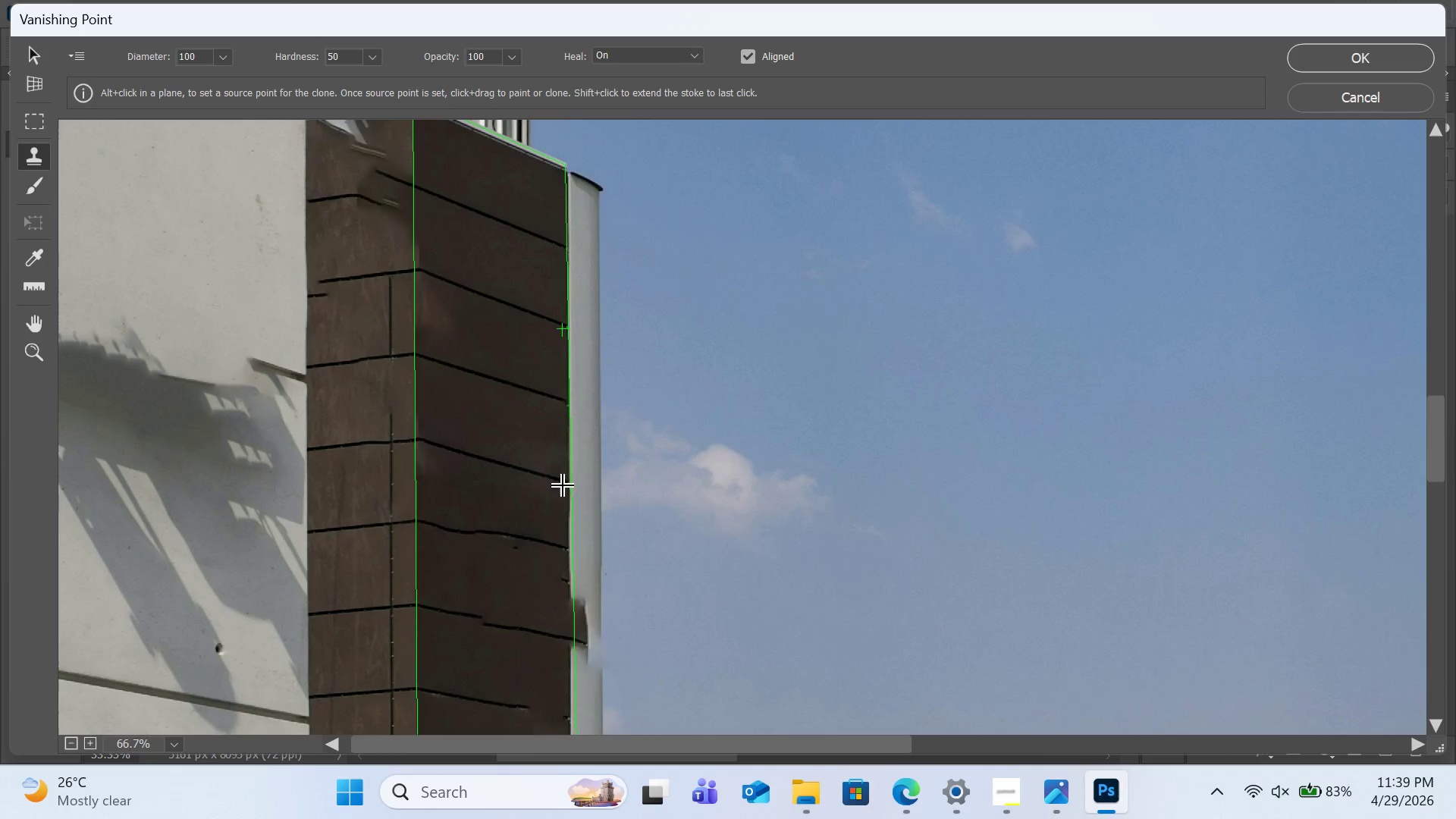 
scroll: coordinate [547, 513], scroll_direction: down, amount: 2.0
 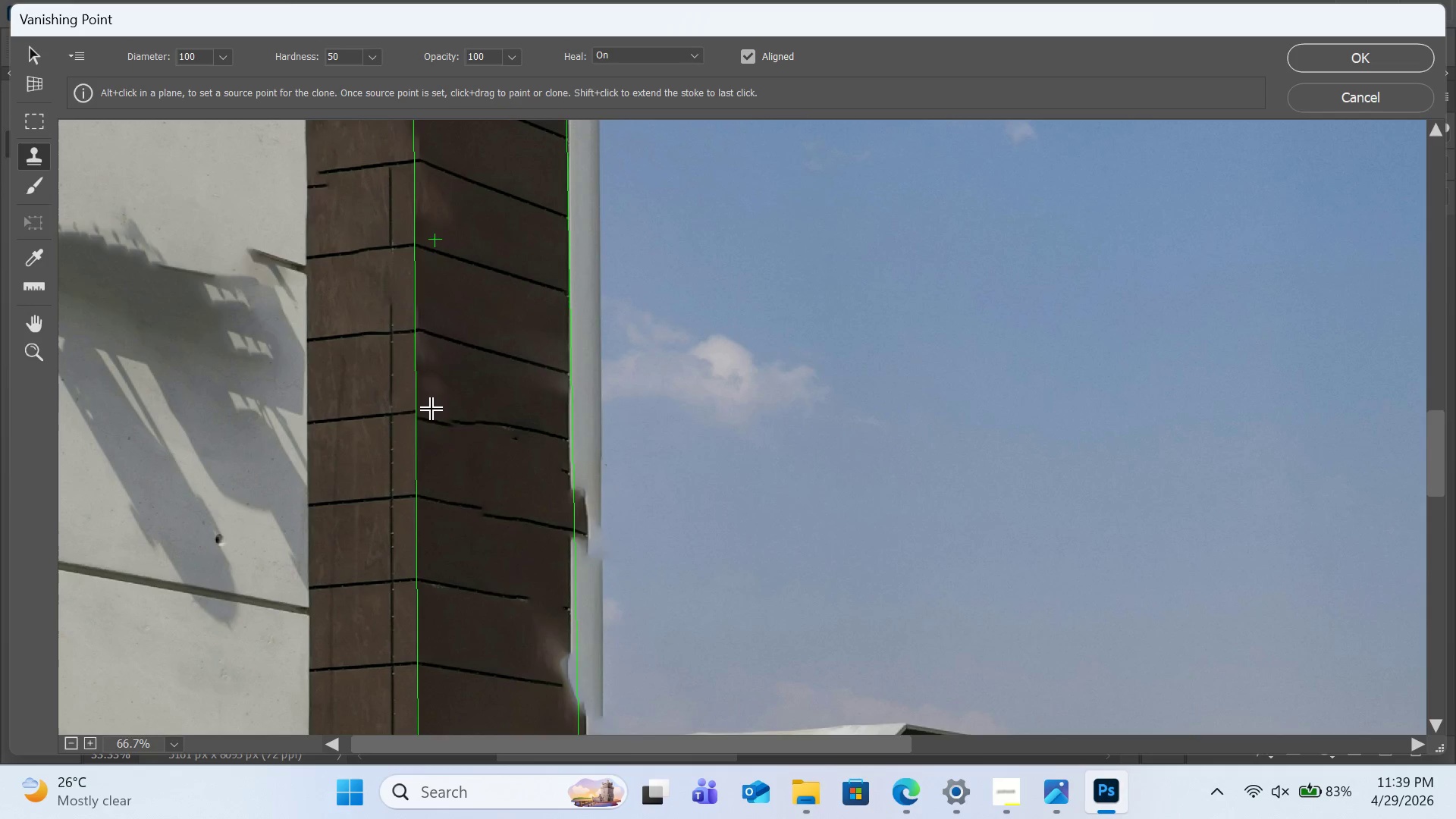 
scroll: coordinate [428, 417], scroll_direction: up, amount: 4.0
 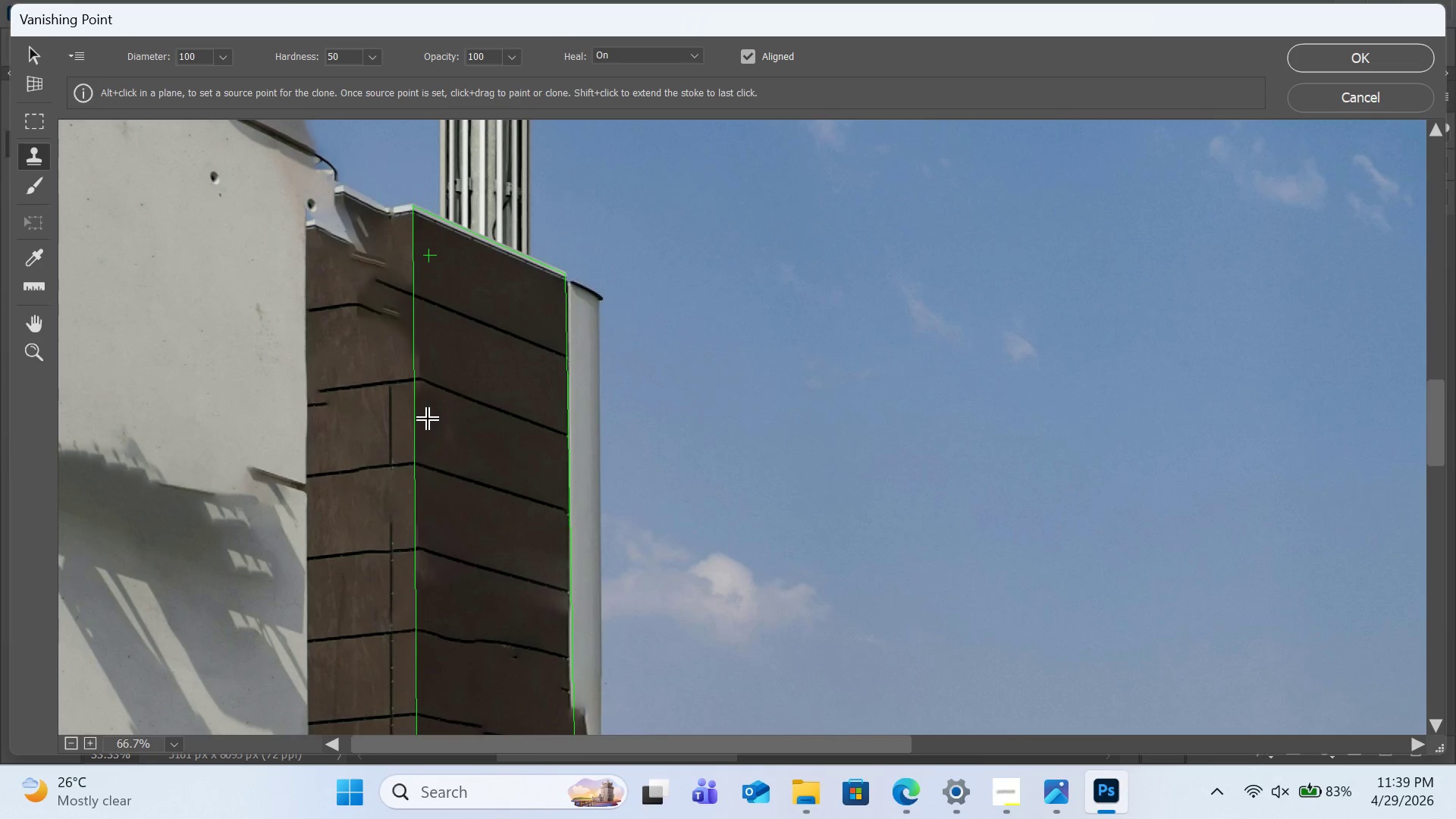 
hold_key(key=AltLeft, duration=0.89)
 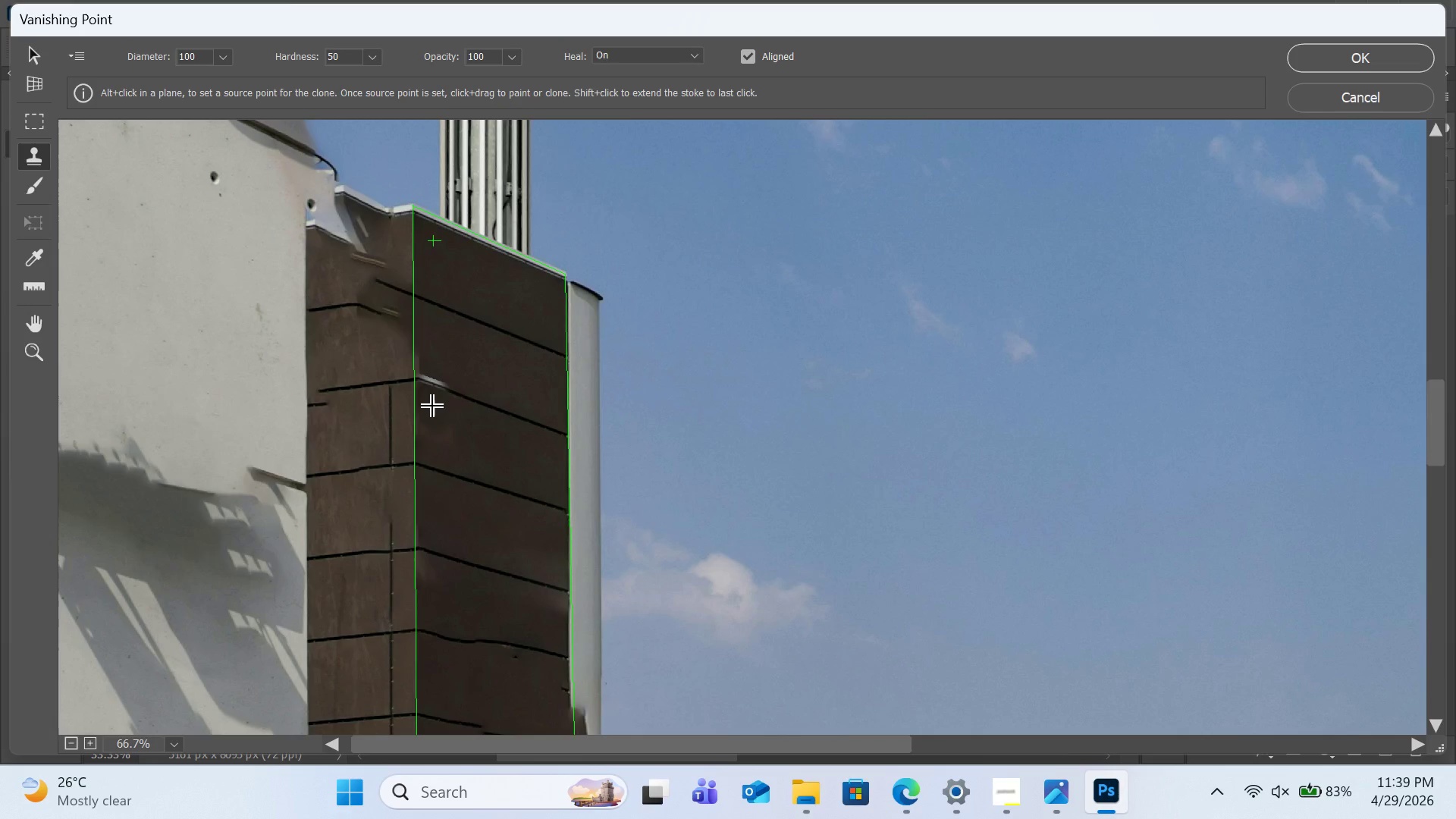 
hold_key(key=AltLeft, duration=0.78)
 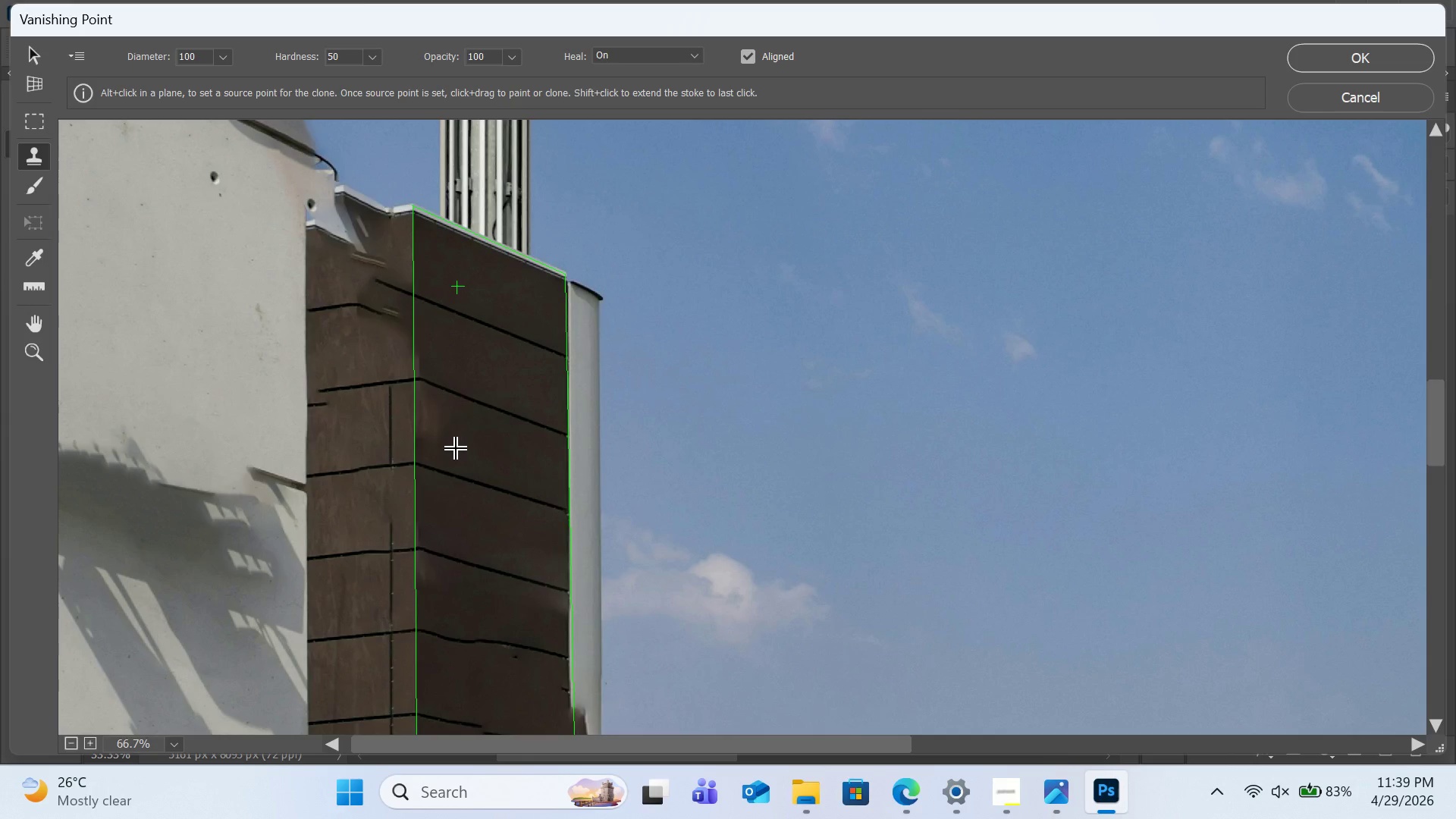 
hold_key(key=AltLeft, duration=0.36)
 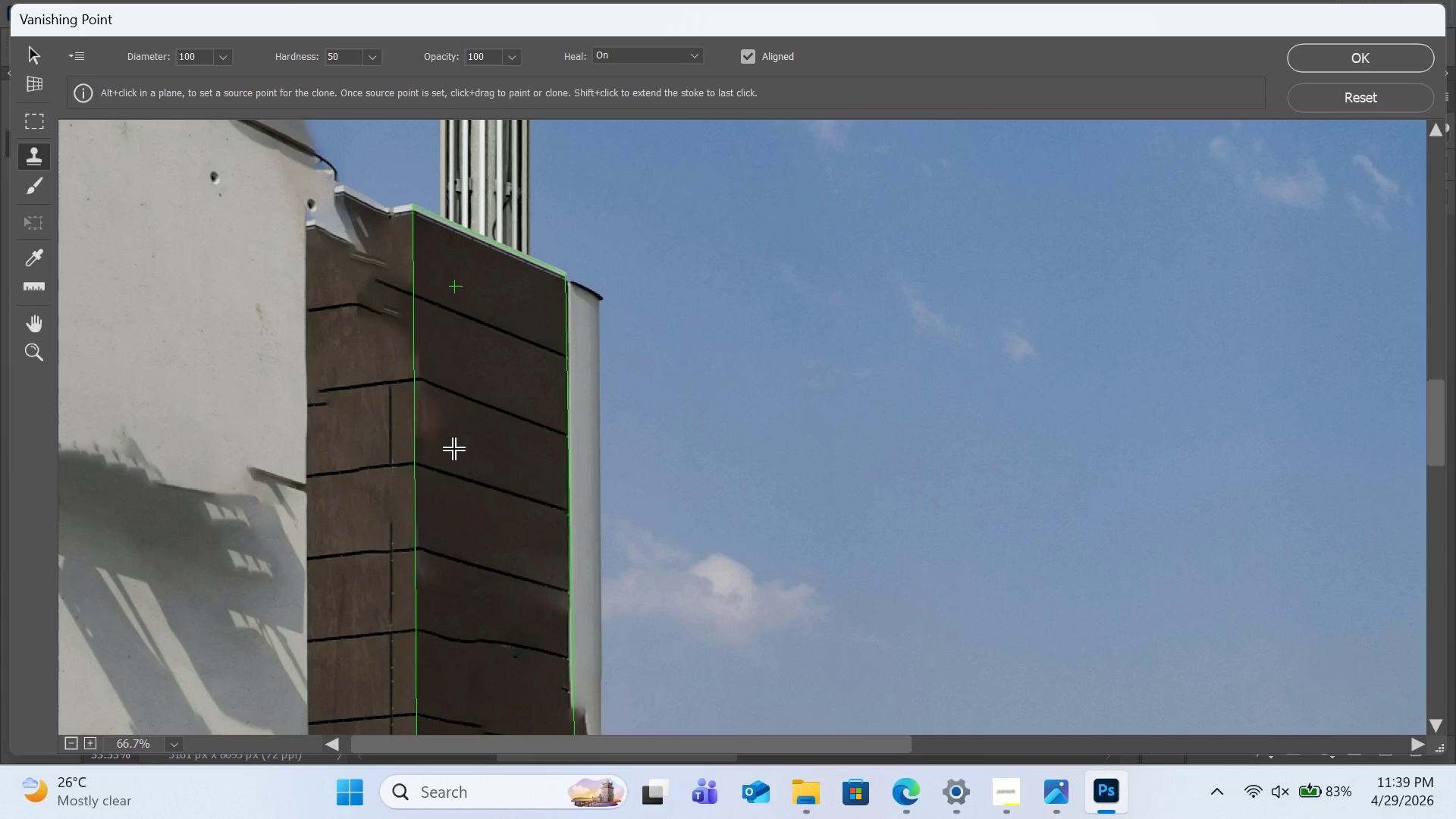 
key(Alt+AltLeft)
 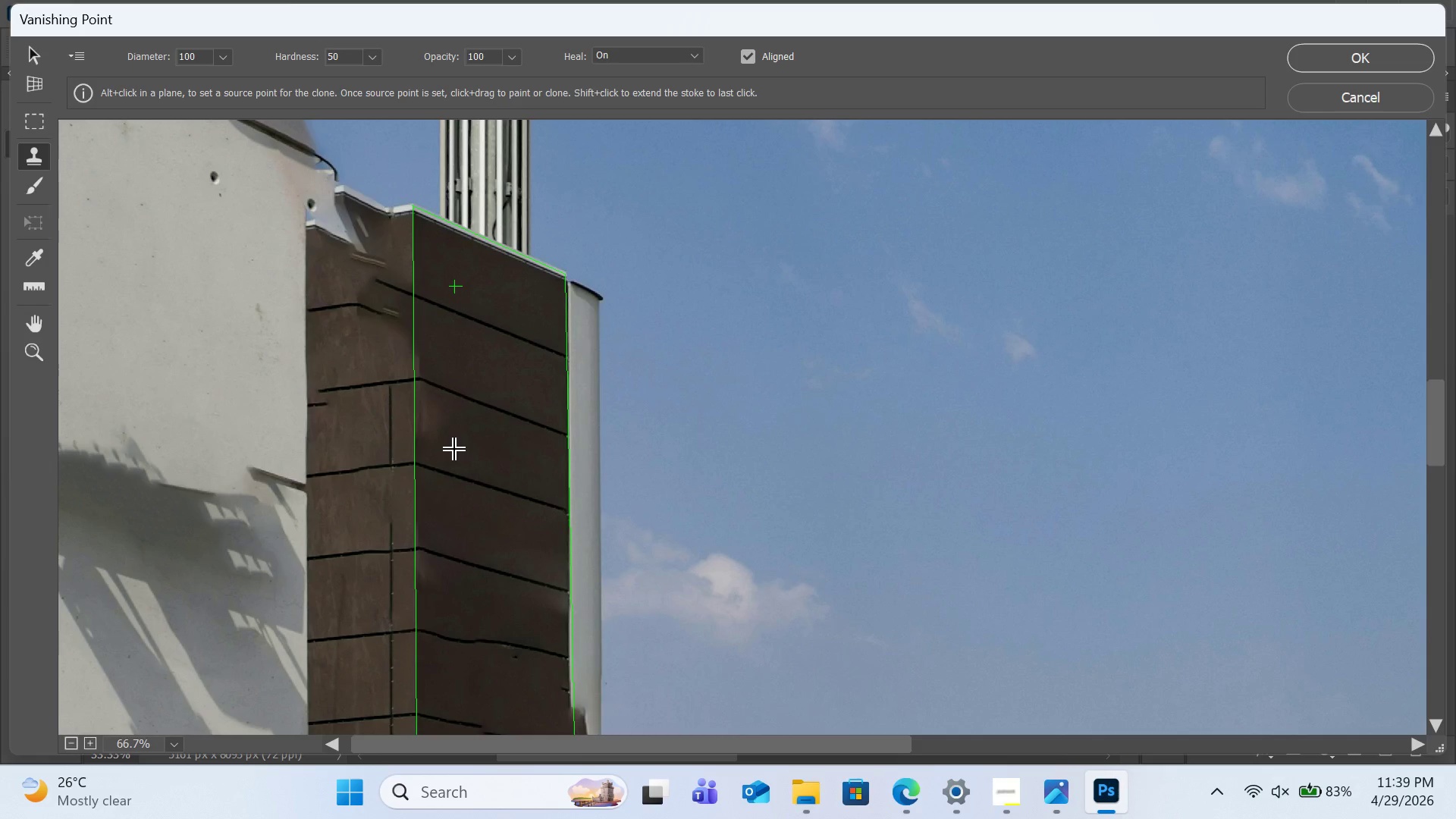 
key(Alt+AltLeft)
 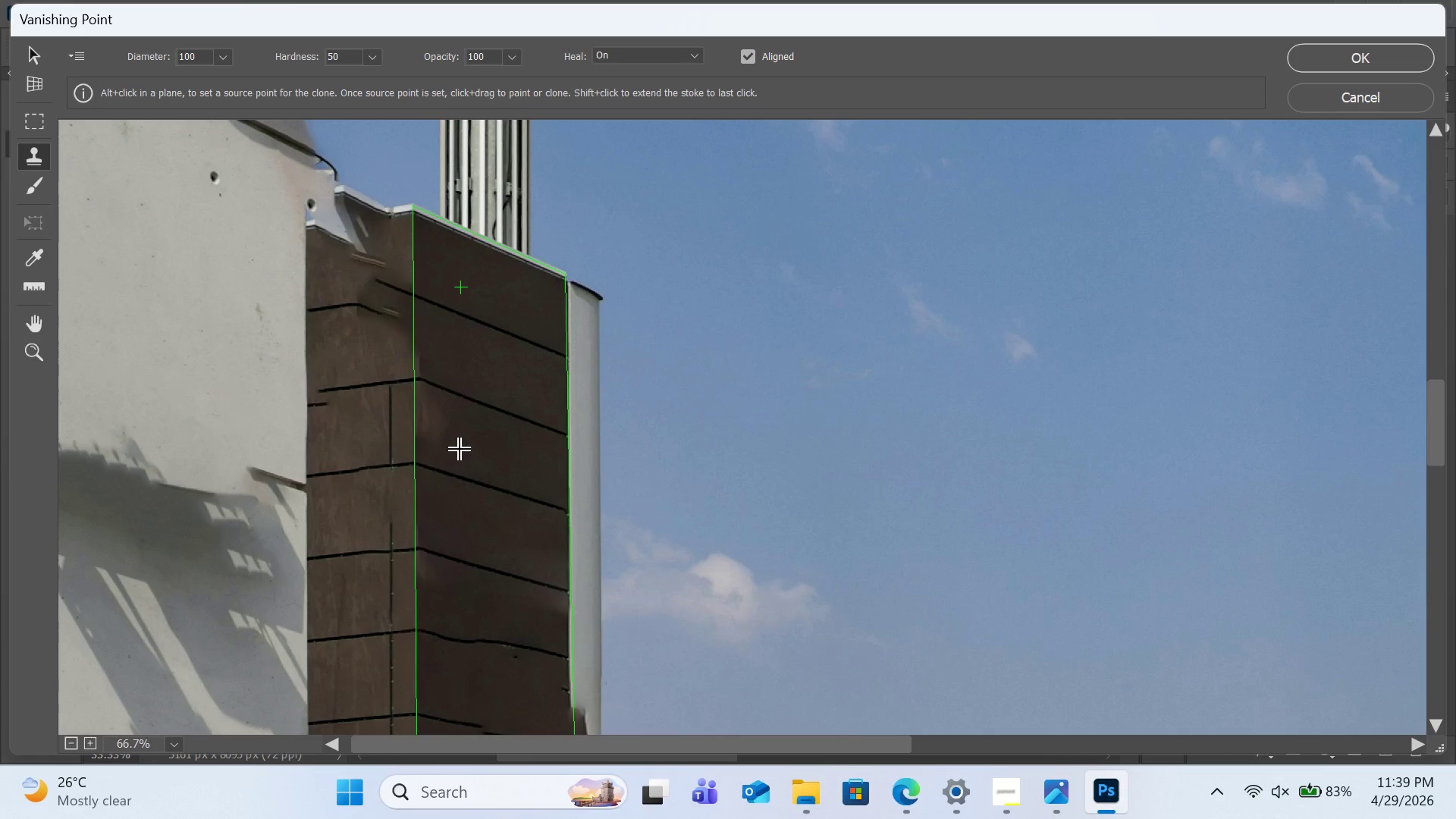 
key(Alt+AltLeft)
 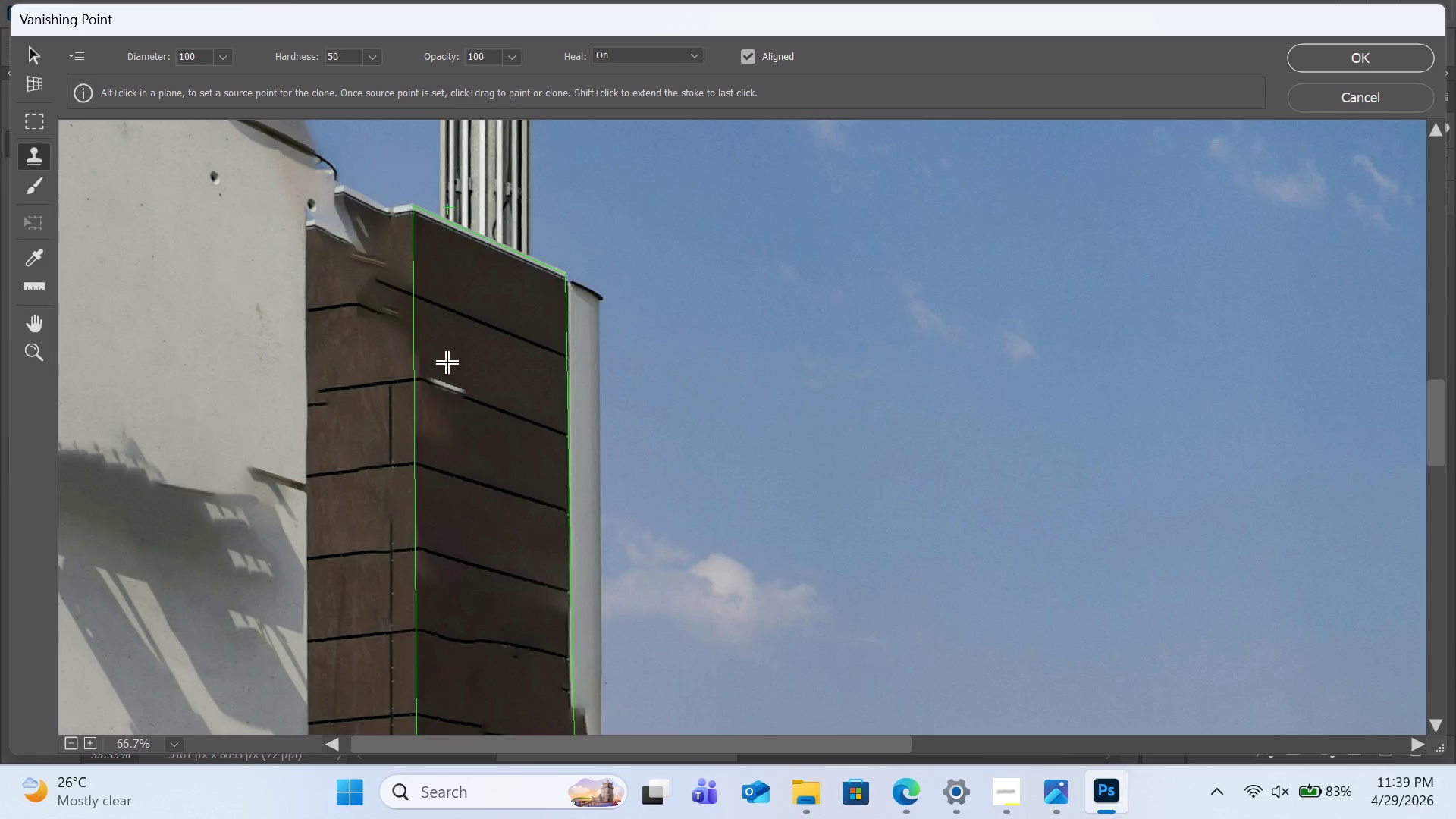 
hold_key(key=AltLeft, duration=0.69)
 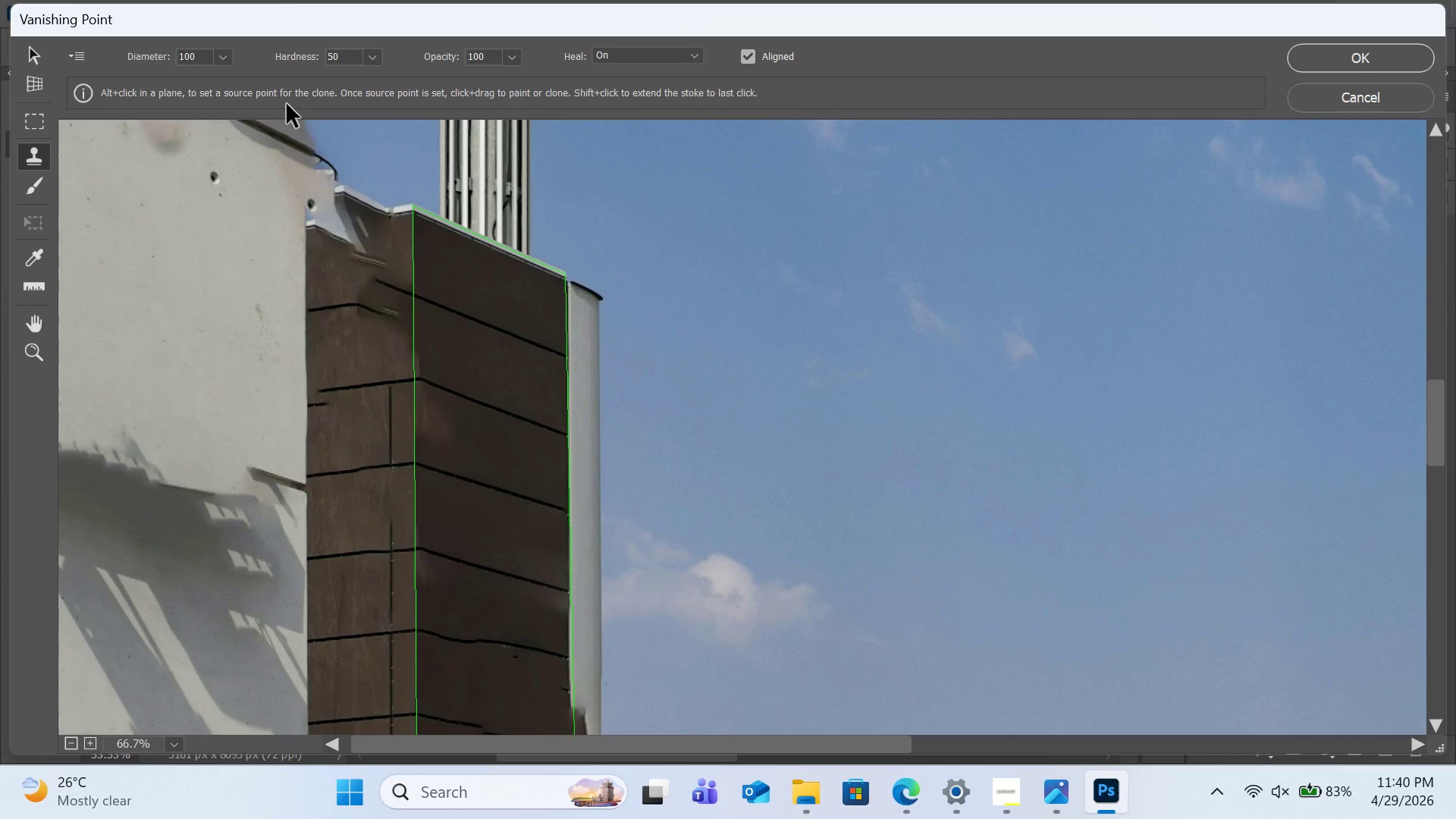 
hold_key(key=AltLeft, duration=0.33)
 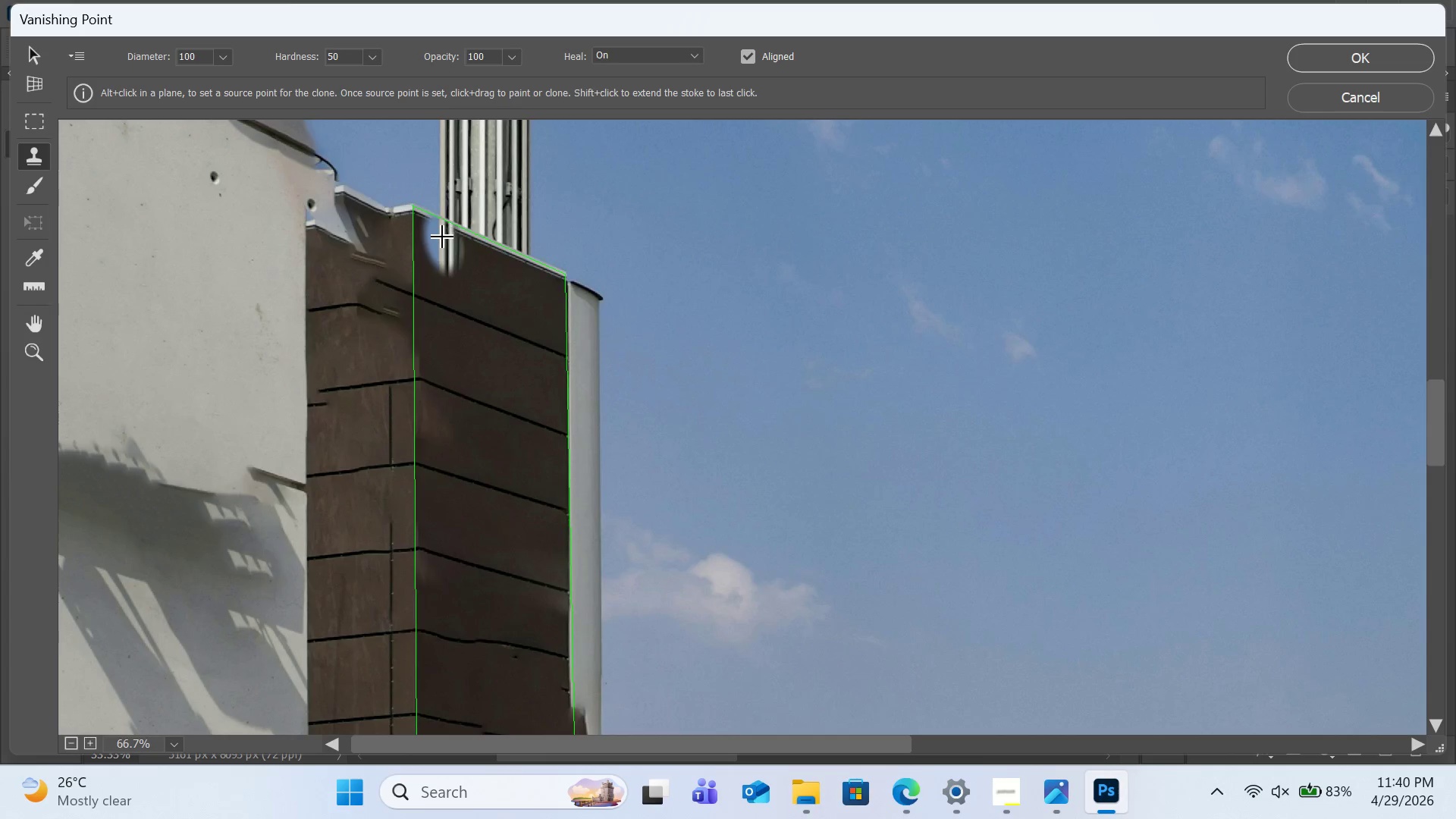 
hold_key(key=AltLeft, duration=0.31)
 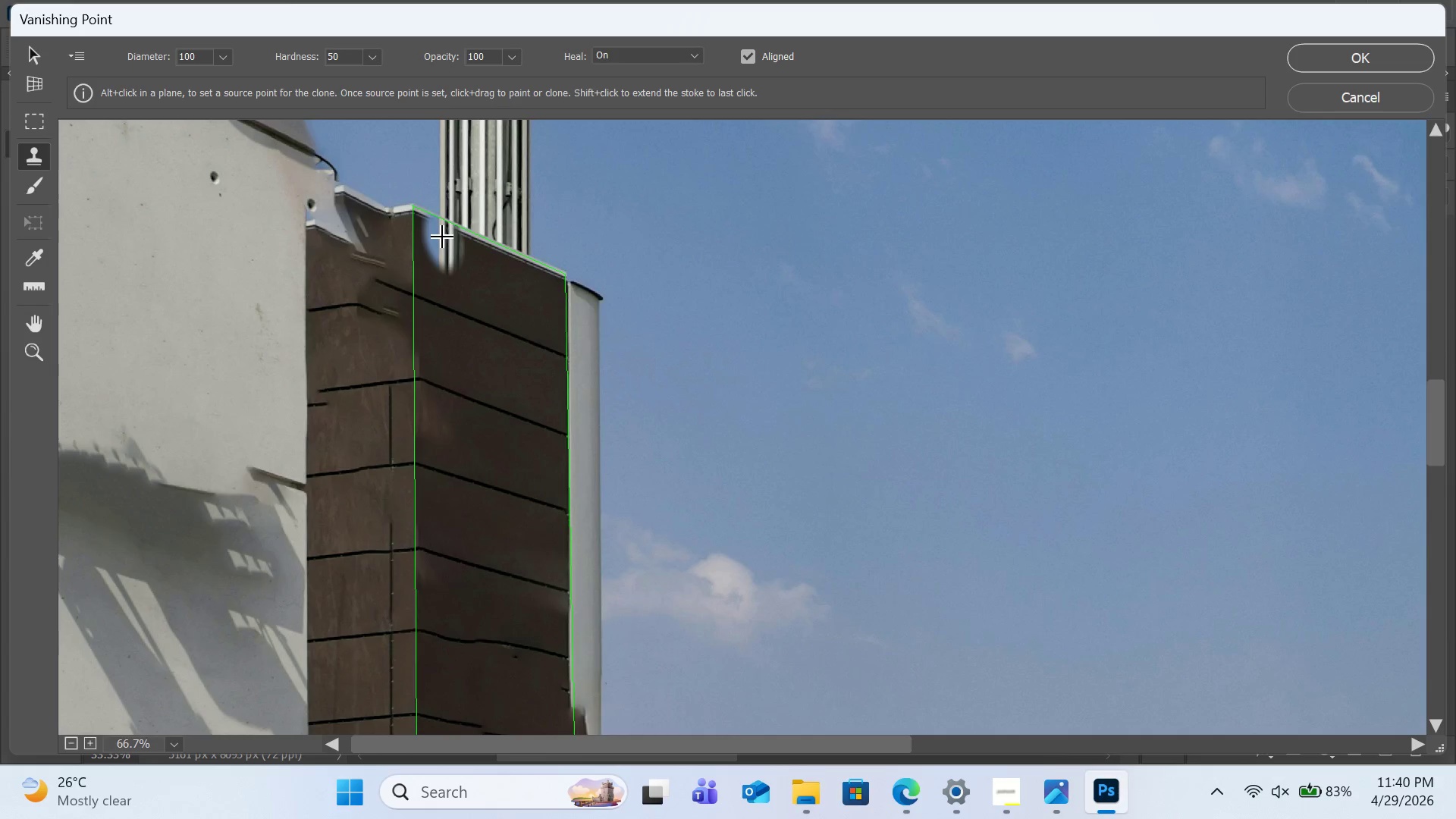 
key(Alt+AltLeft)
 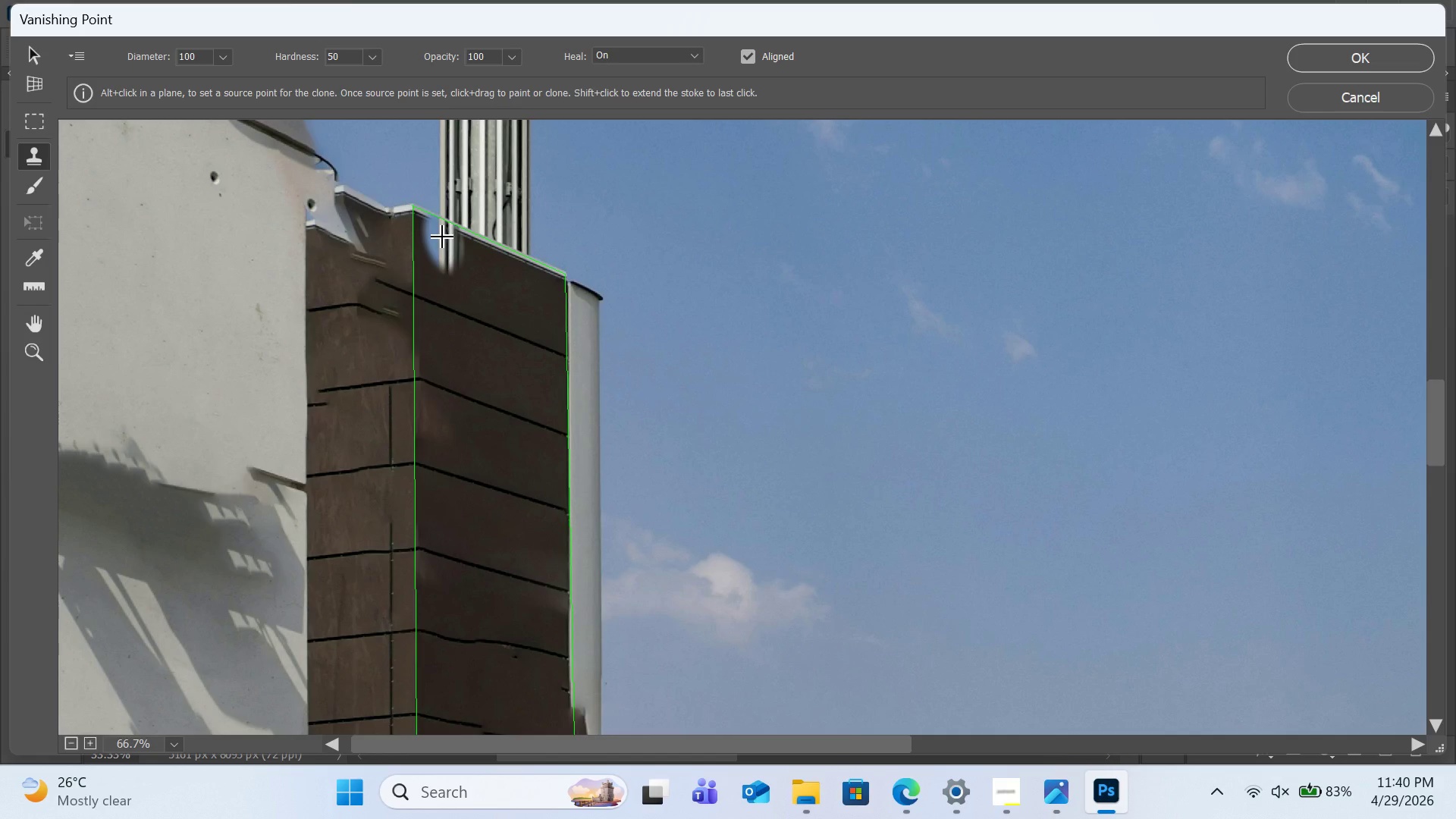 
key(Alt+AltLeft)
 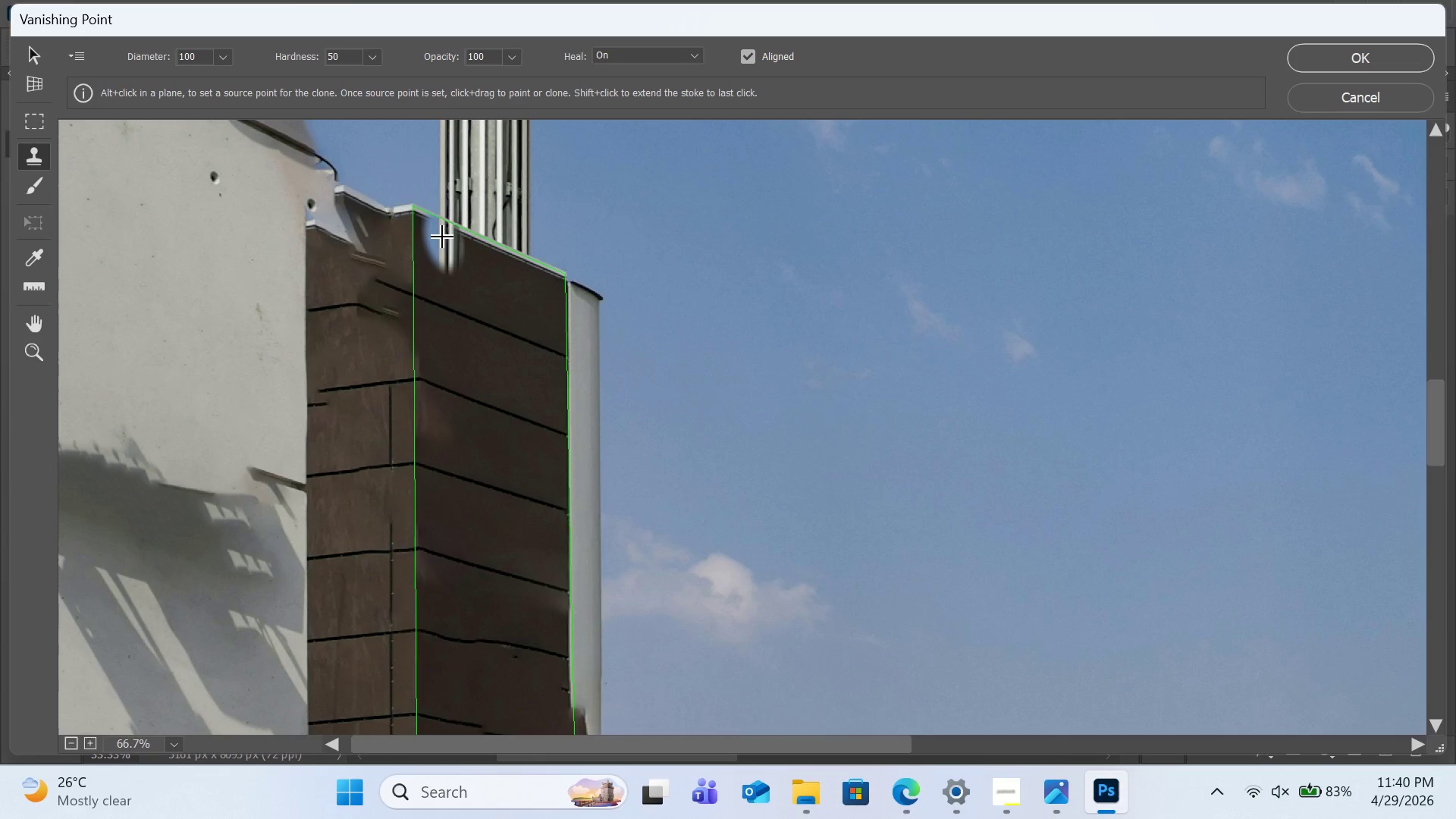 
hold_key(key=AltLeft, duration=0.8)
 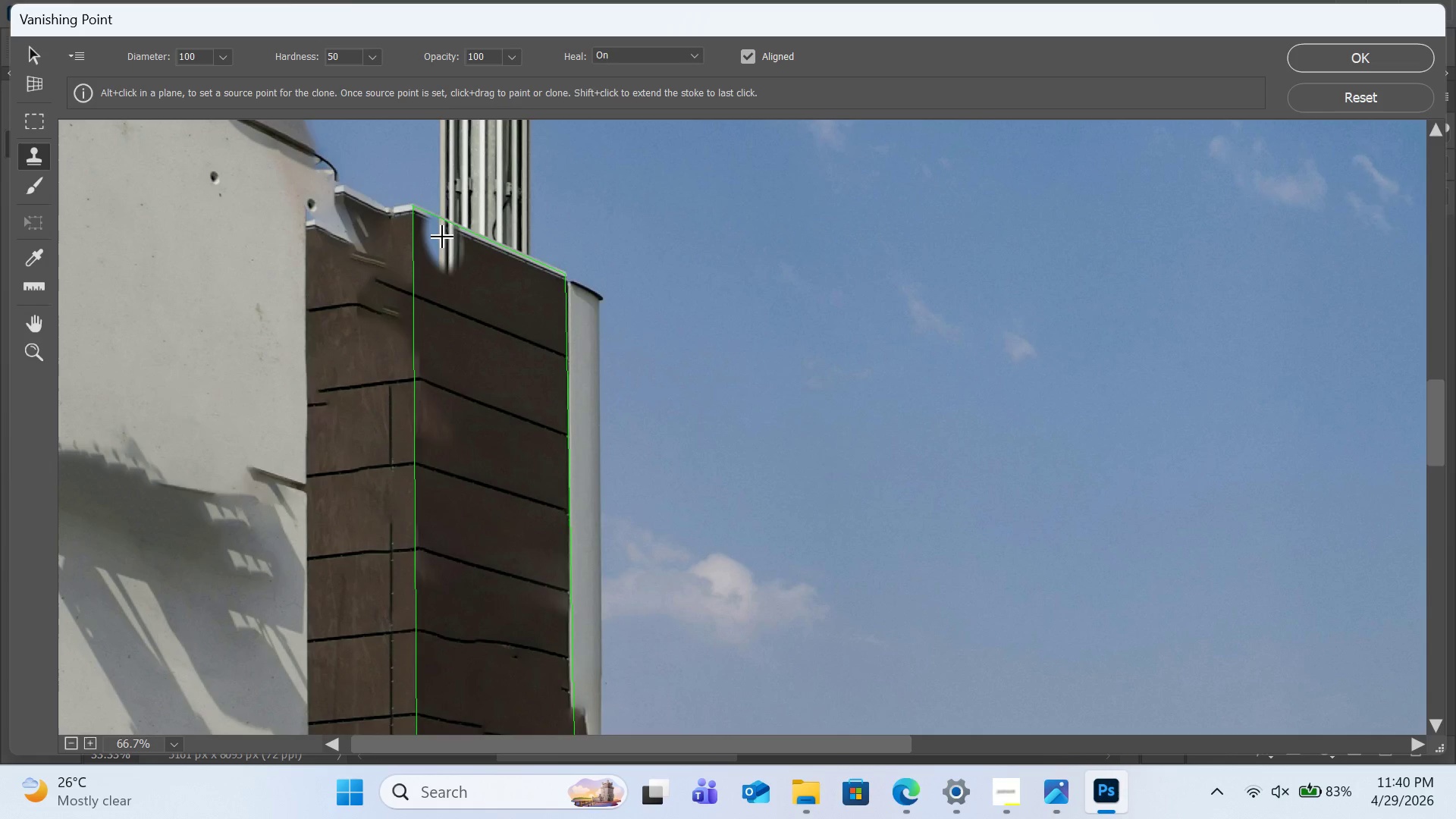 
hold_key(key=AltLeft, duration=0.53)
 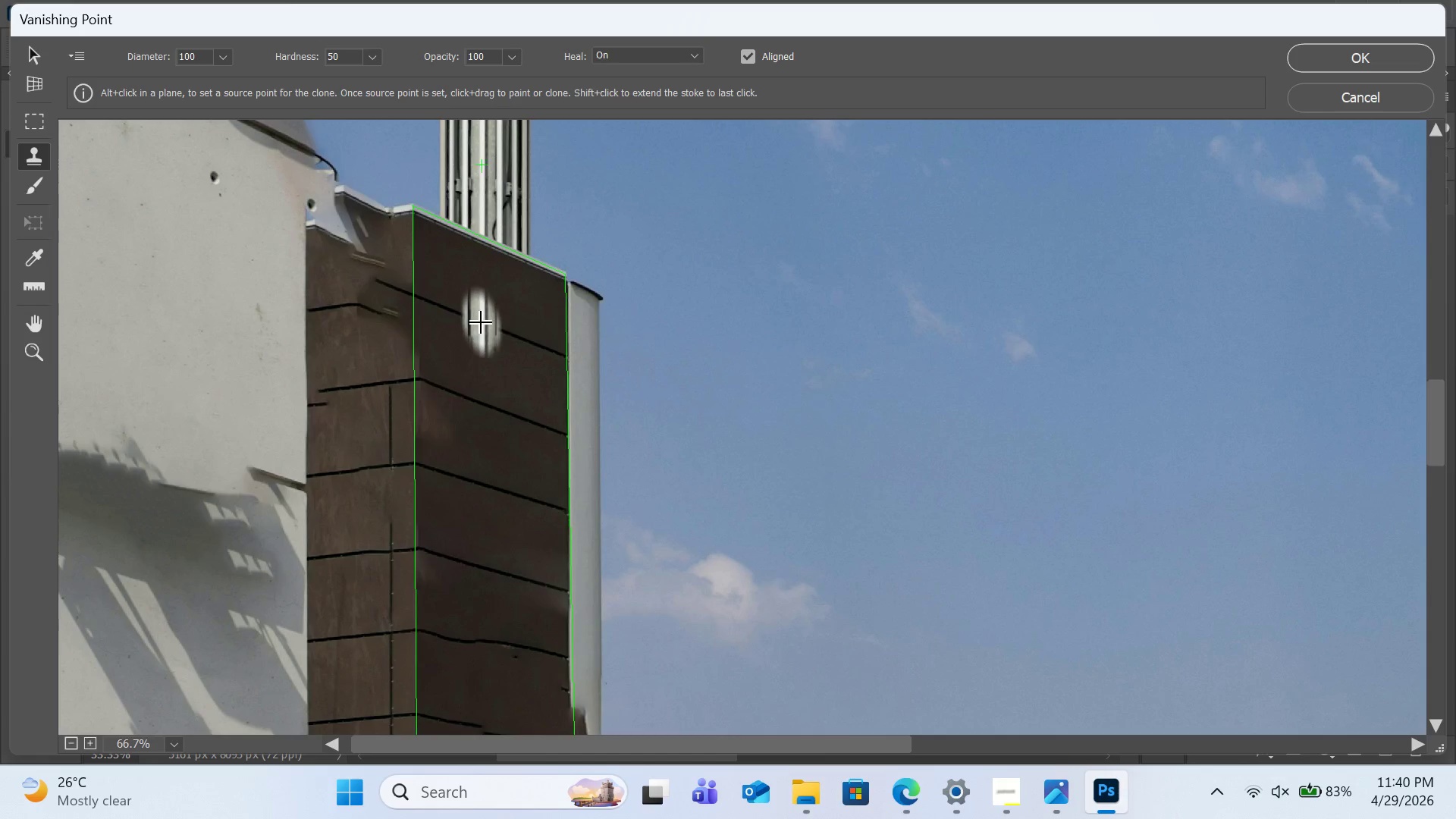 
scroll: coordinate [482, 322], scroll_direction: down, amount: 5.0
 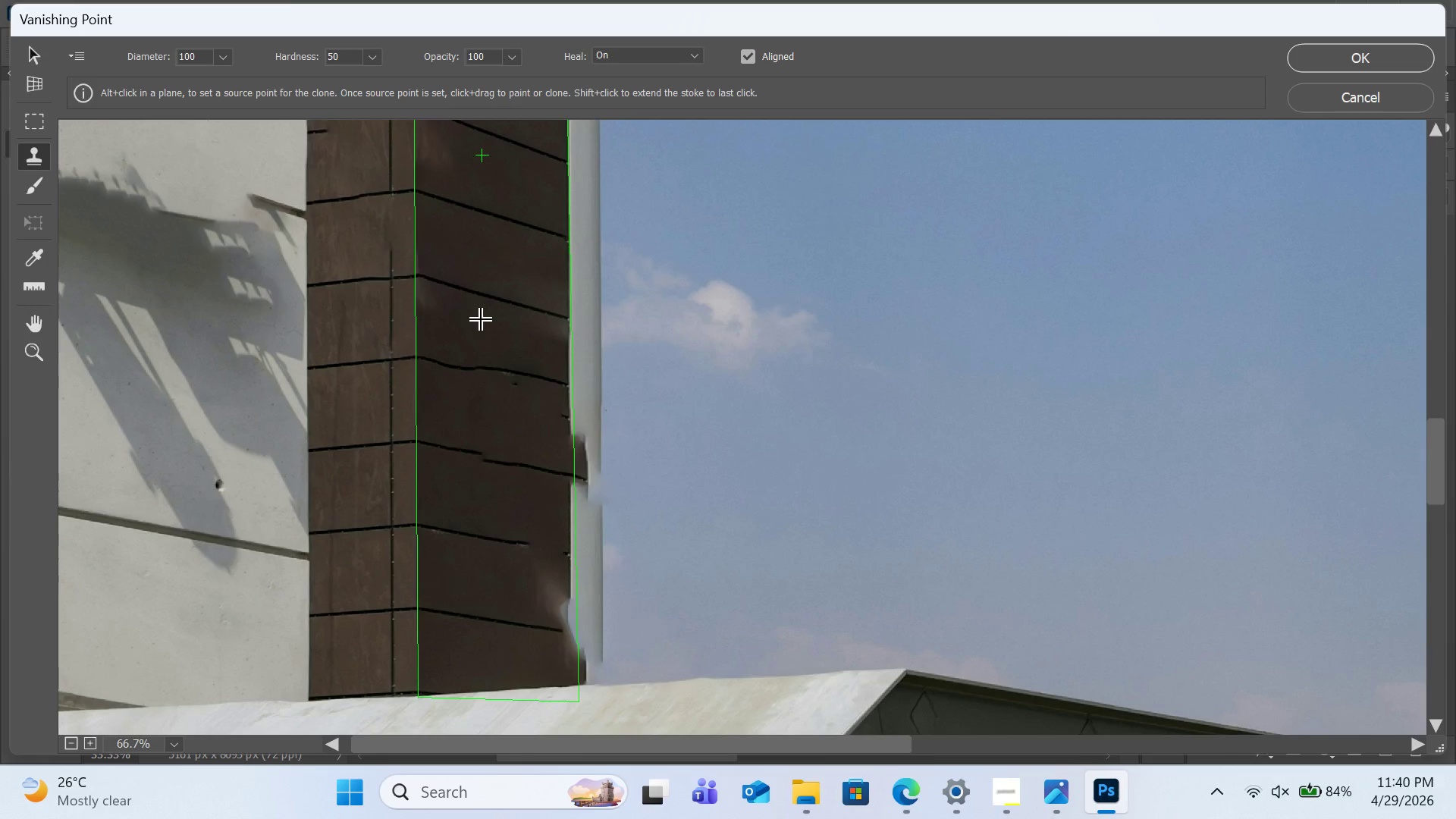 
wait(17.61)
 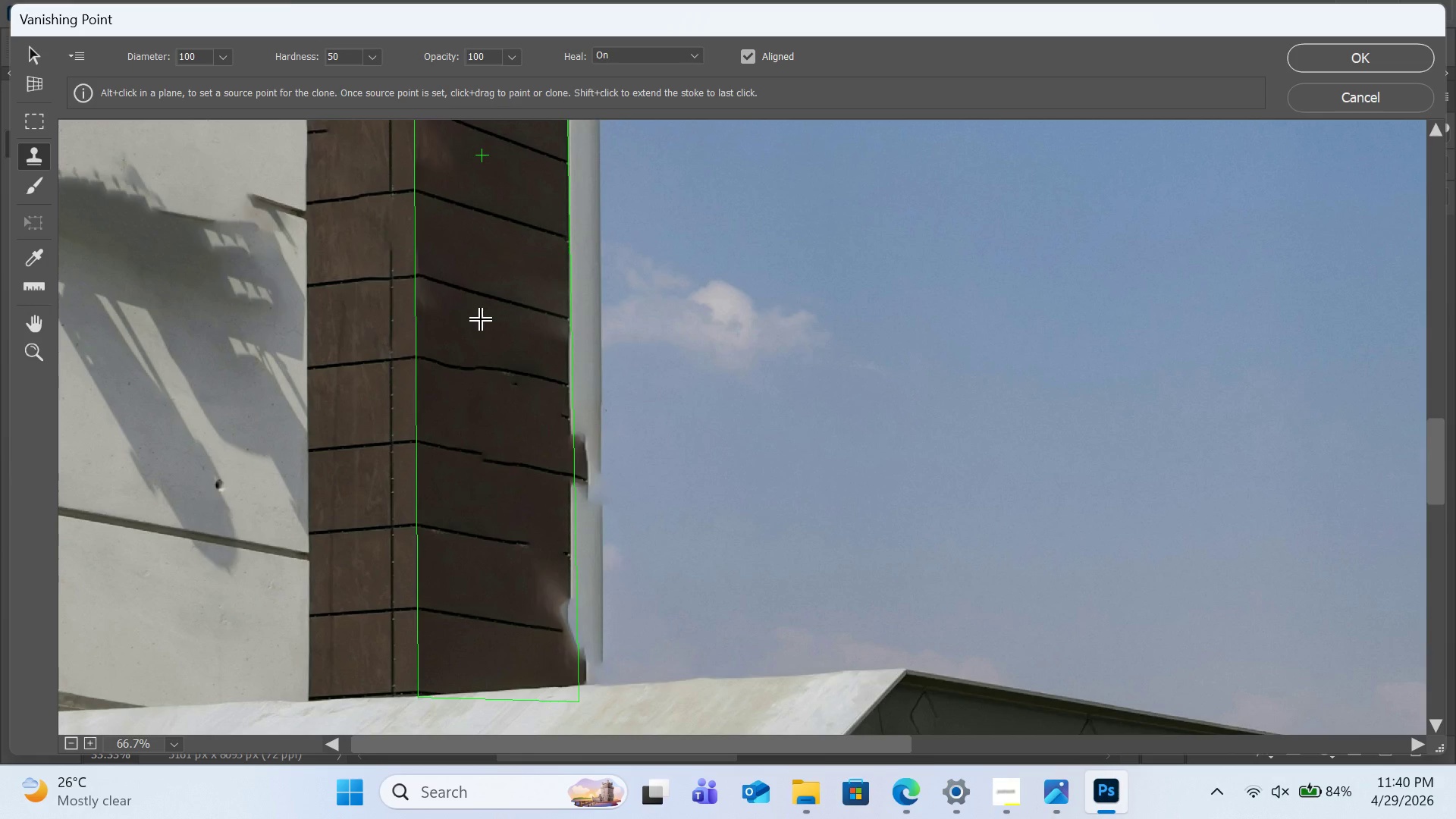 
hold_key(key=ShiftLeft, duration=4.59)
left_click([455, 427])
 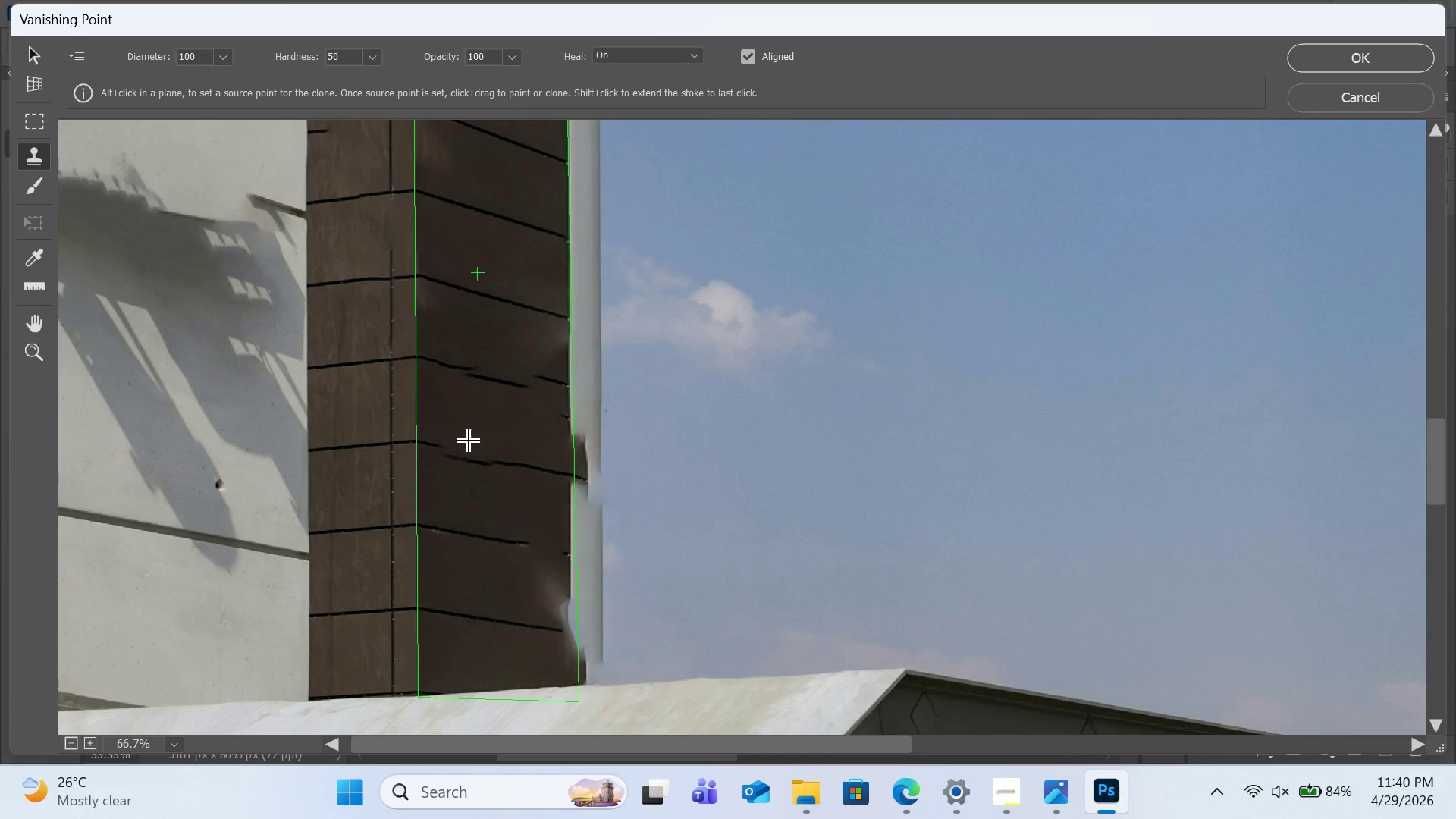 
left_click([441, 457])
 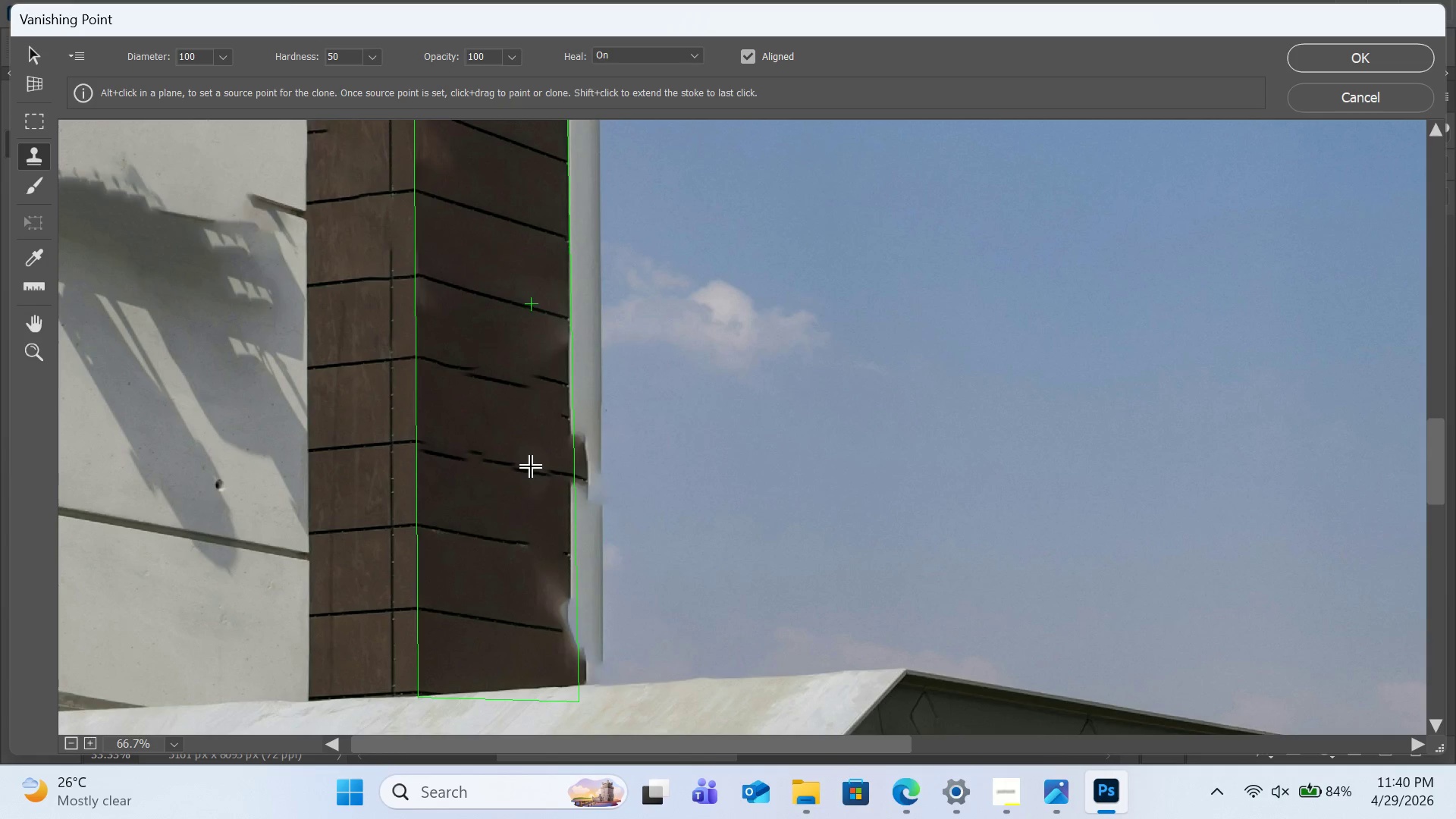 
hold_key(key=ControlLeft, duration=1.25)
 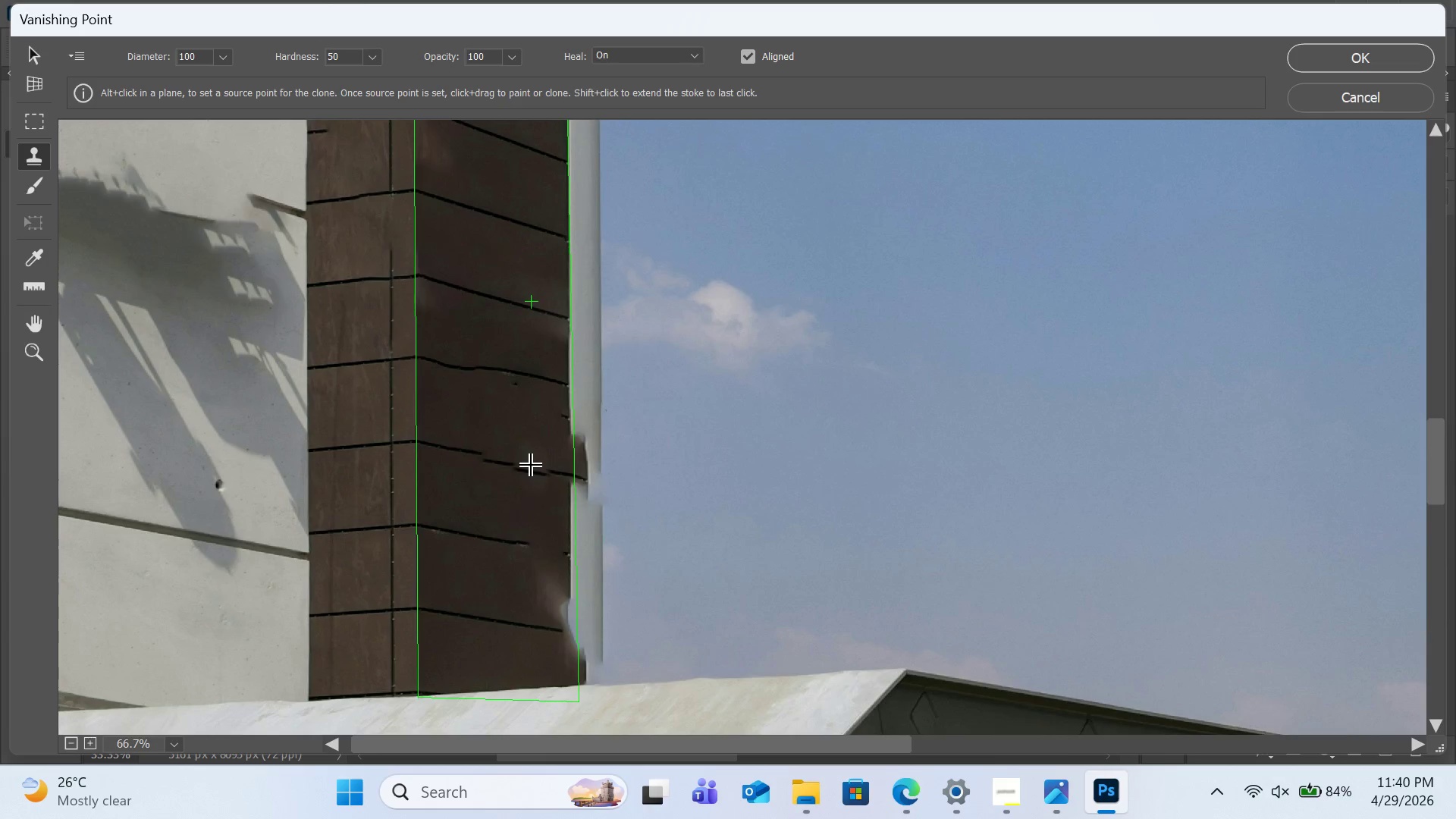 
type(zz)
 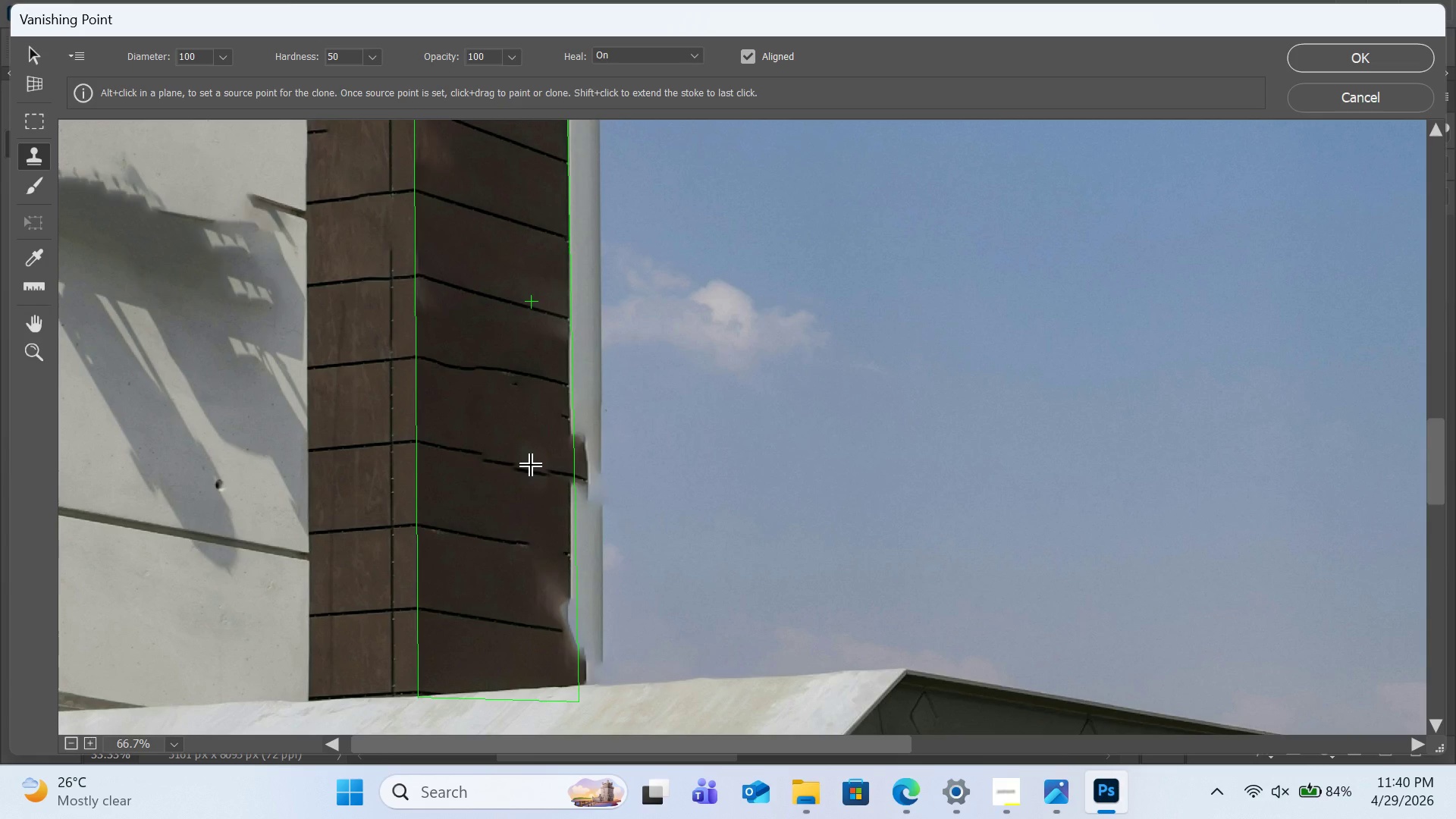 
key(Alt+Control+AltLeft)
 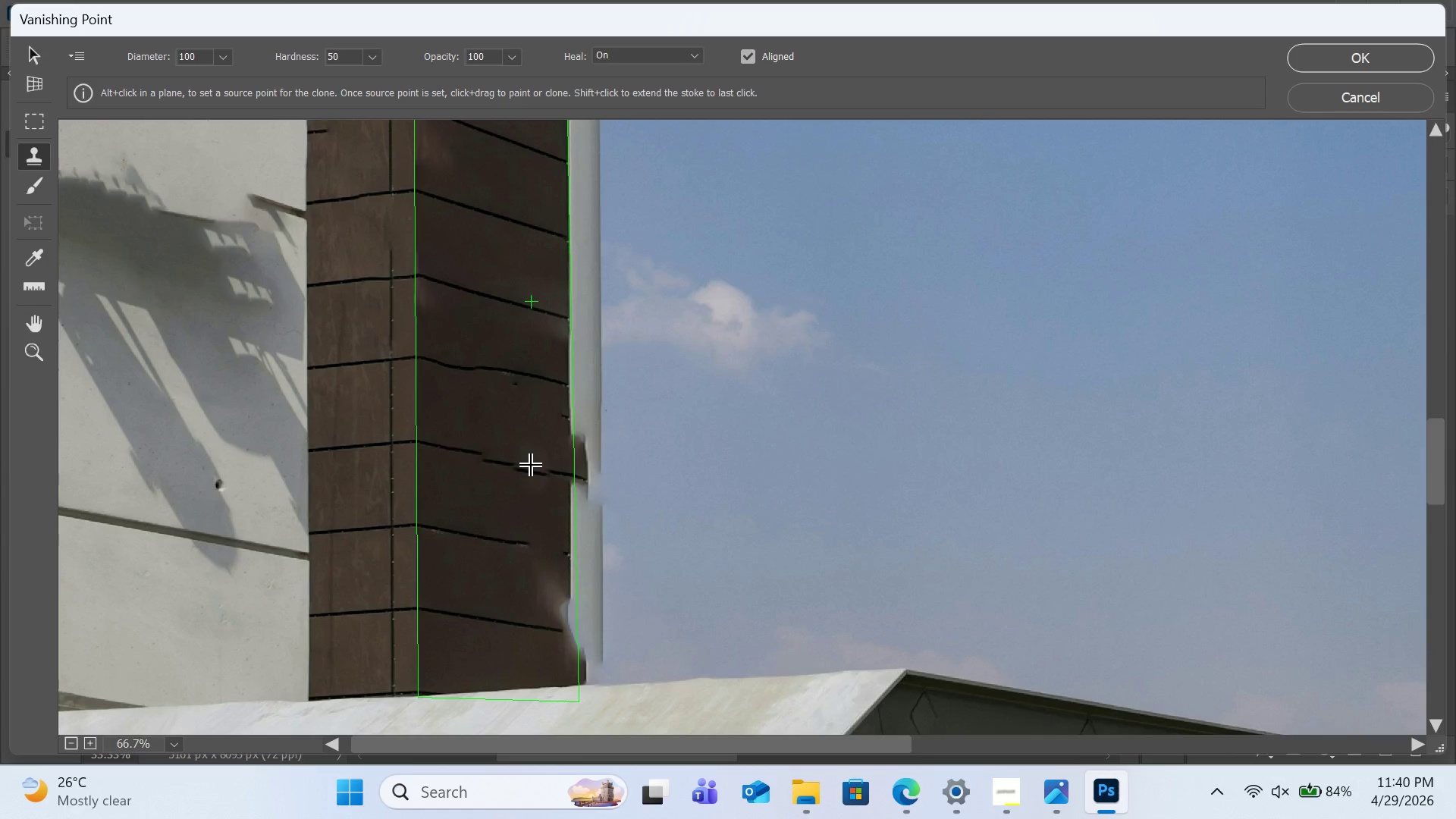 
key(Alt+AltLeft)
 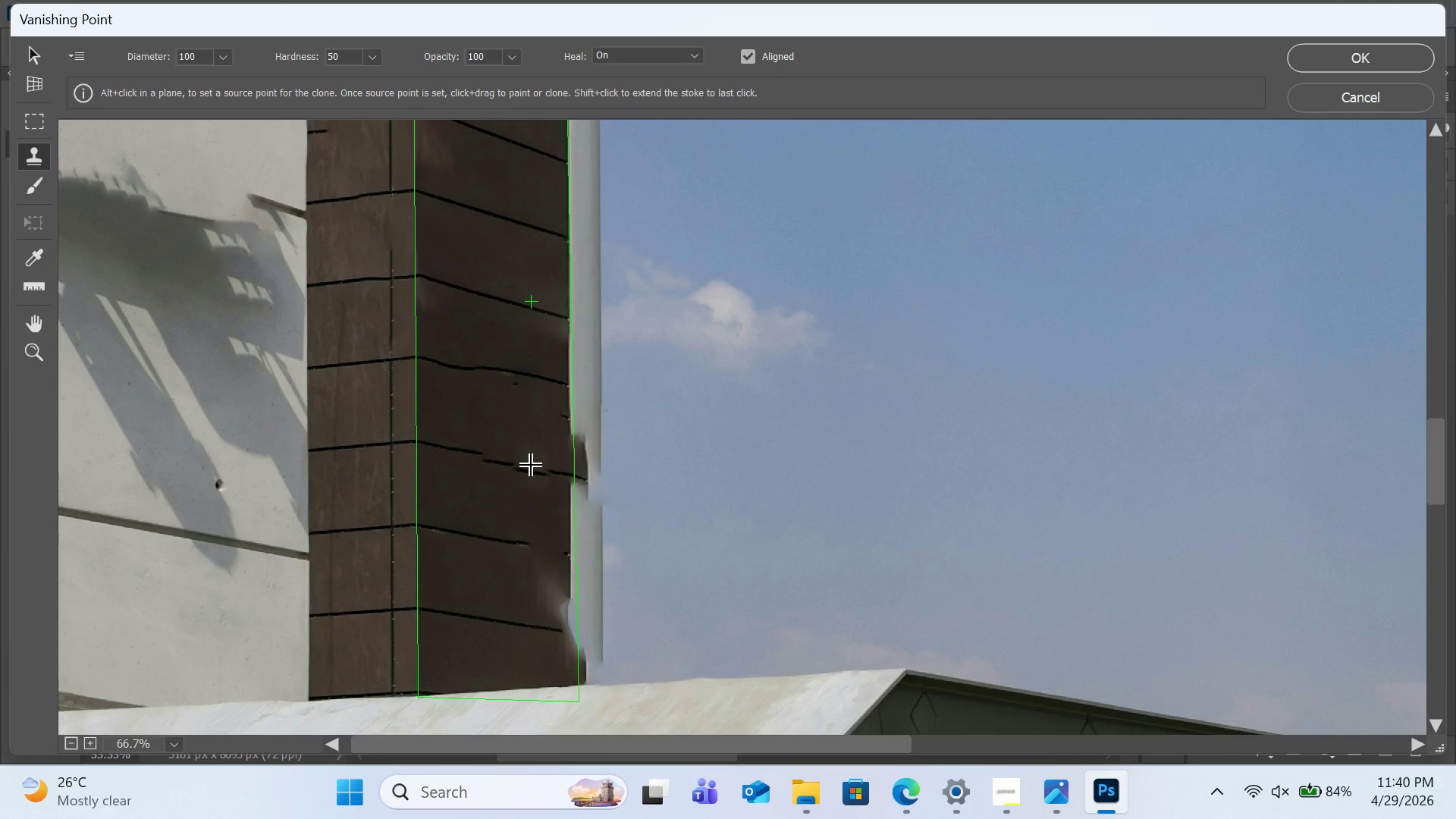 
key(Alt+AltRight)
 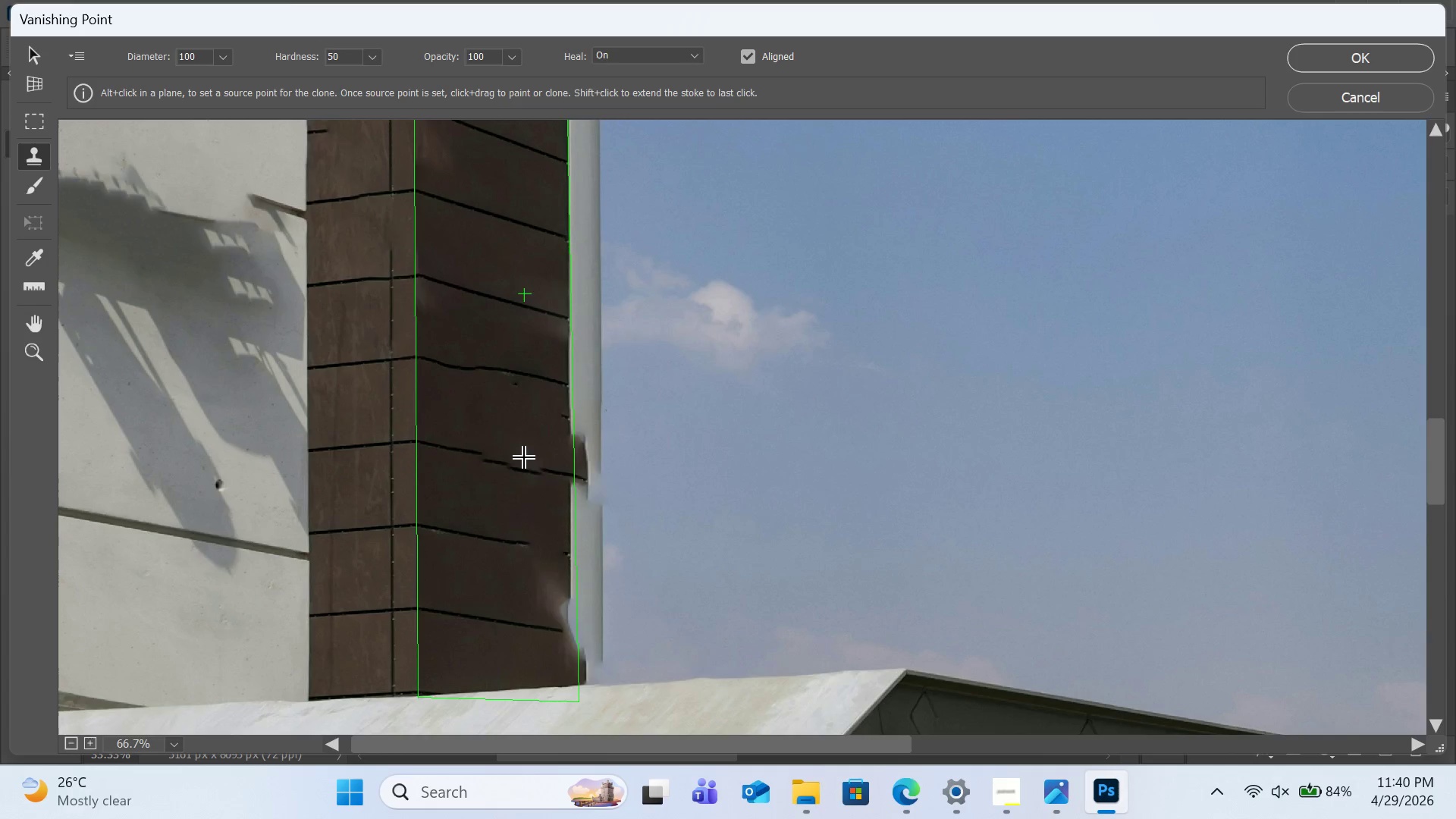 
key(Alt+AltRight)
 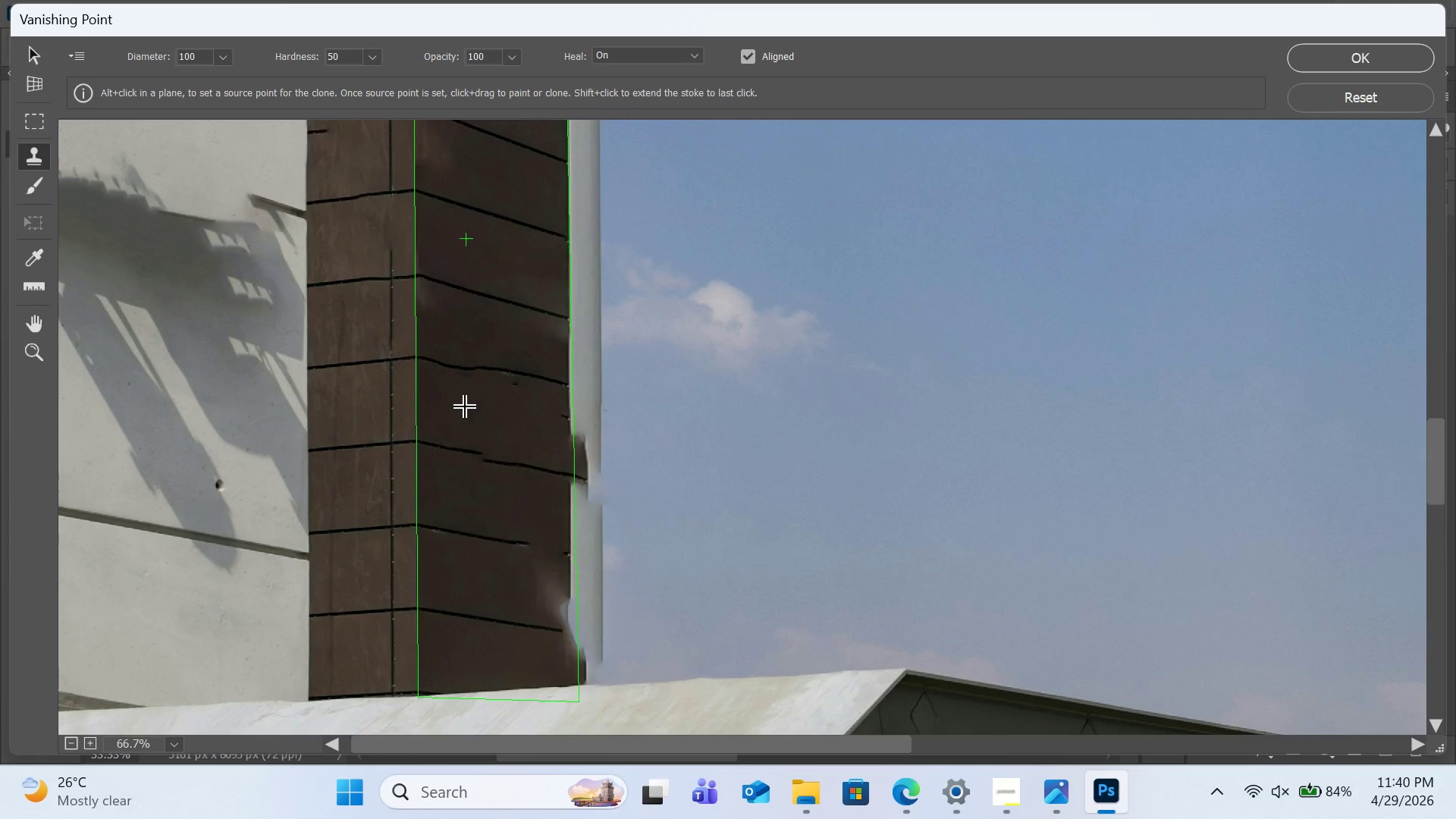 
key(Alt+AltRight)
 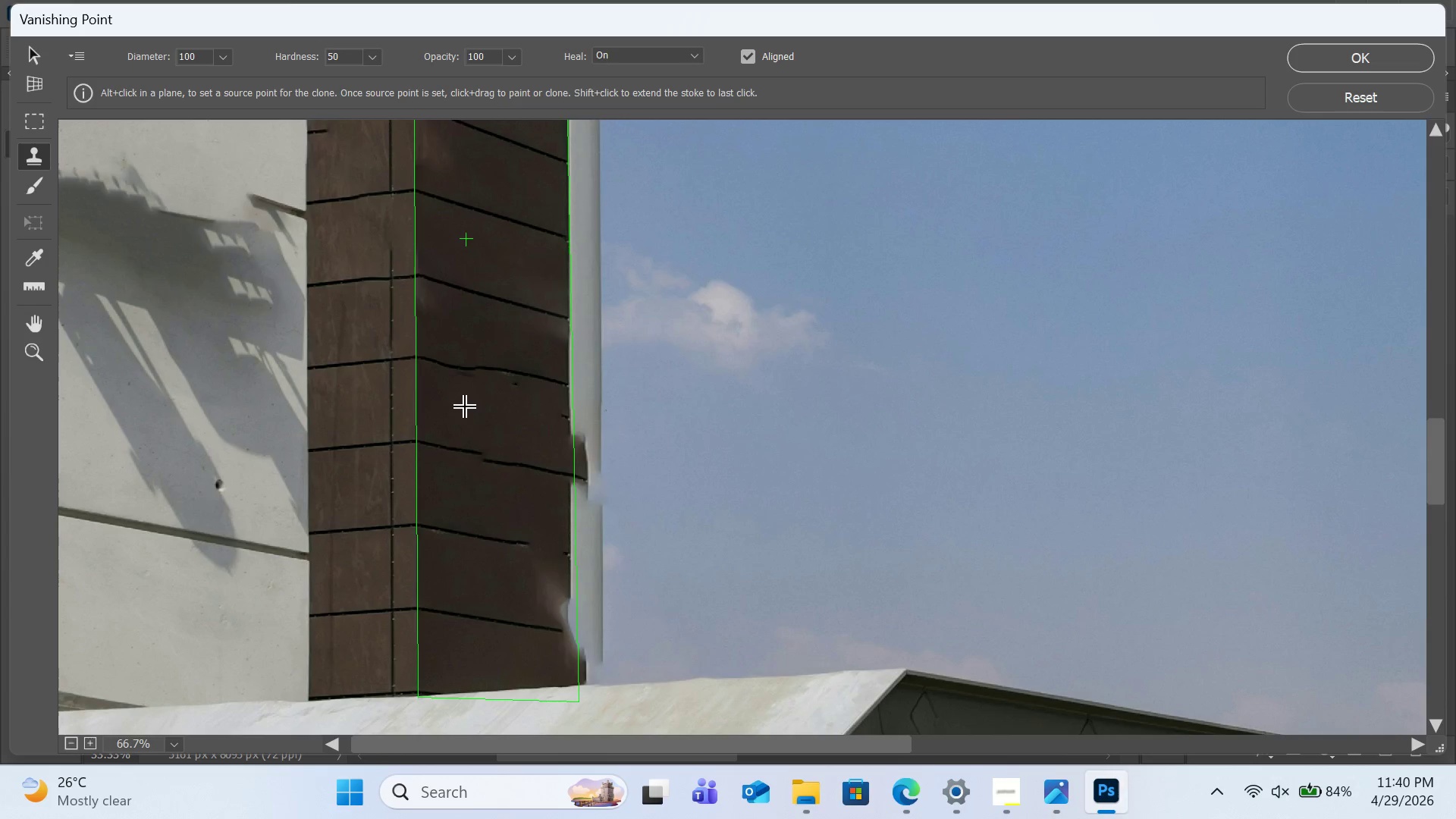 
key(Alt+AltRight)
 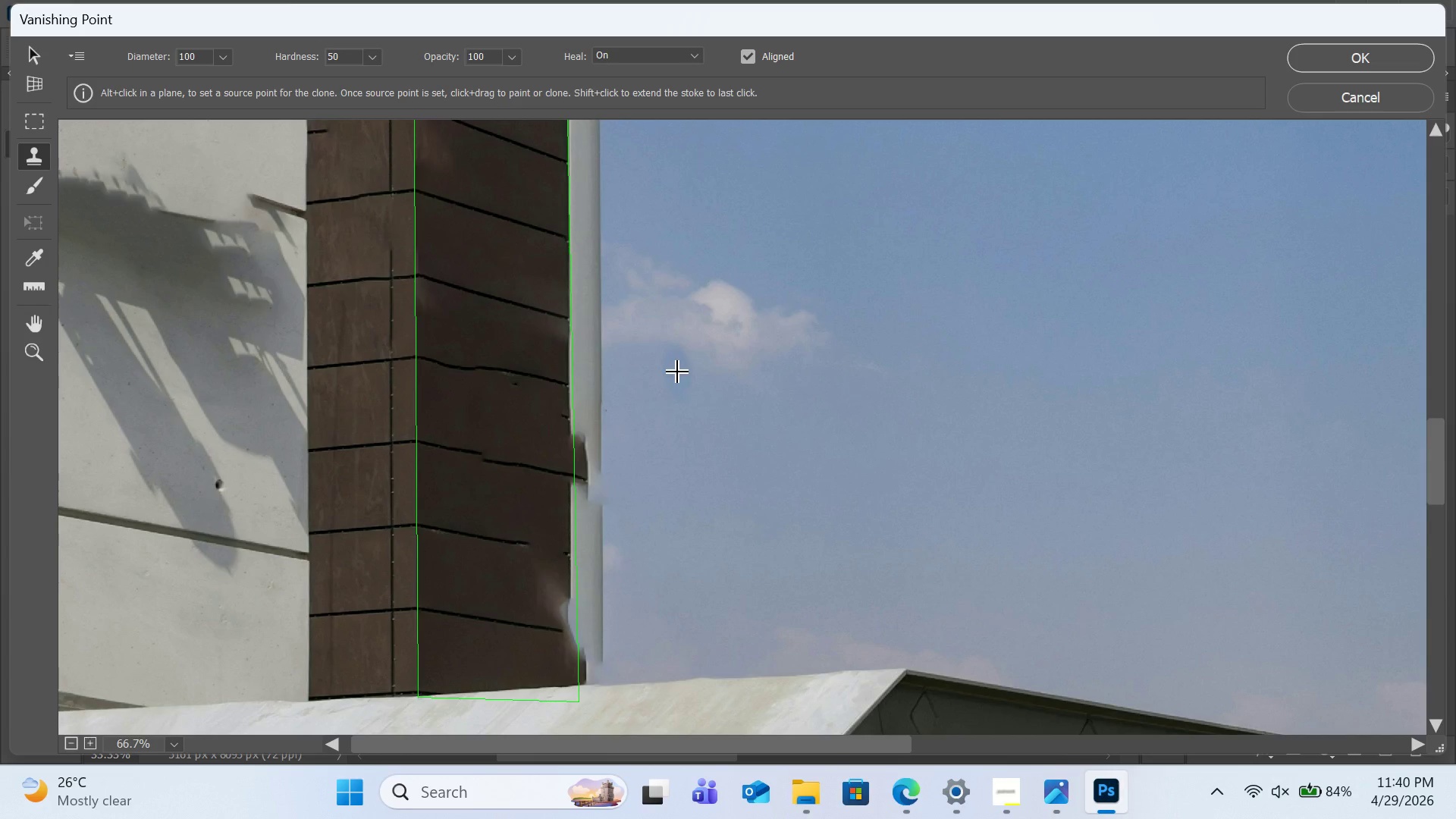 
wait(5.09)
 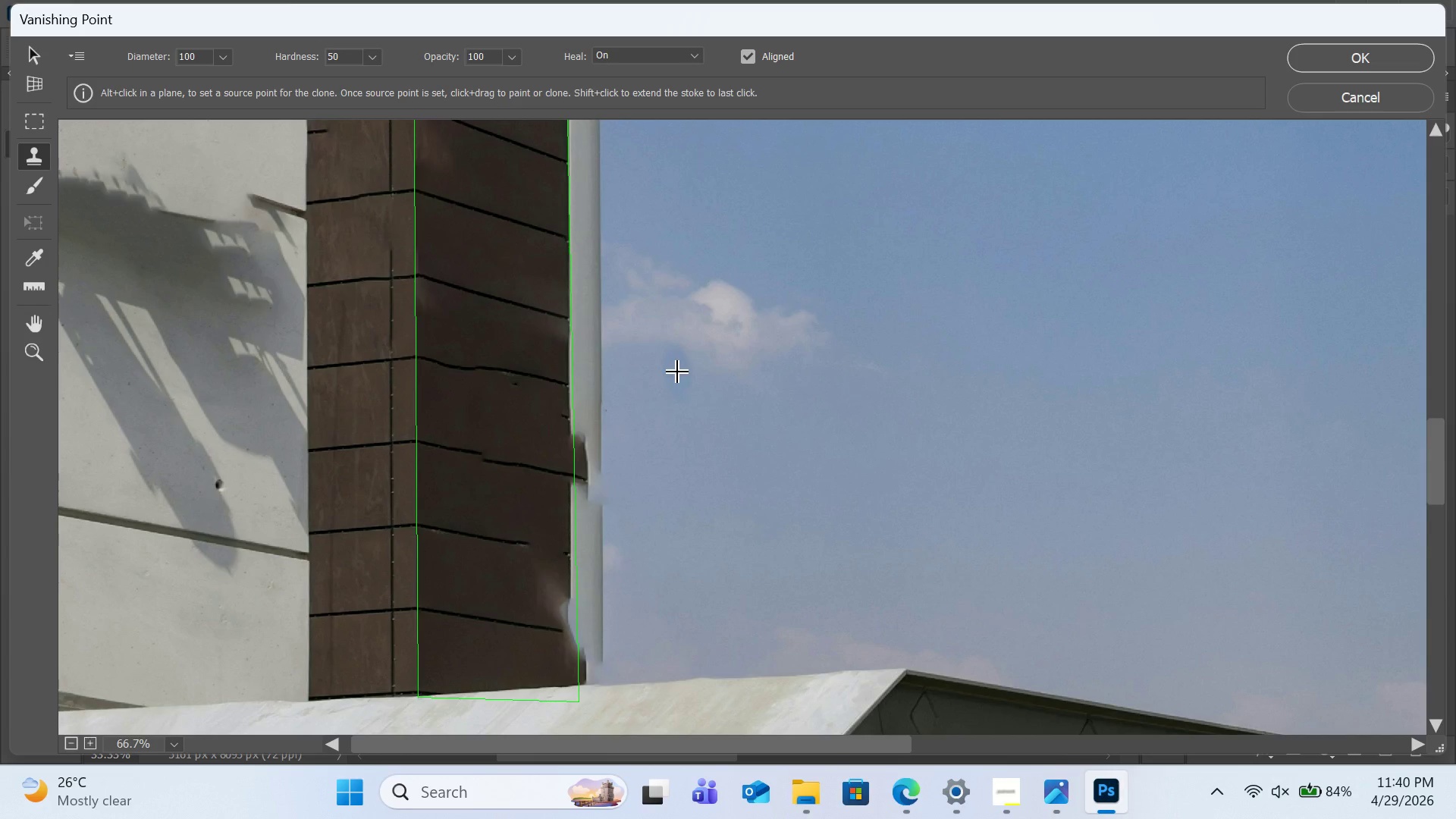 
scroll: coordinate [530, 319], scroll_direction: up, amount: 6.0
 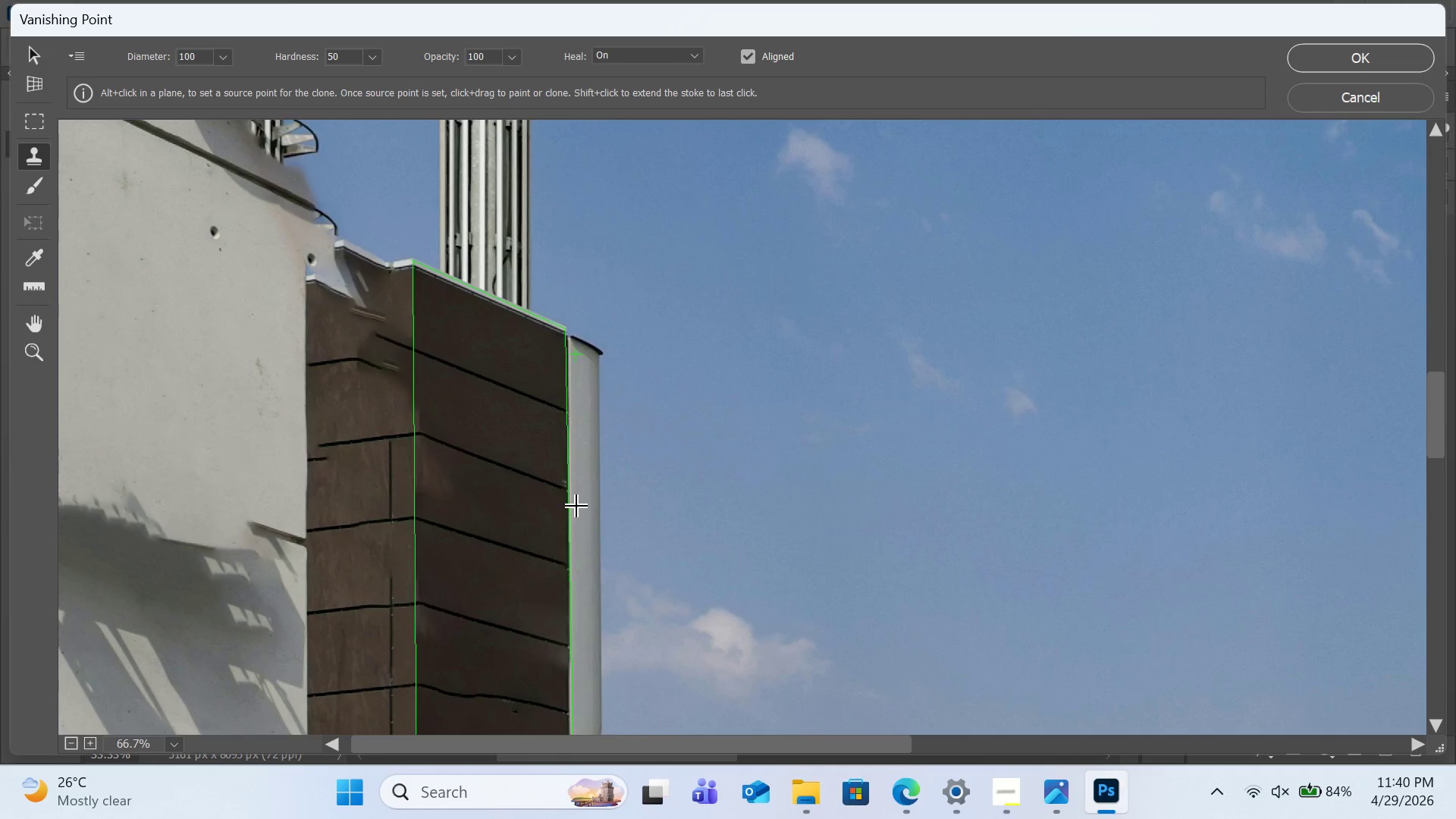 
wait(5.9)
 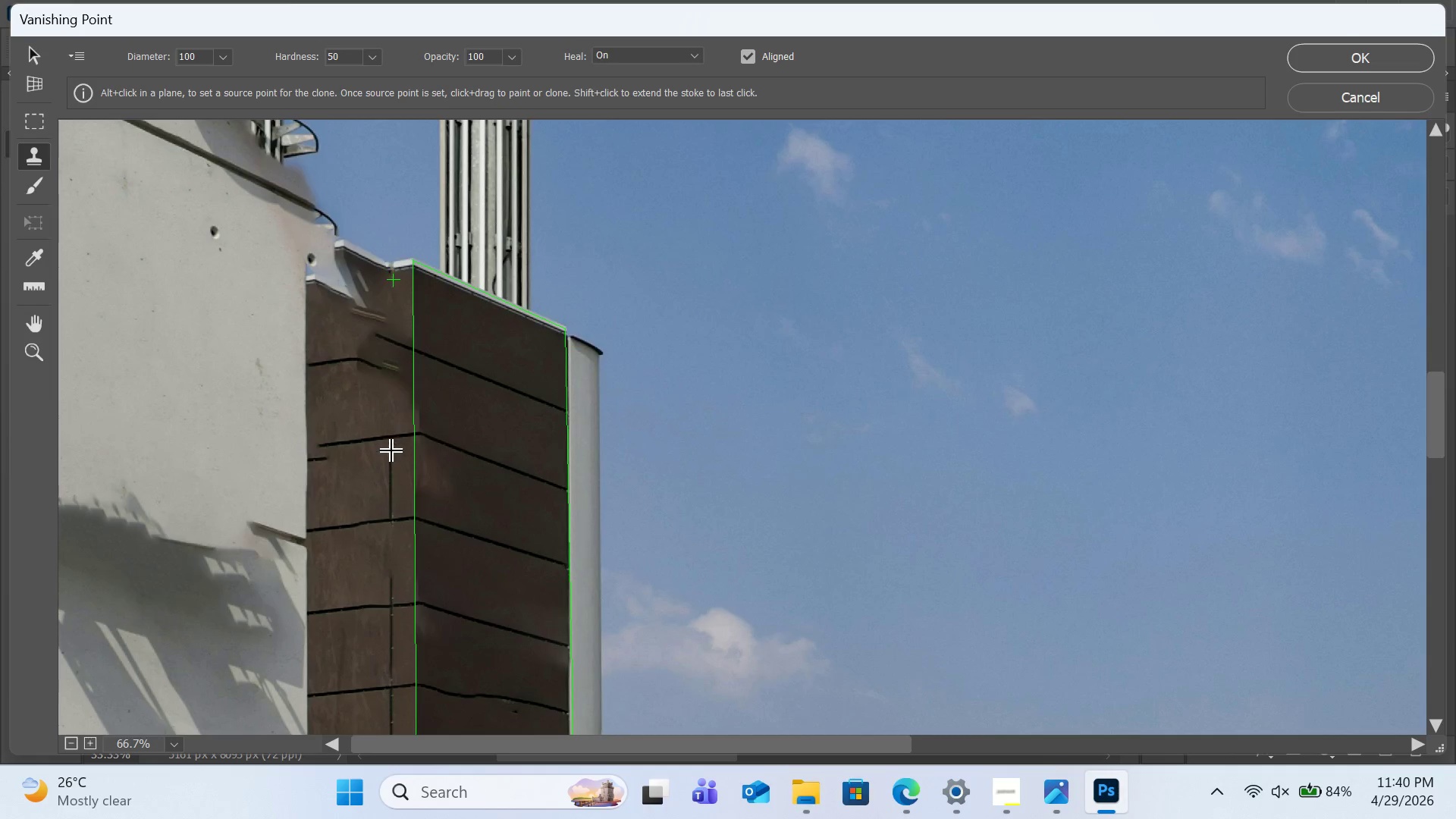 
scroll: coordinate [577, 507], scroll_direction: down, amount: 2.0
 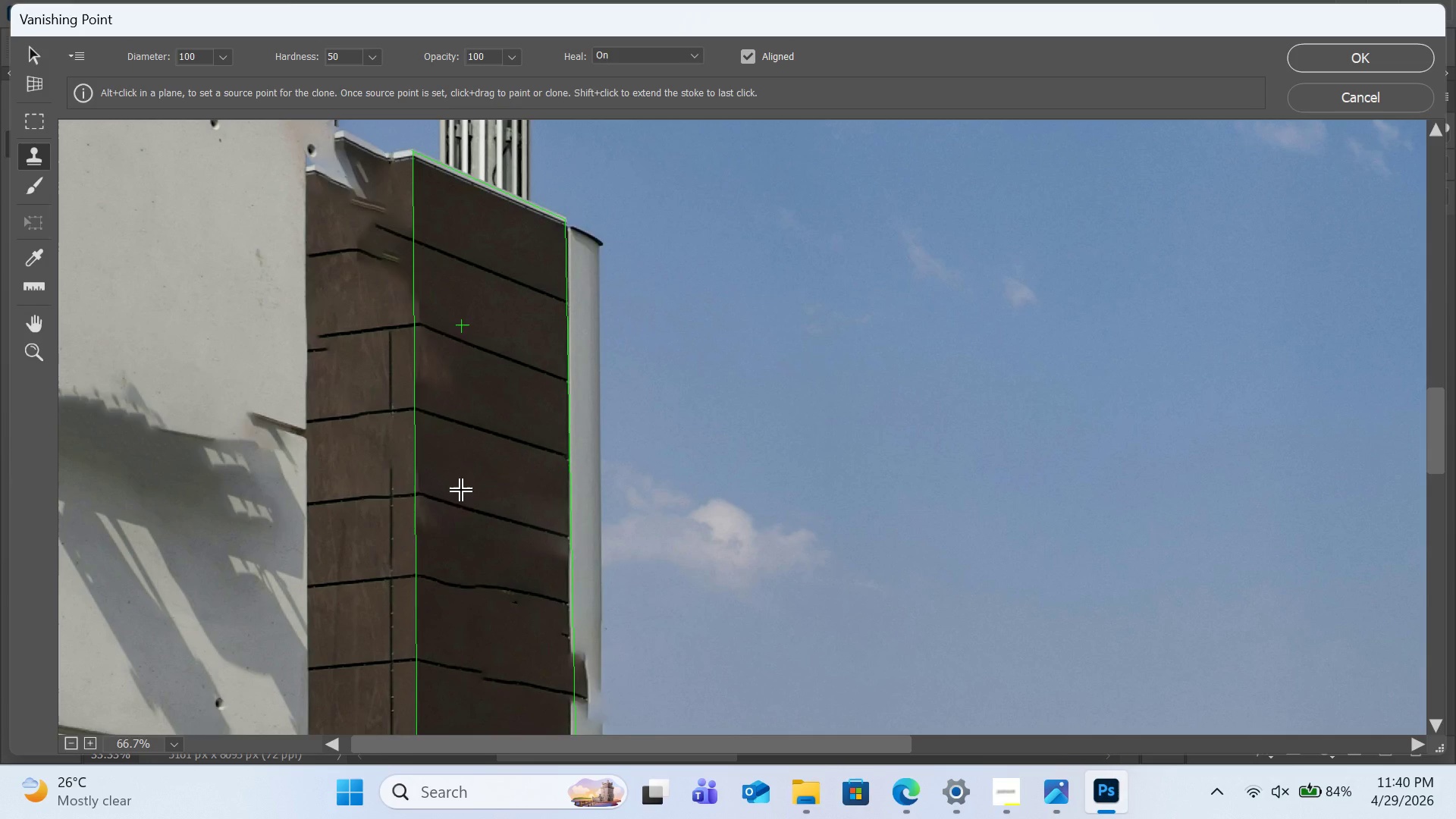 
wait(5.11)
 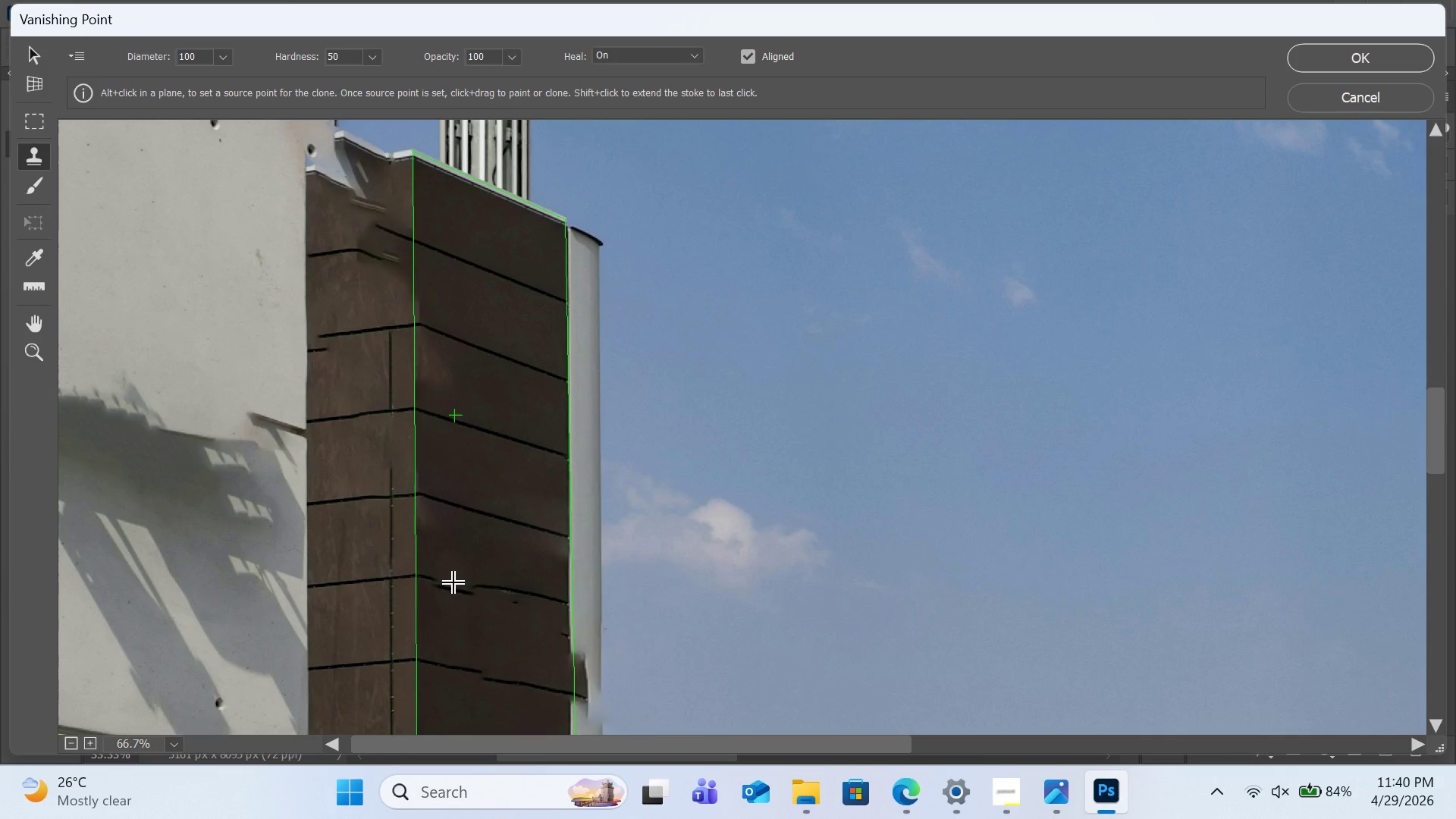 
key(Control+ControlLeft)
 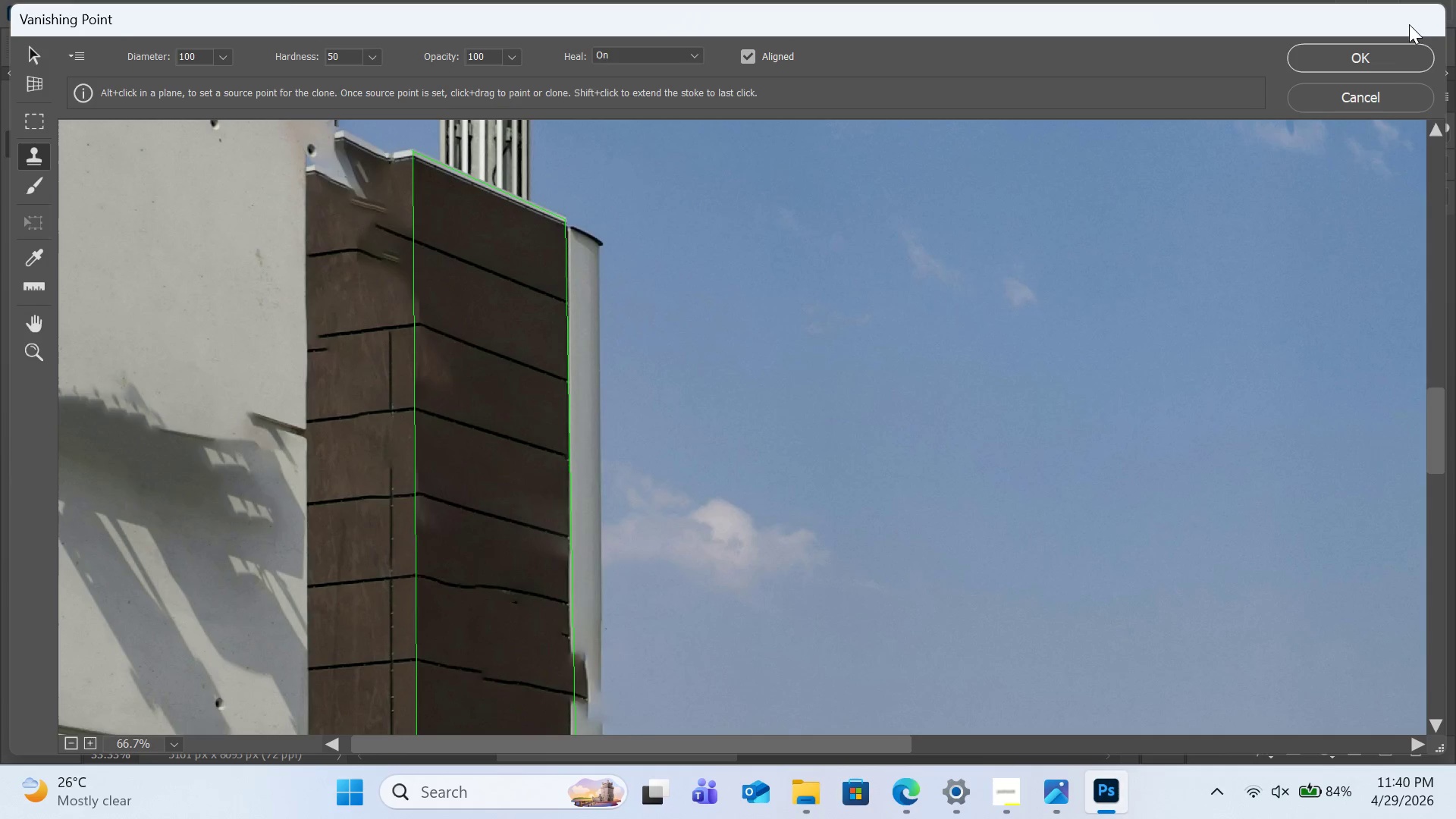 
left_click([1376, 61])
 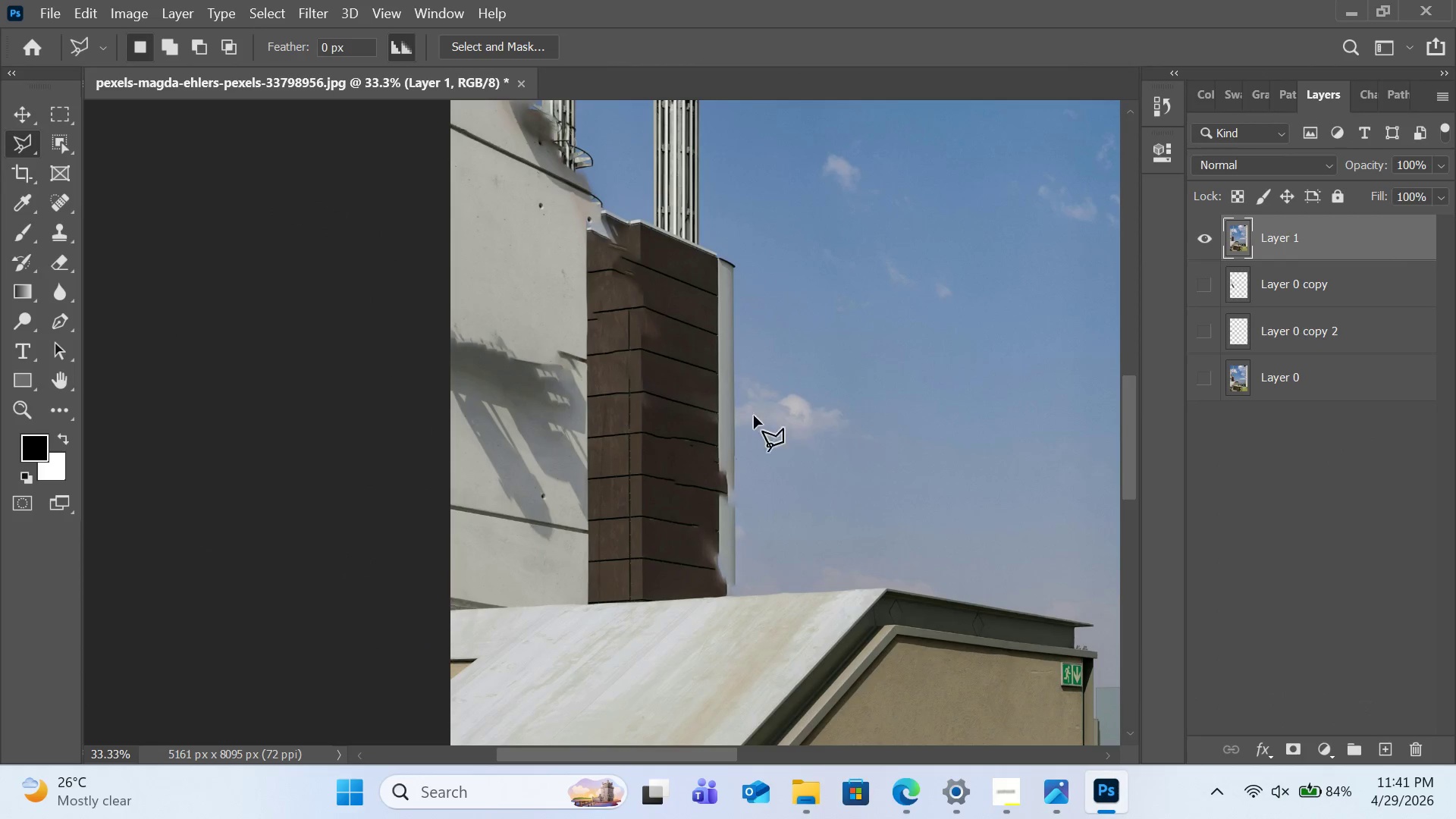 
wait(6.58)
 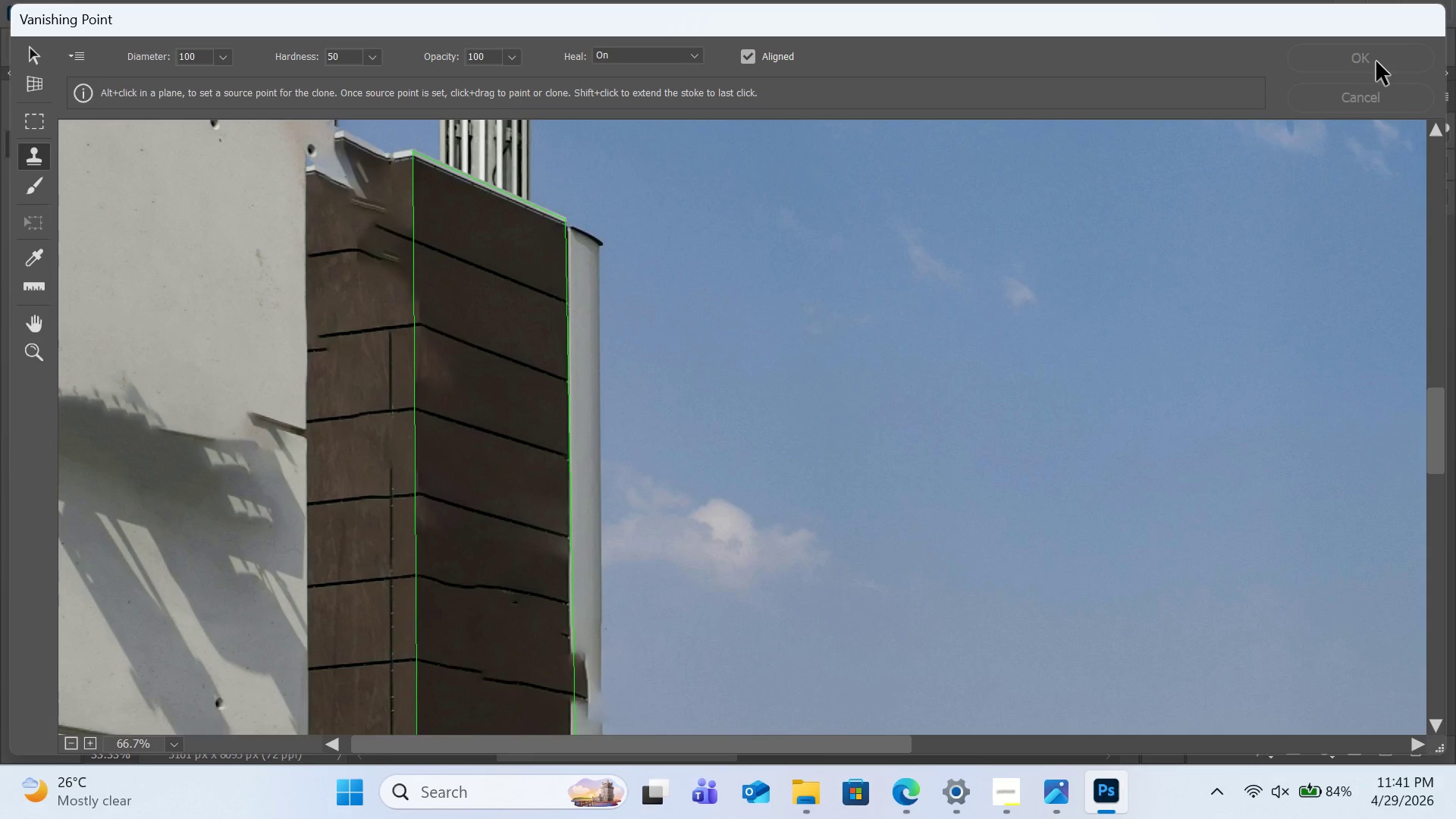 
left_click([318, 12])
 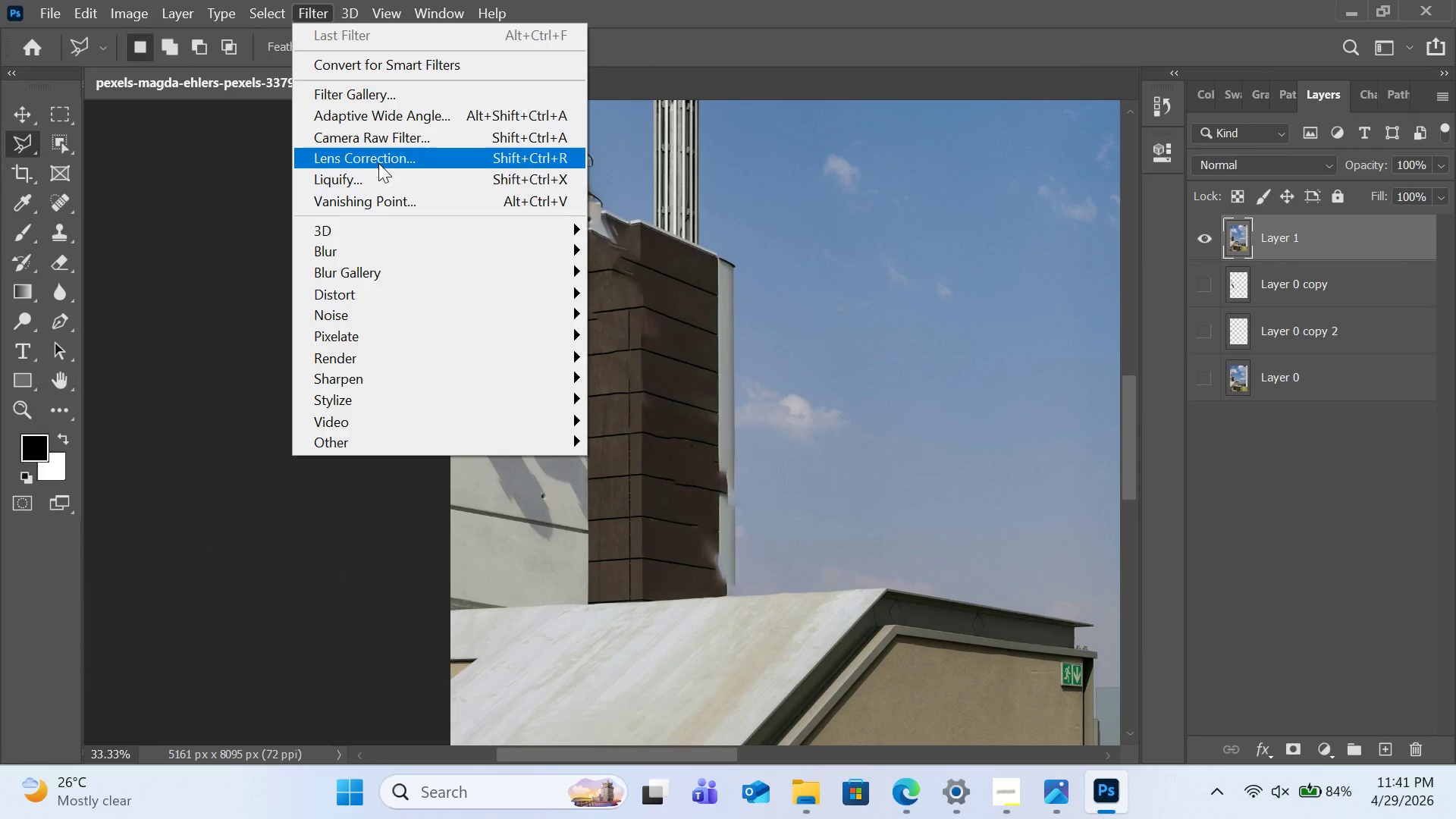 
left_click([386, 193])
 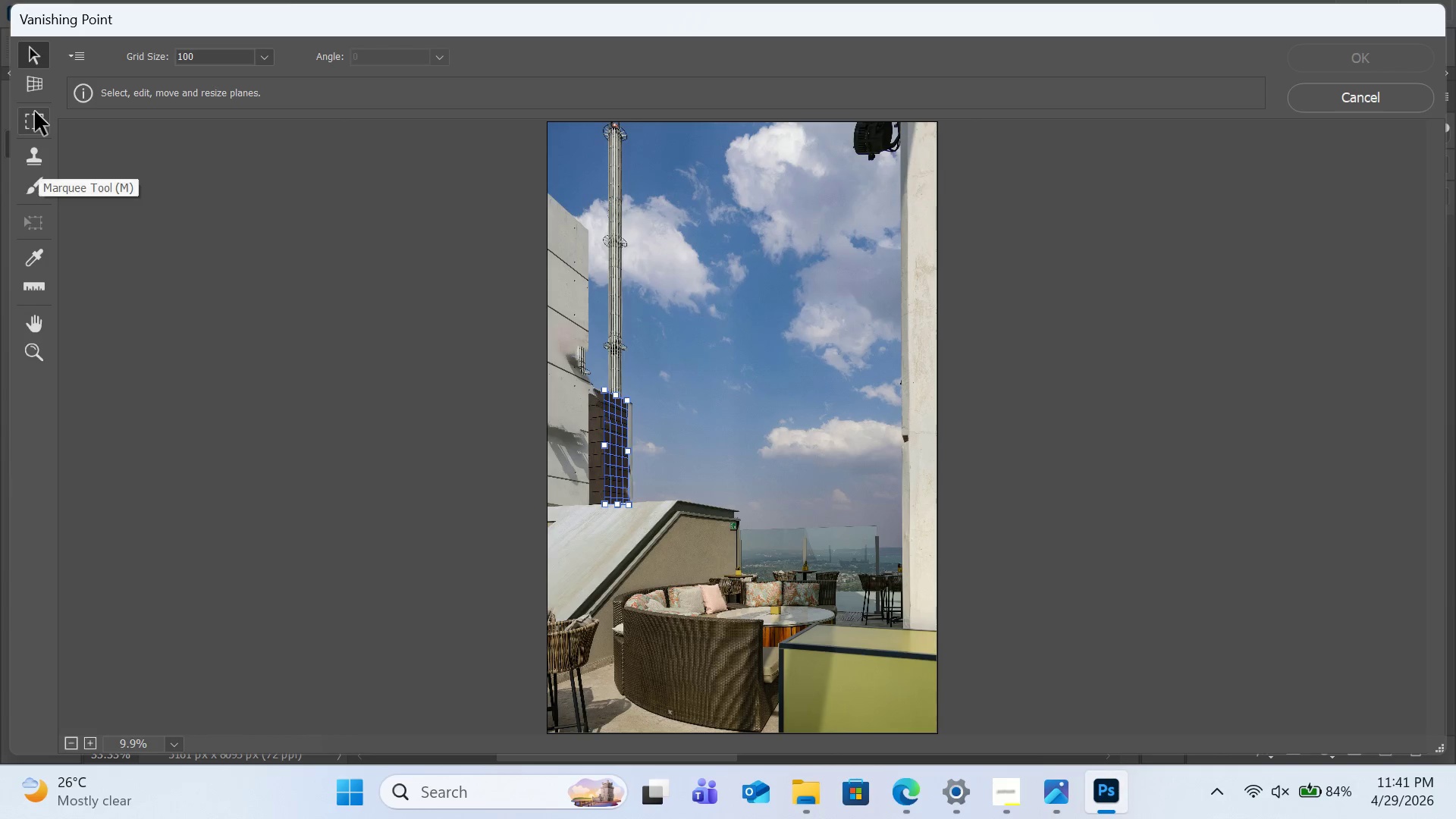 
left_click([27, 348])
 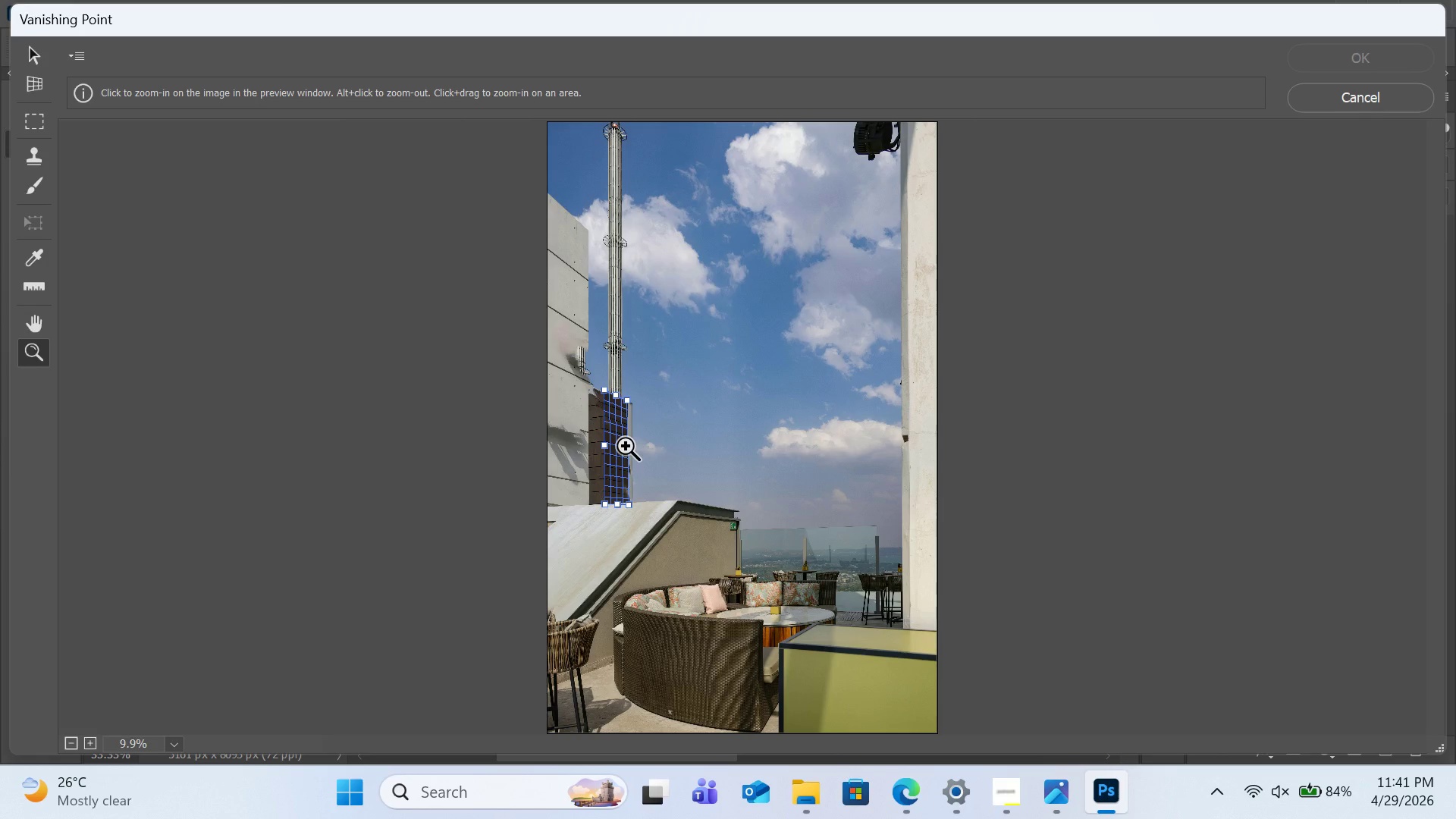 
left_click([626, 446])
 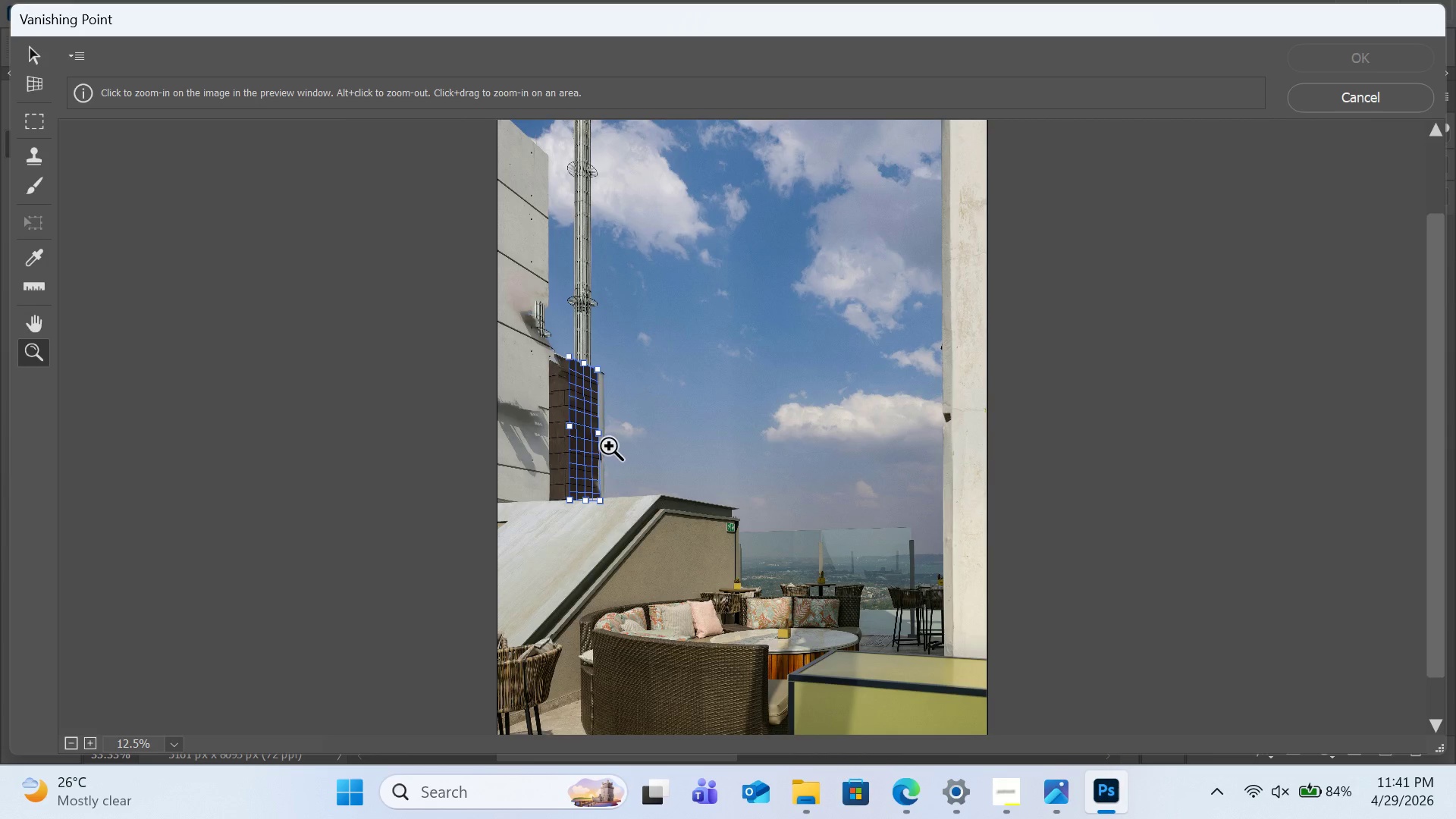 
left_click([609, 446])
 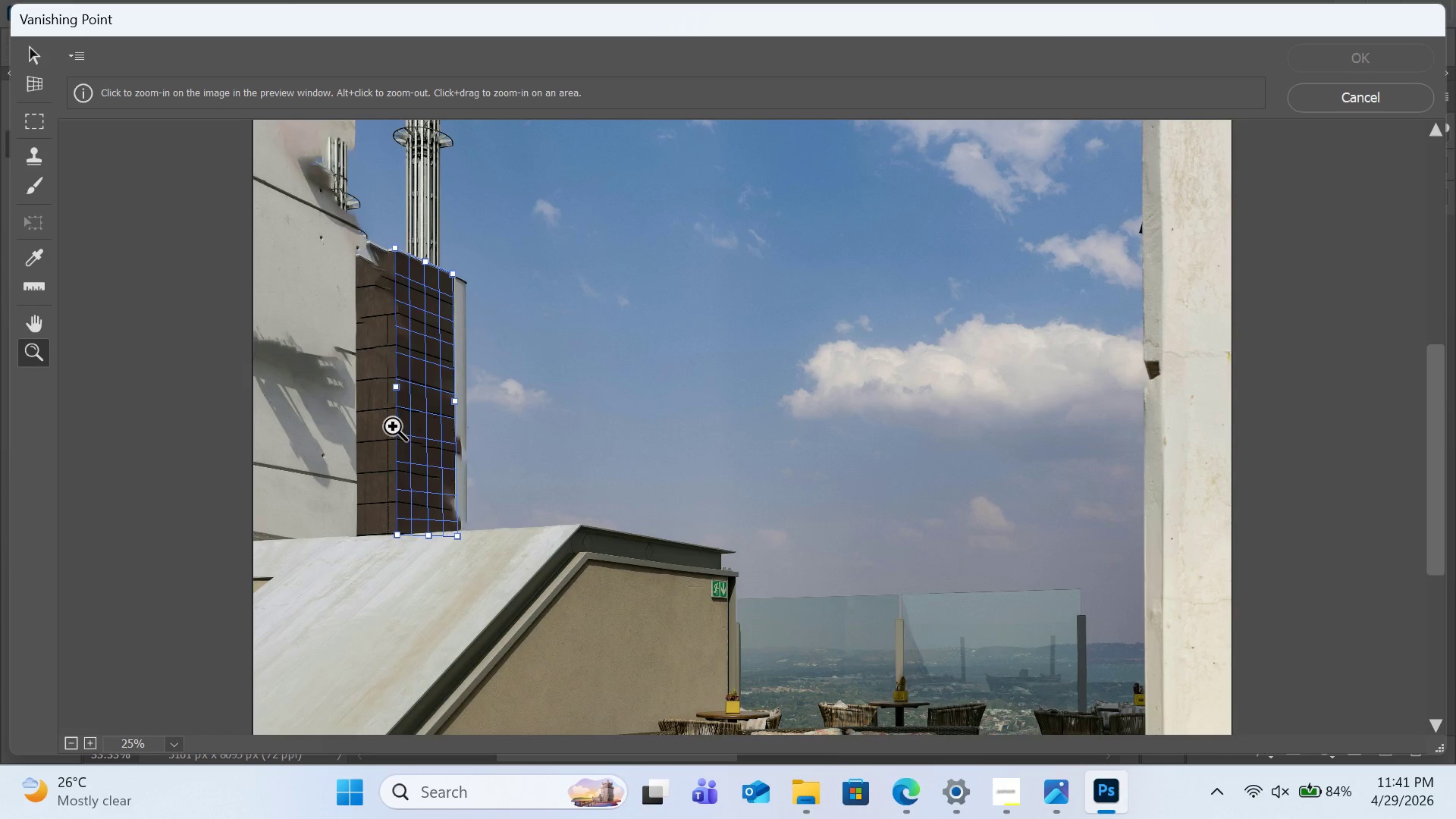 
left_click([403, 406])
 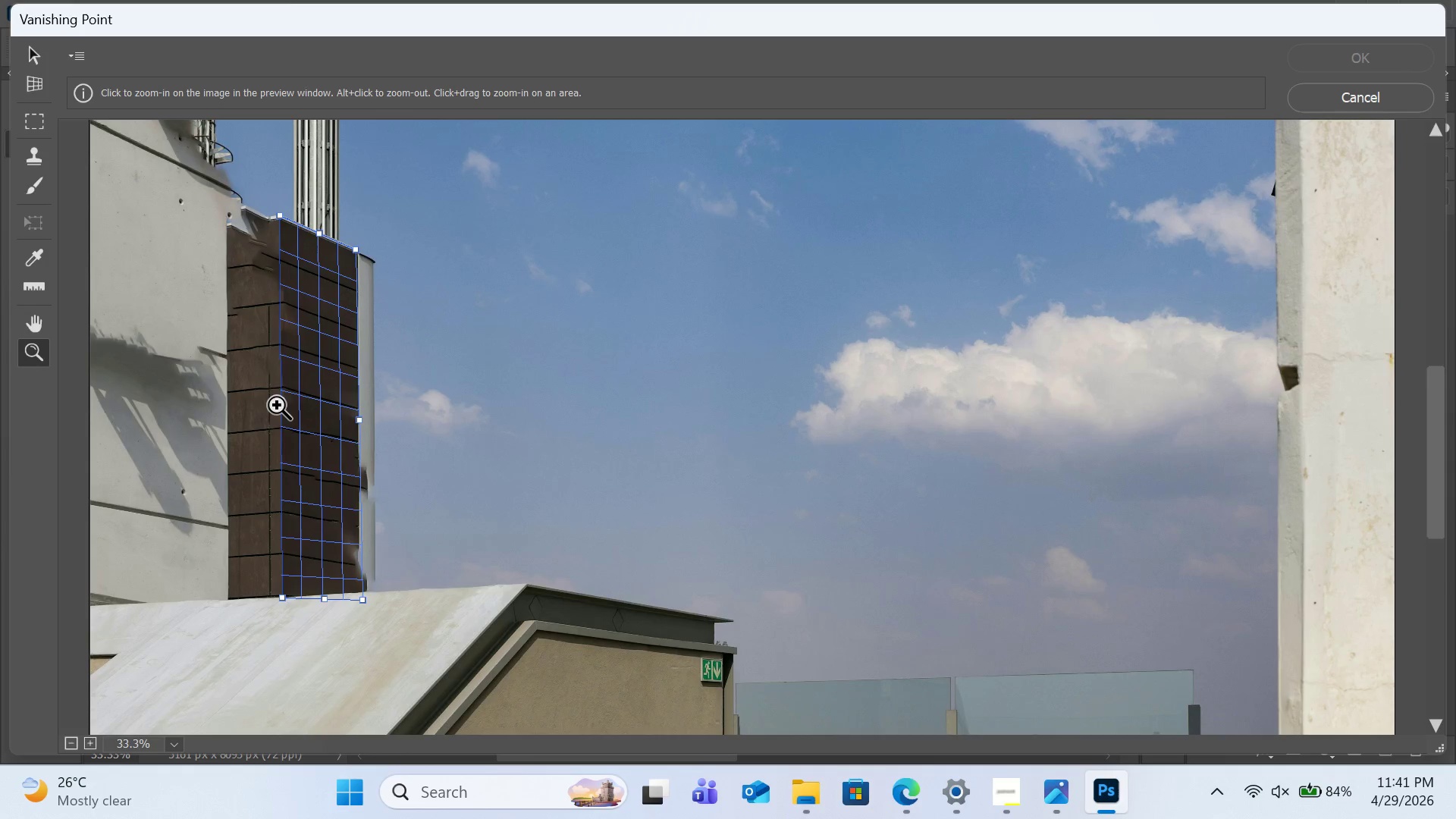 
left_click([275, 405])
 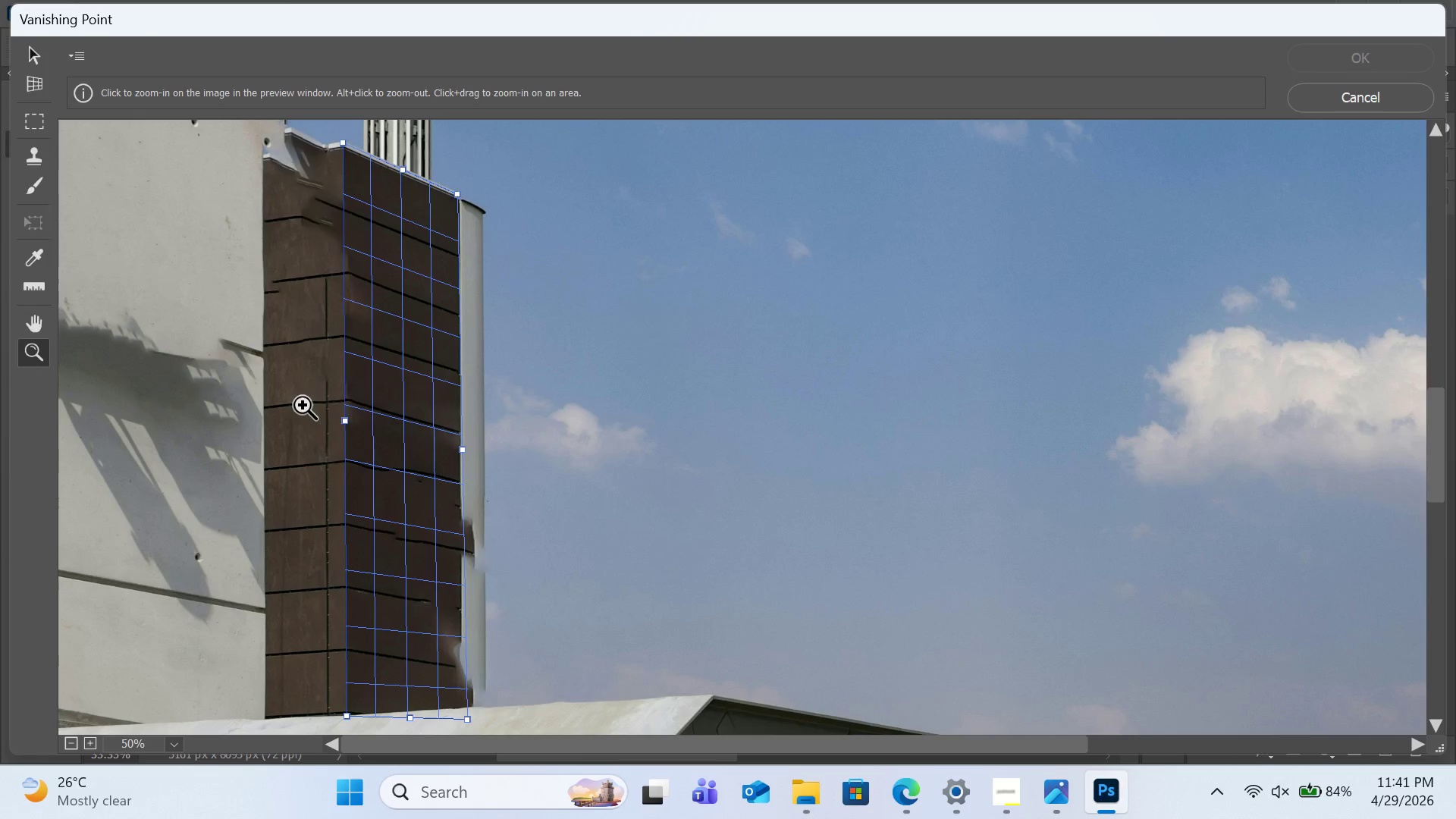 
left_click([356, 403])
 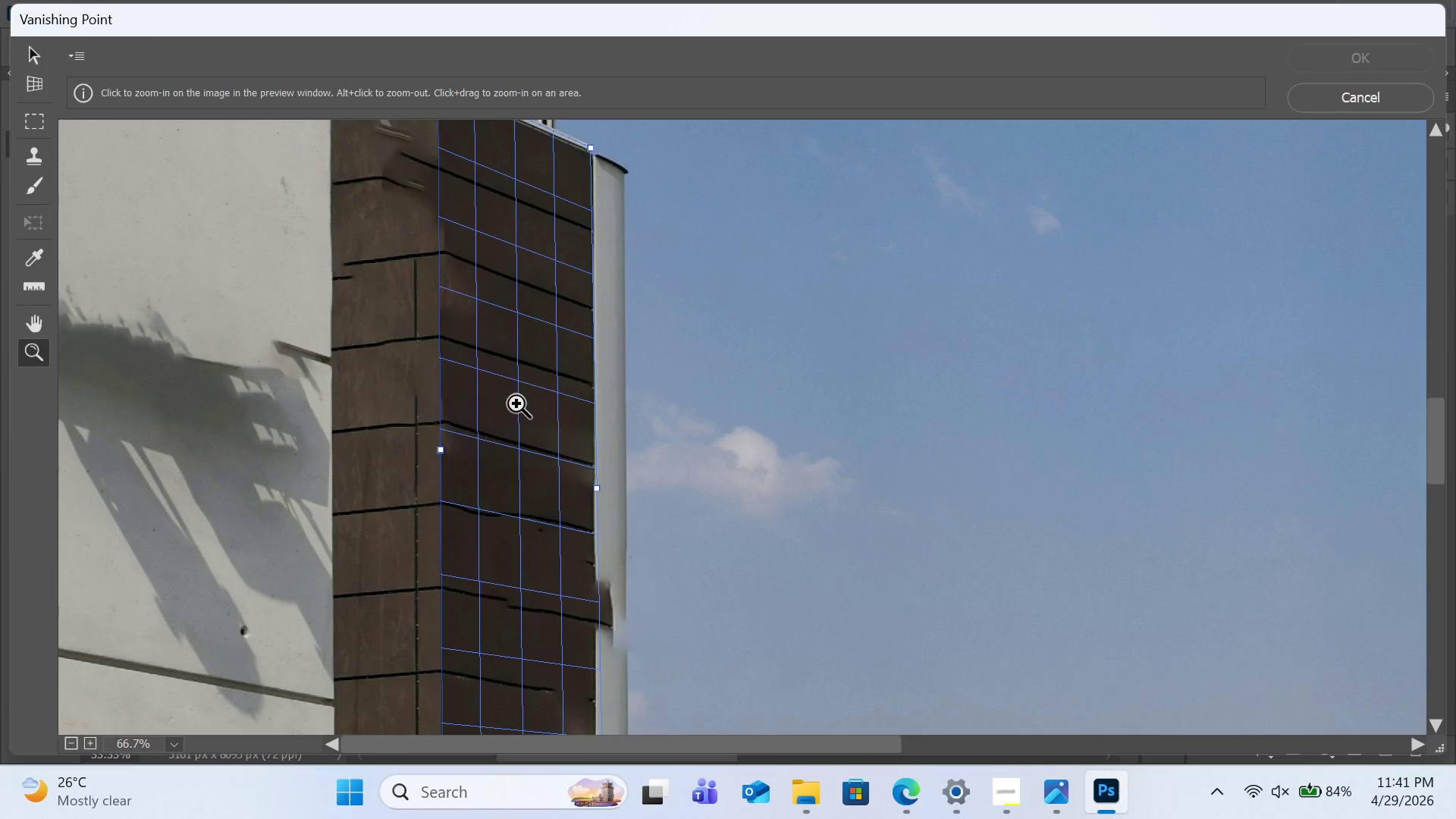 
left_click([518, 403])
 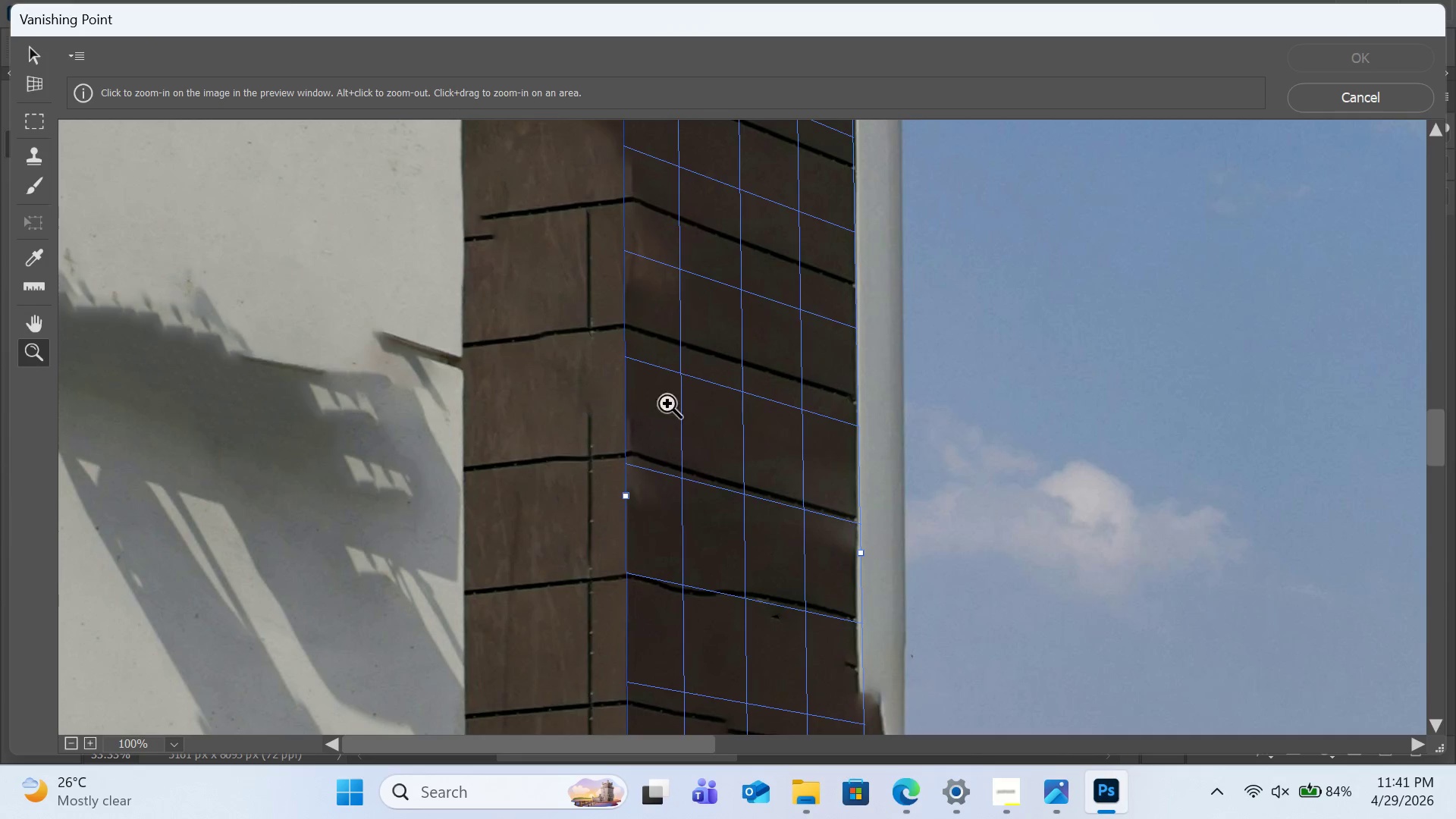 
scroll: coordinate [686, 403], scroll_direction: up, amount: 5.0
 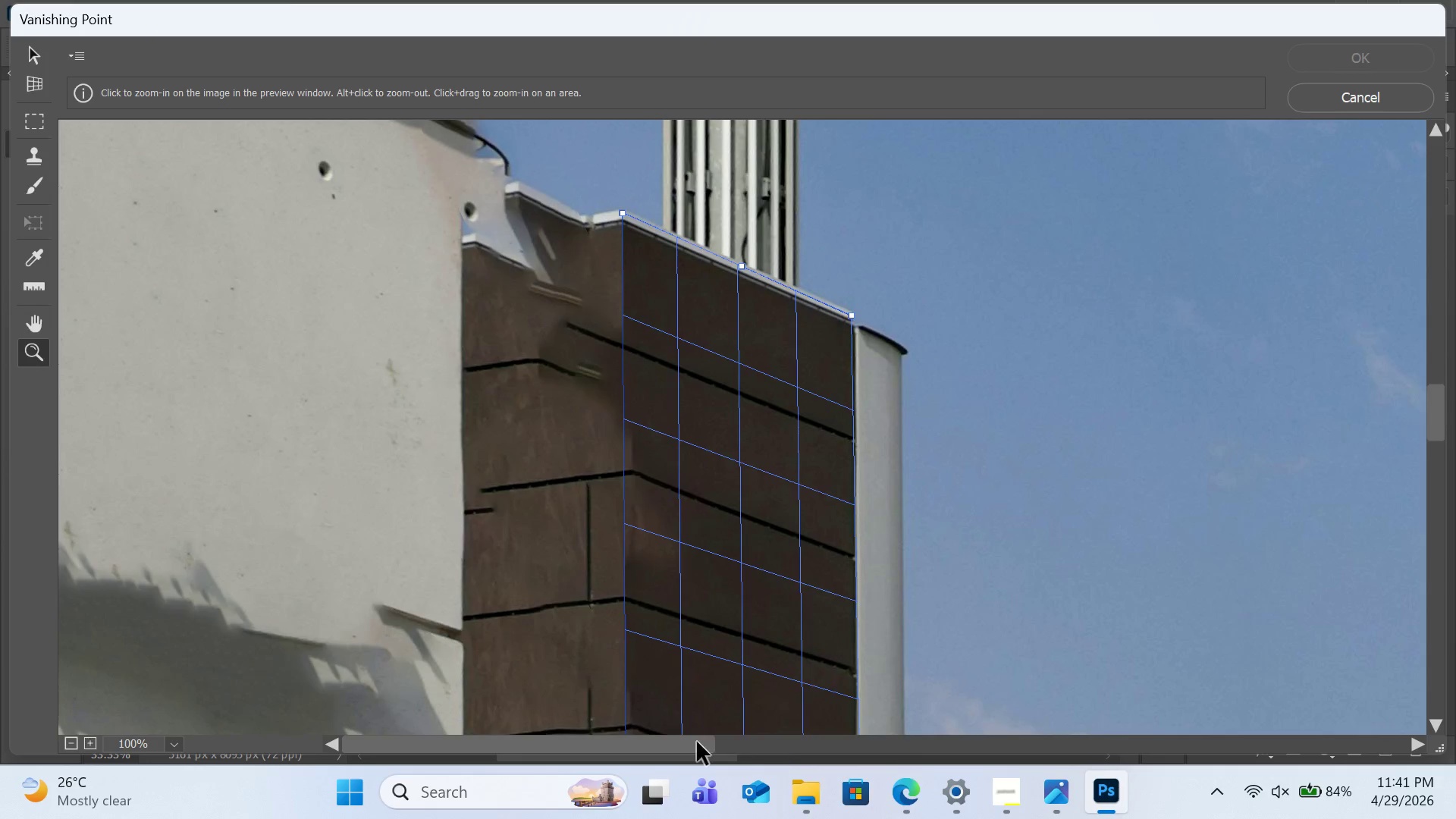 
left_click_drag(start_coordinate=[696, 740], to_coordinate=[726, 739])
 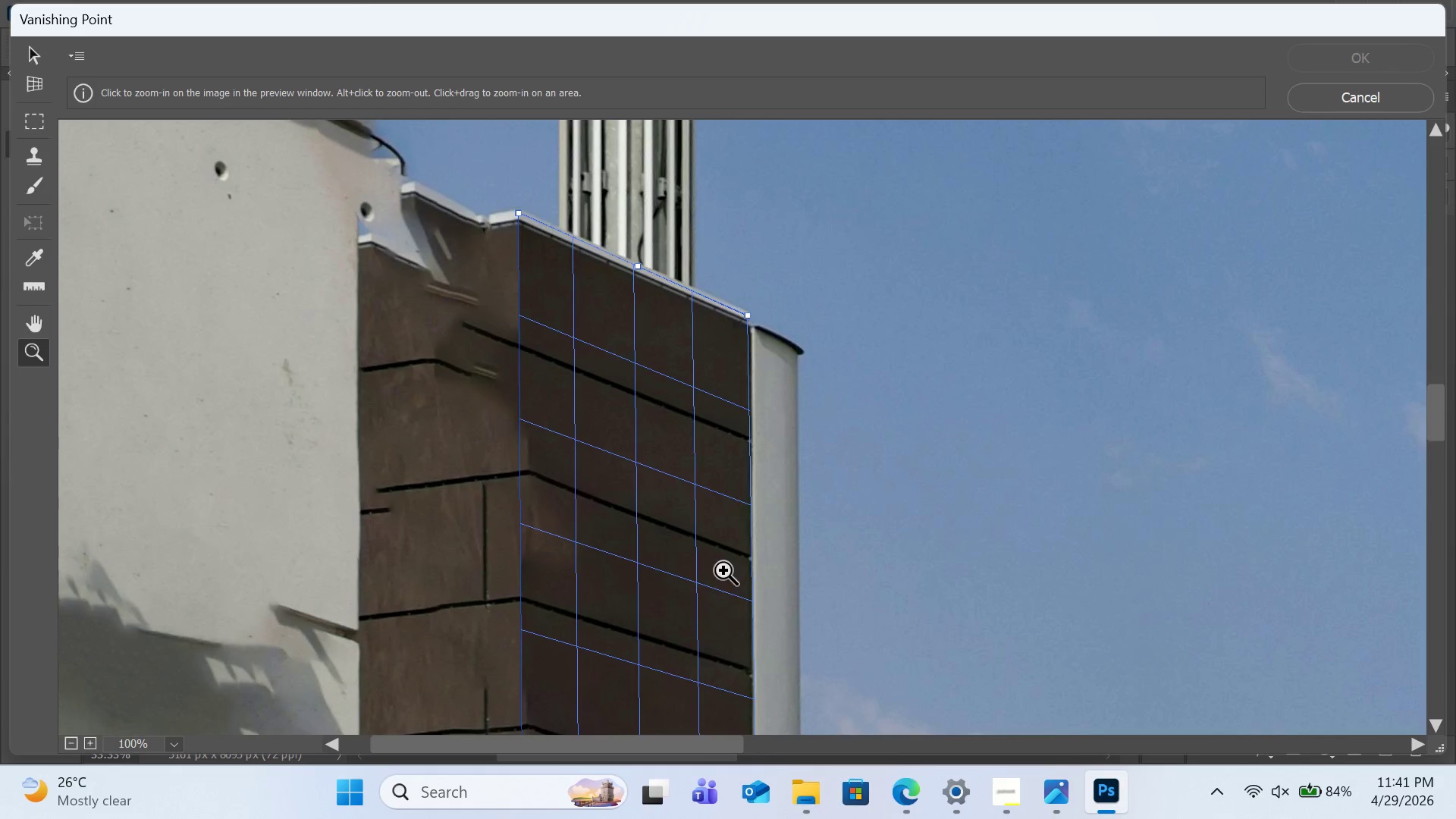 
scroll: coordinate [723, 570], scroll_direction: down, amount: 10.0
 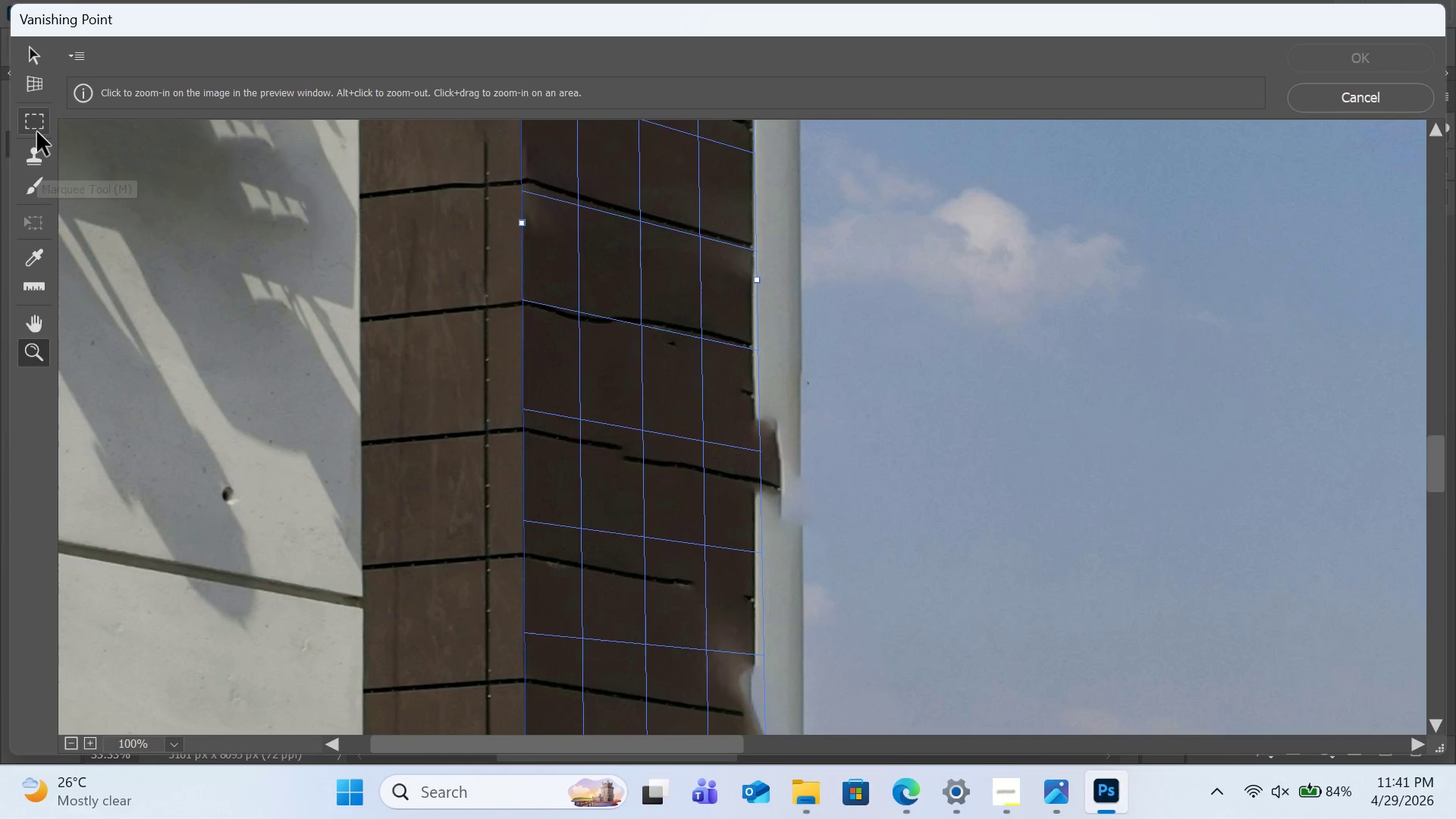 
left_click([37, 155])
 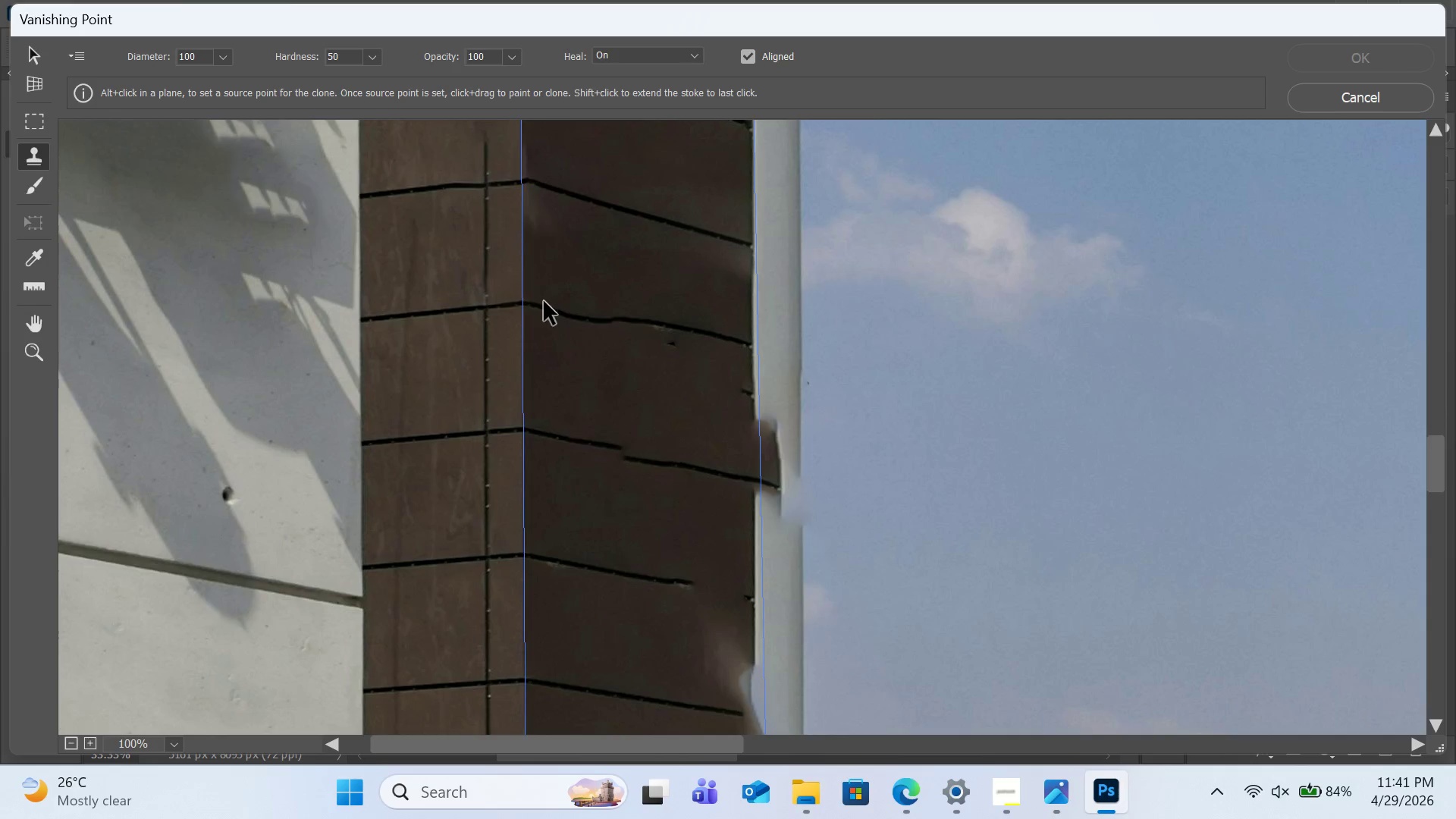 
scroll: coordinate [554, 316], scroll_direction: up, amount: 4.0
 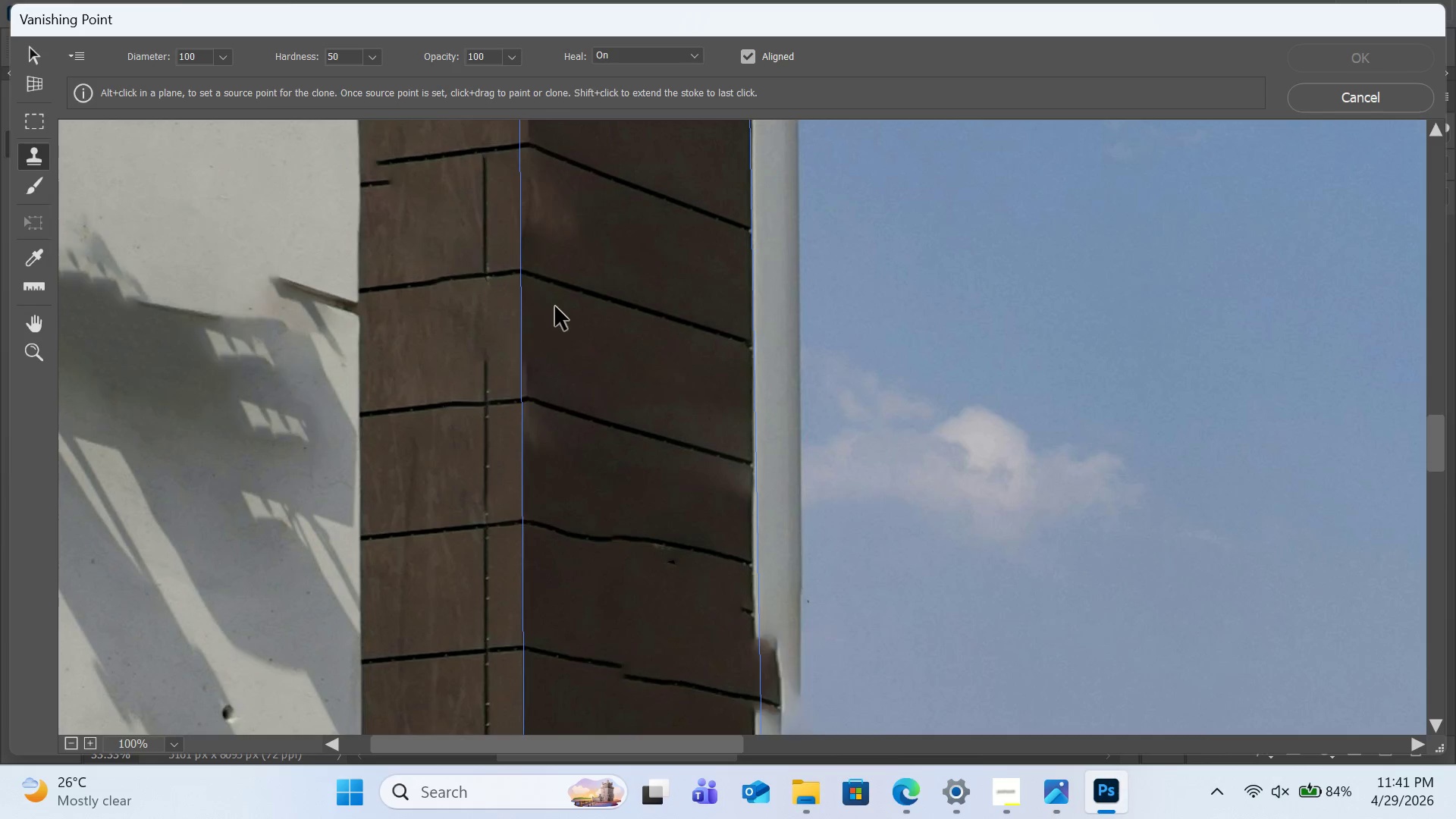 
hold_key(key=AltLeft, duration=1.12)
left_click([538, 276])
 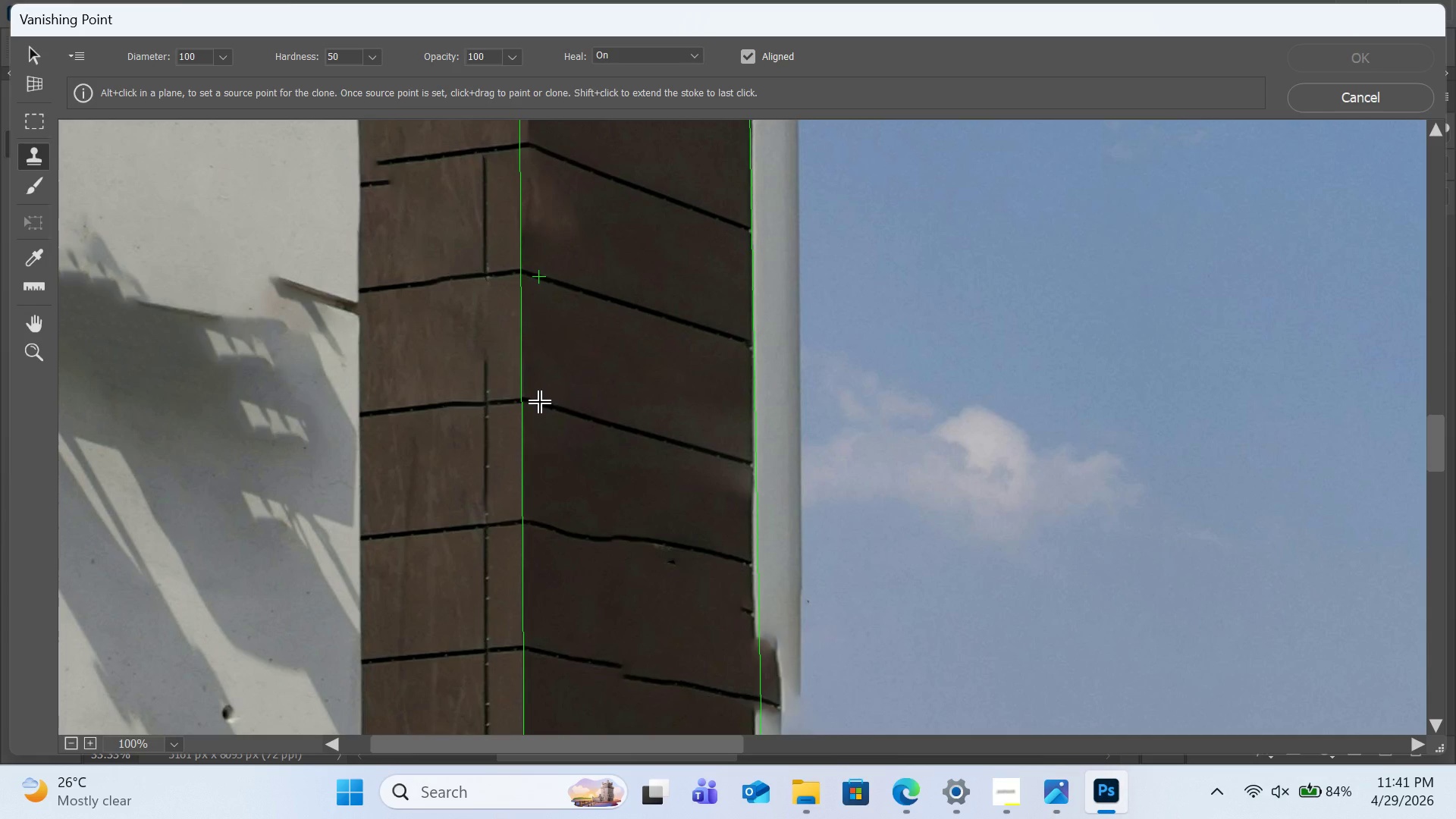 
left_click_drag(start_coordinate=[541, 403], to_coordinate=[729, 452])
 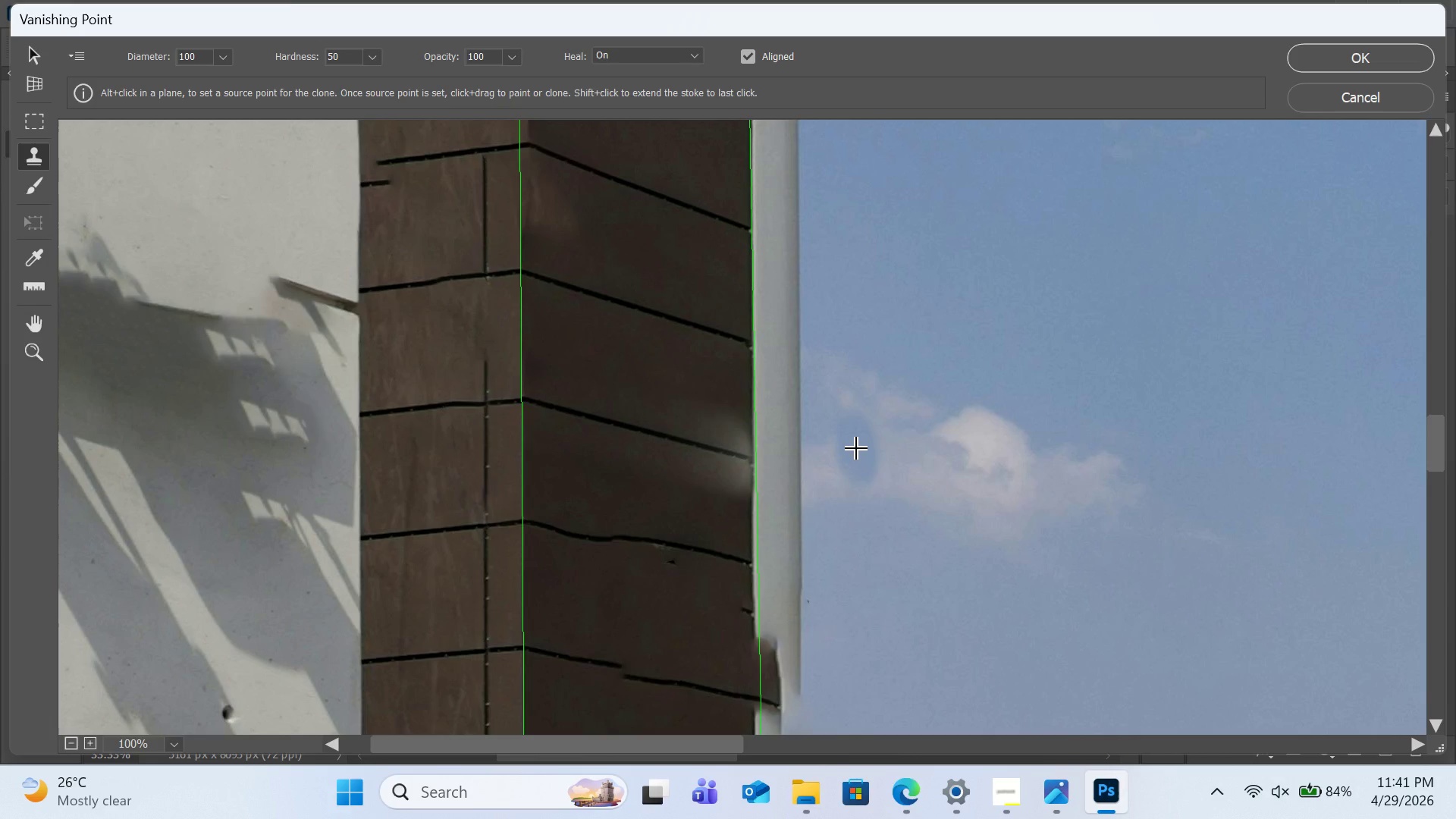 
hold_key(key=ControlLeft, duration=0.5)
 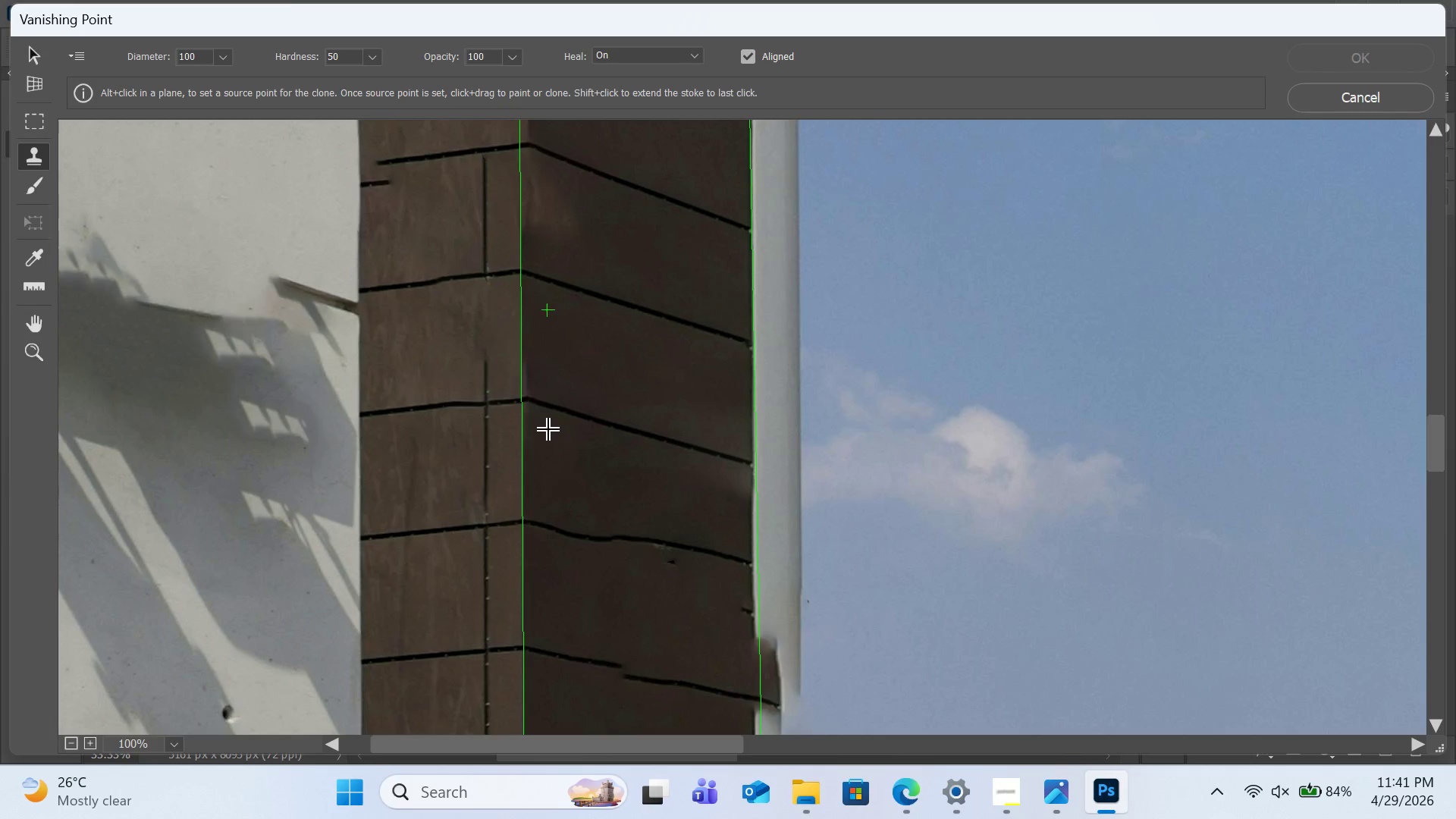 
key(Z)
 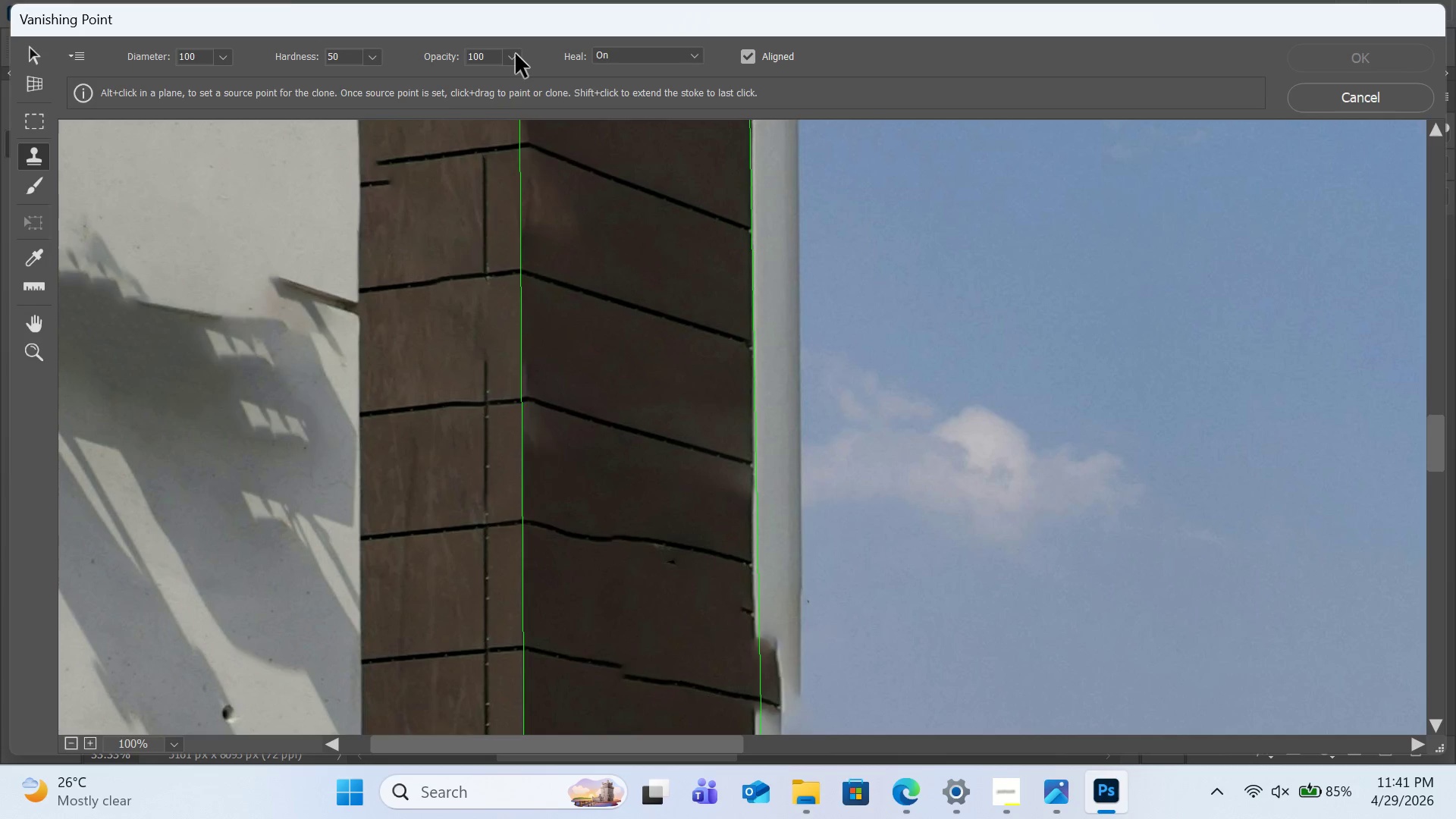 
left_click([364, 55])
 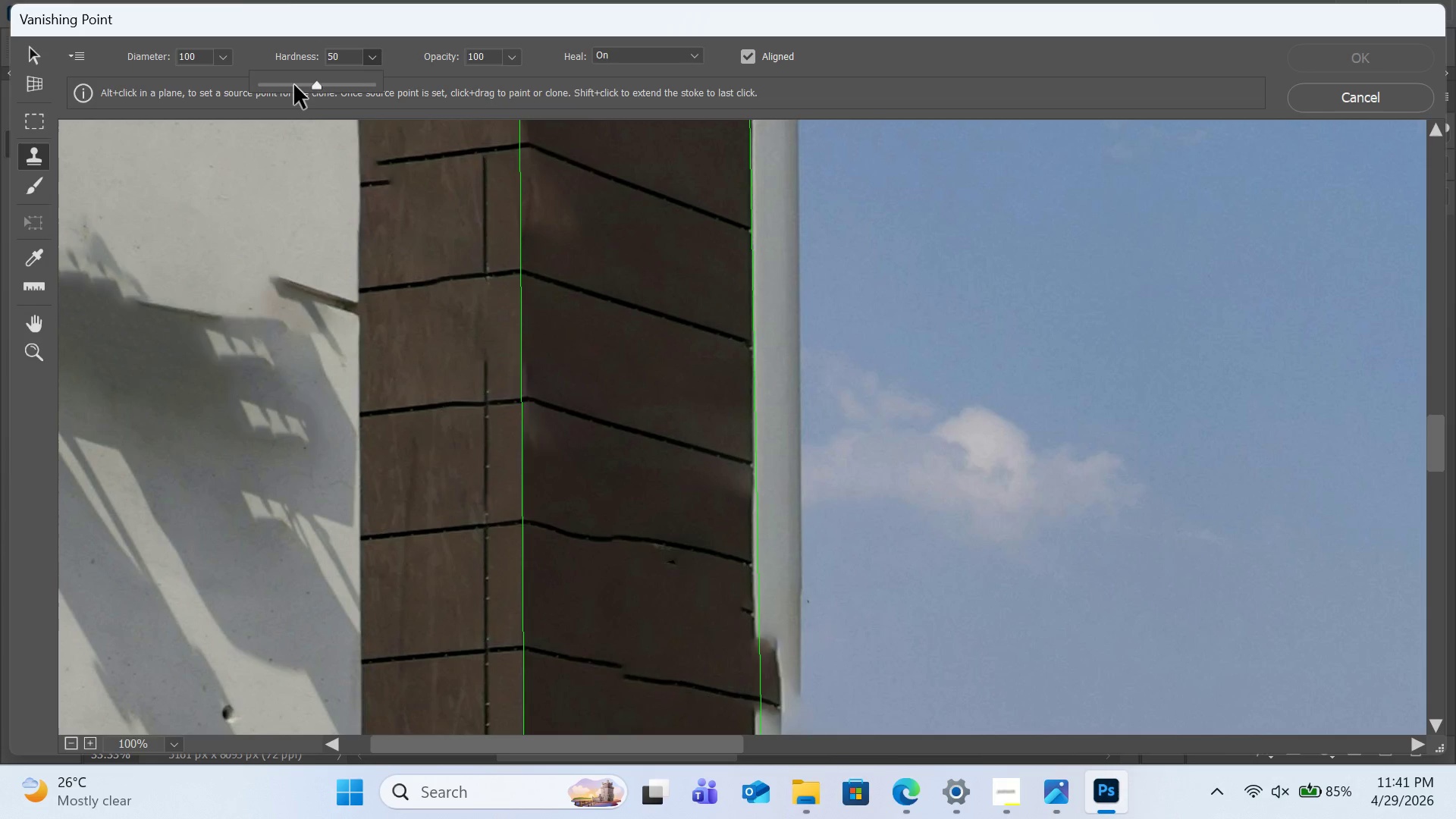 
left_click([293, 85])
 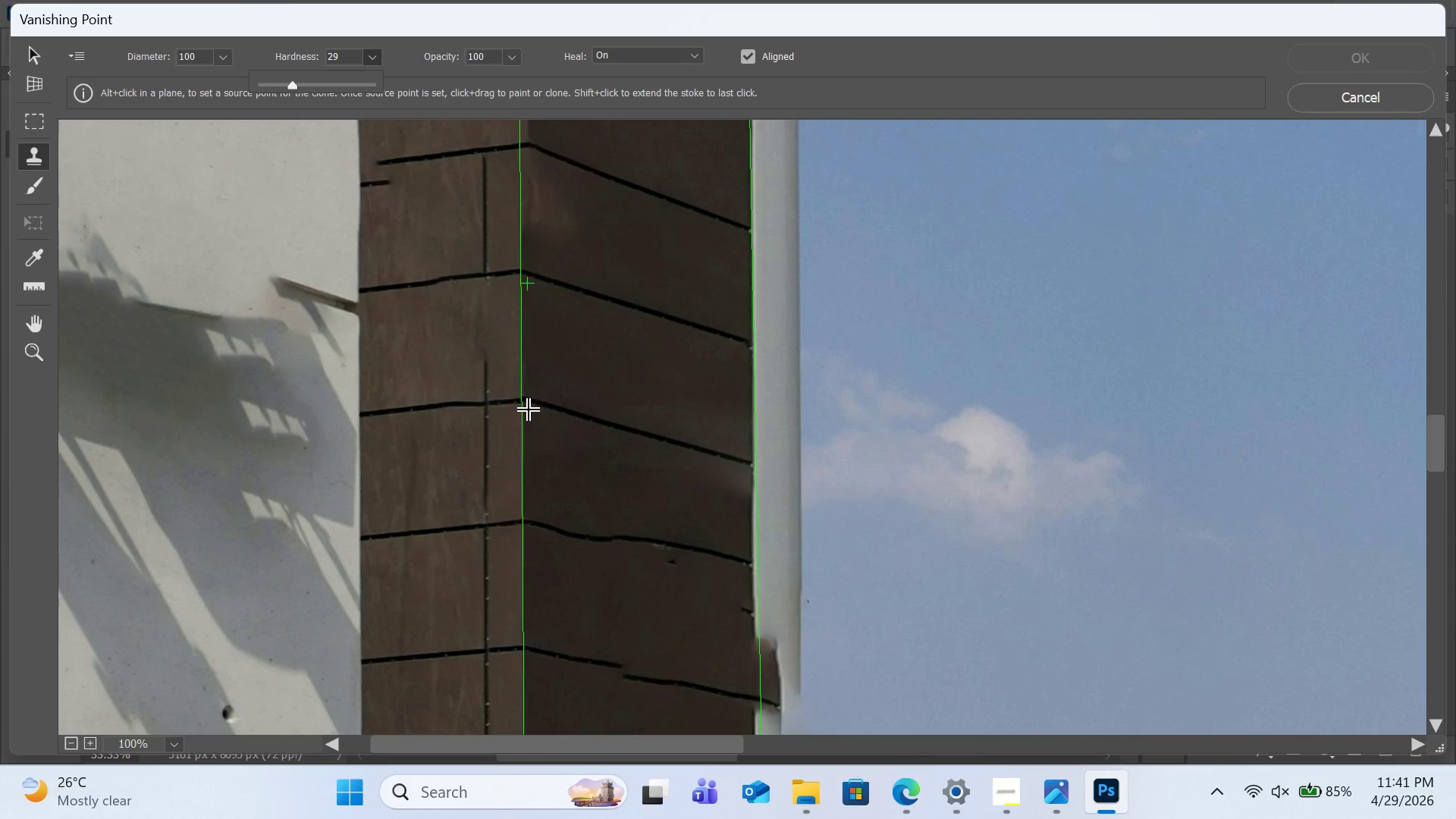 
left_click_drag(start_coordinate=[531, 405], to_coordinate=[728, 453])
 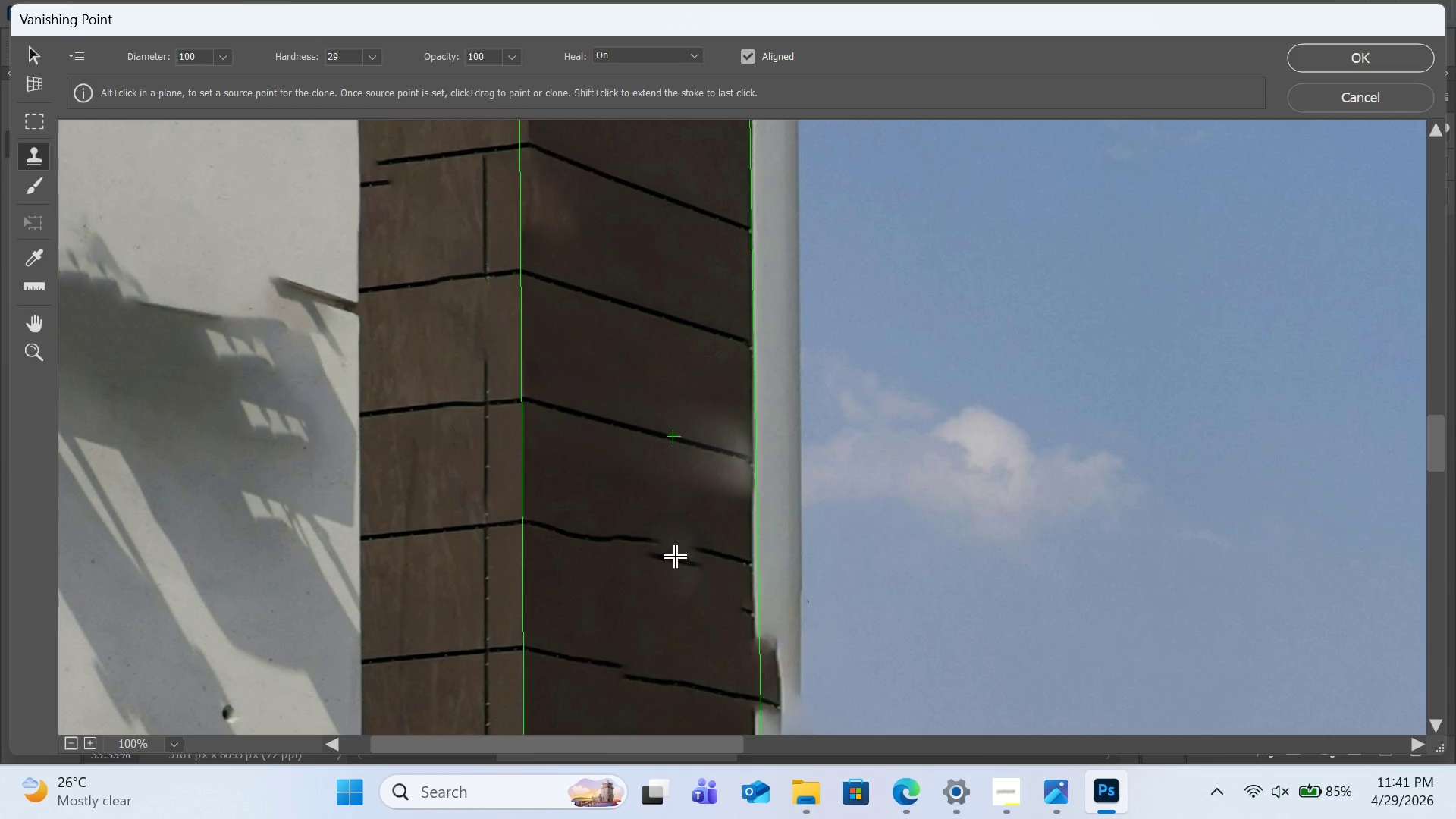 
hold_key(key=ControlLeft, duration=0.97)
 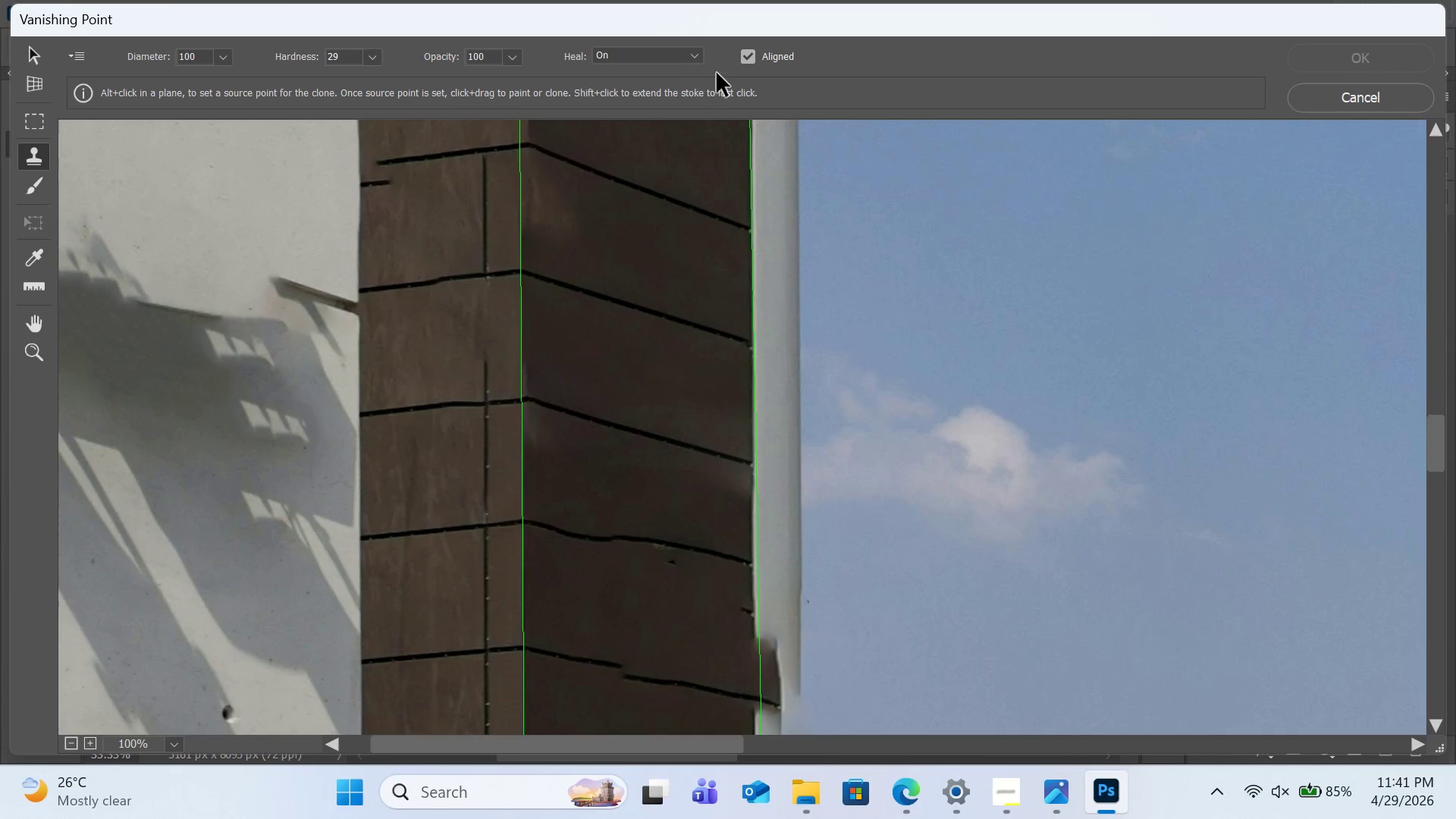 
key(Z)
 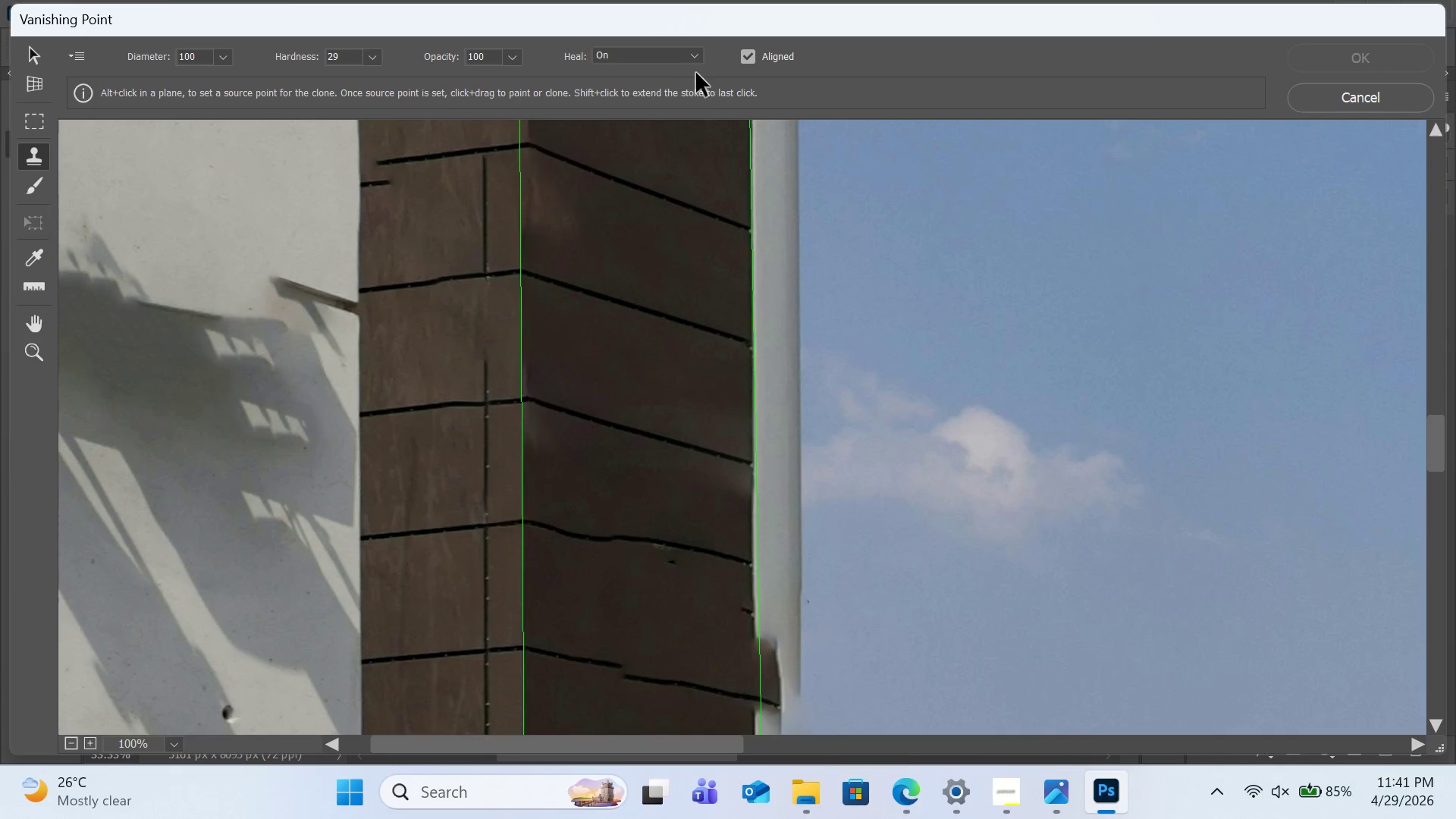 
left_click([670, 62])
 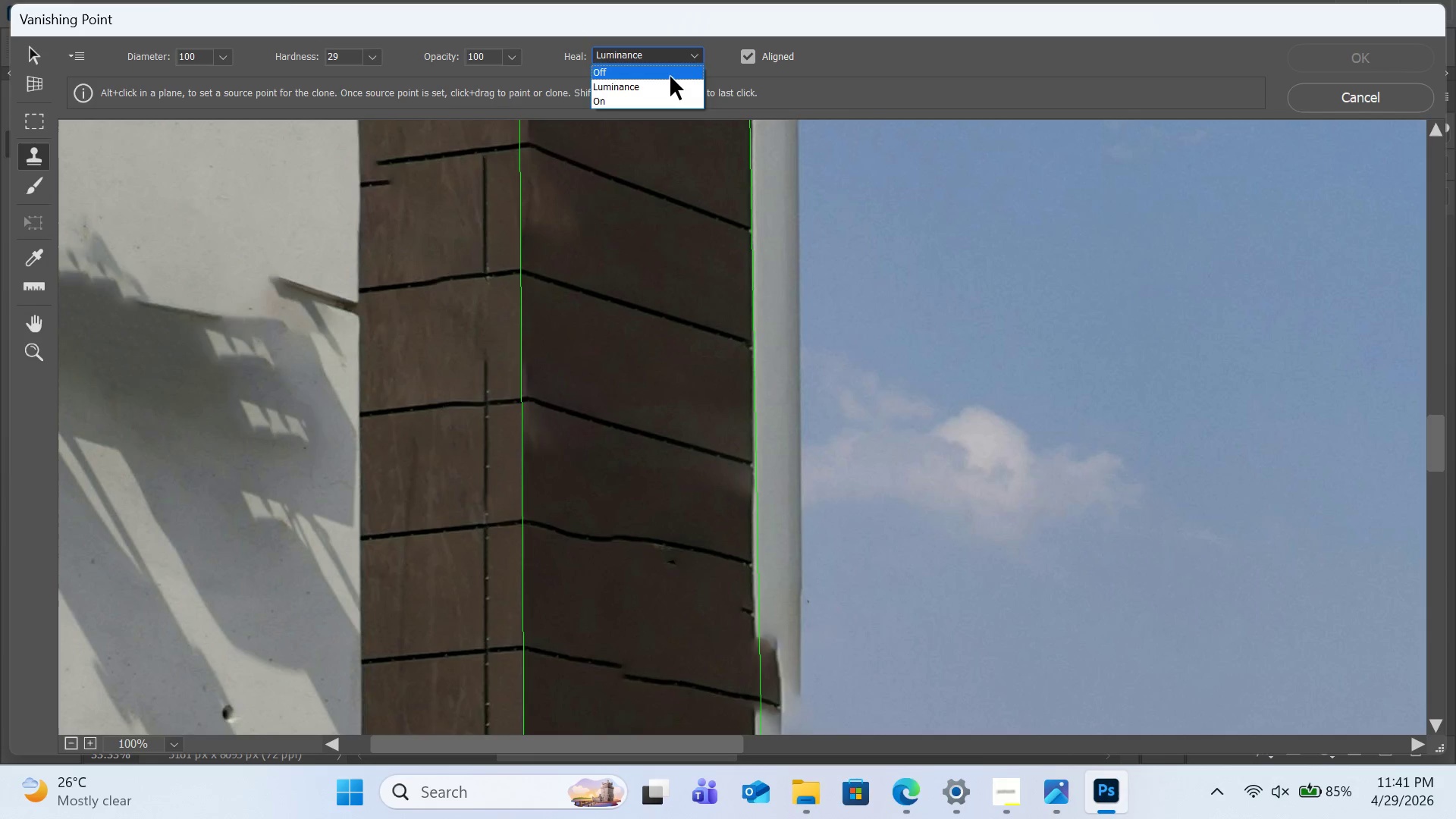 
left_click([670, 71])
 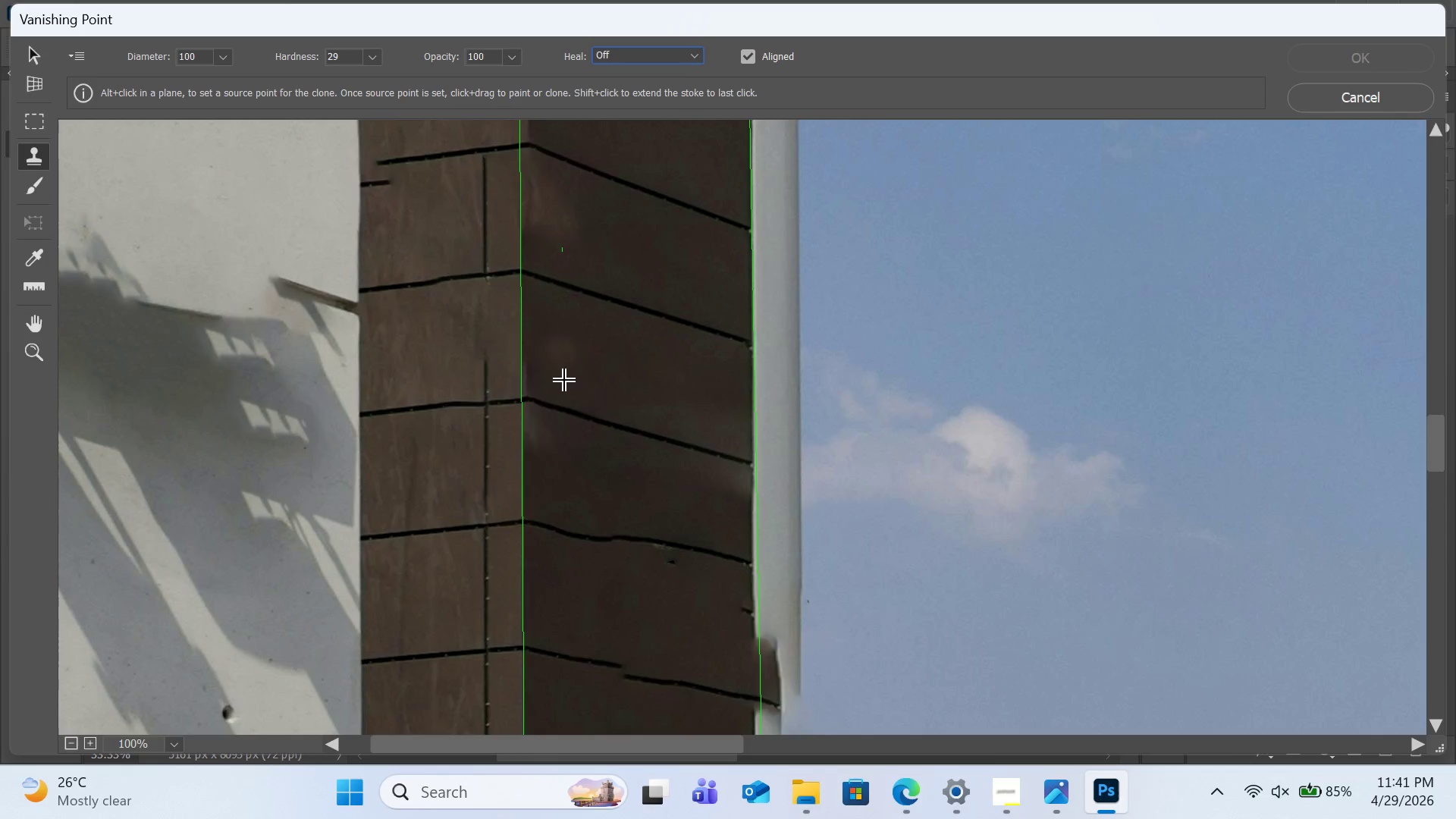 
hold_key(key=AltLeft, duration=1.41)
 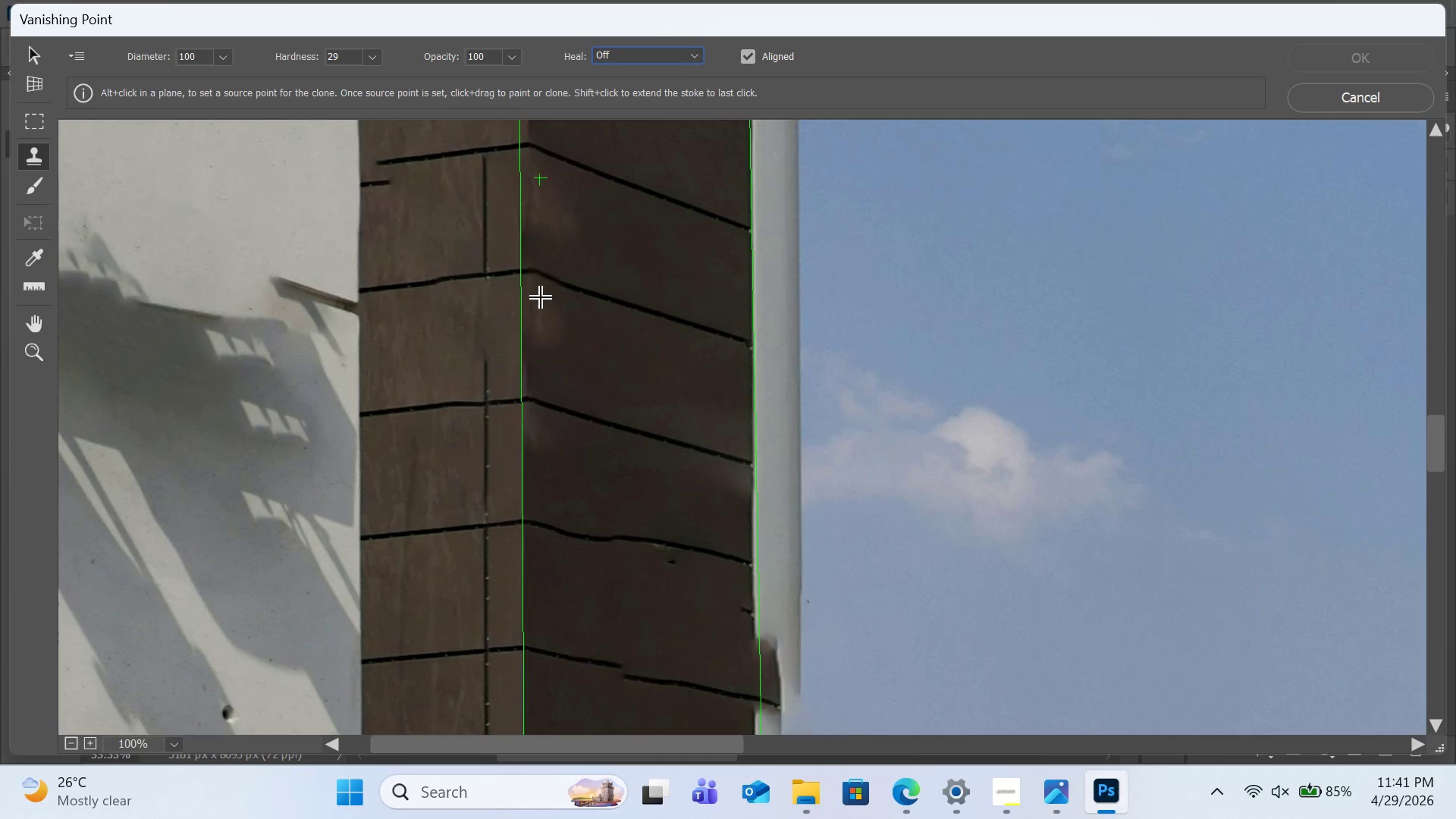 
hold_key(key=AltLeft, duration=0.7)
 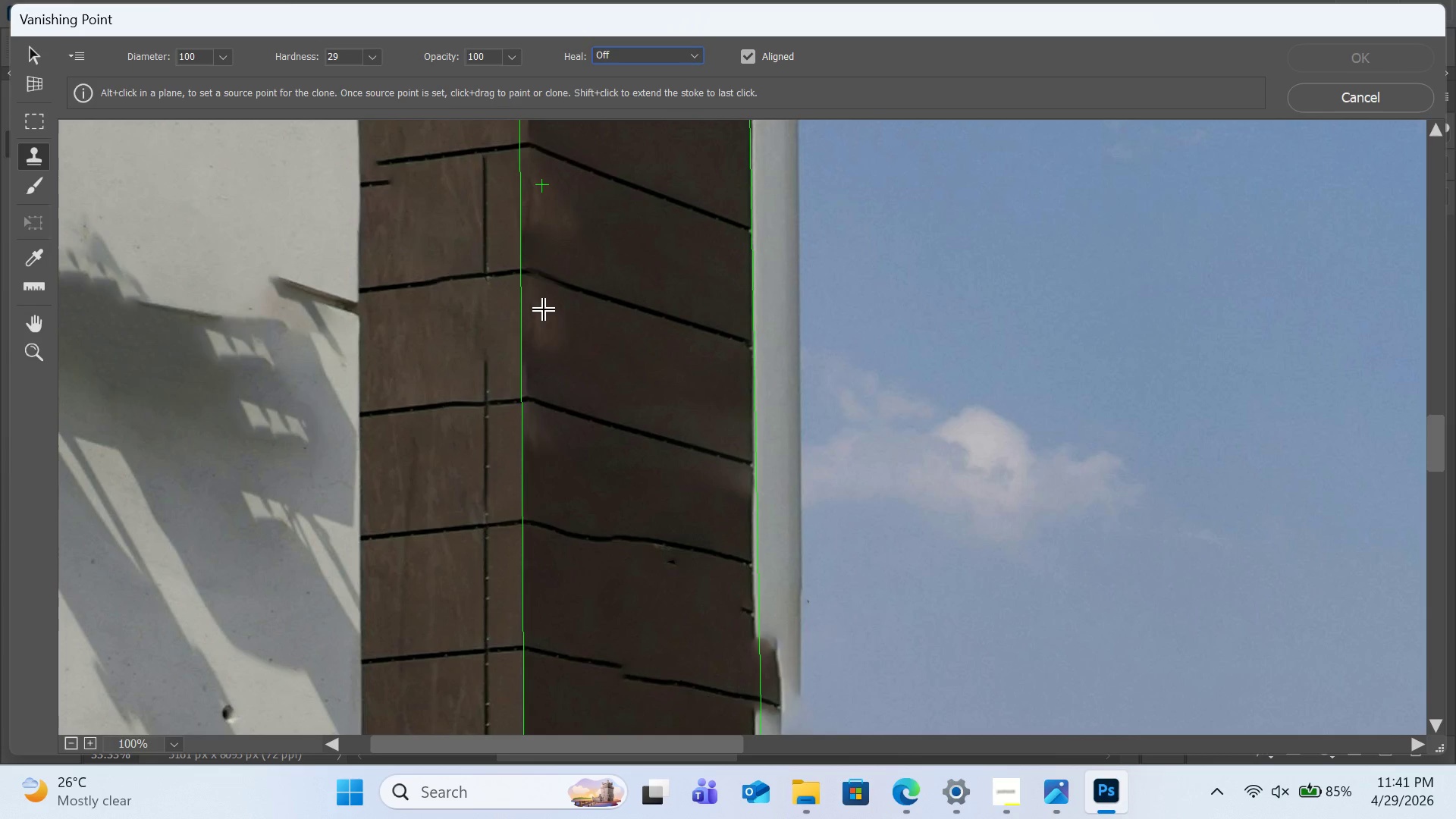 
key(Alt+AltLeft)
 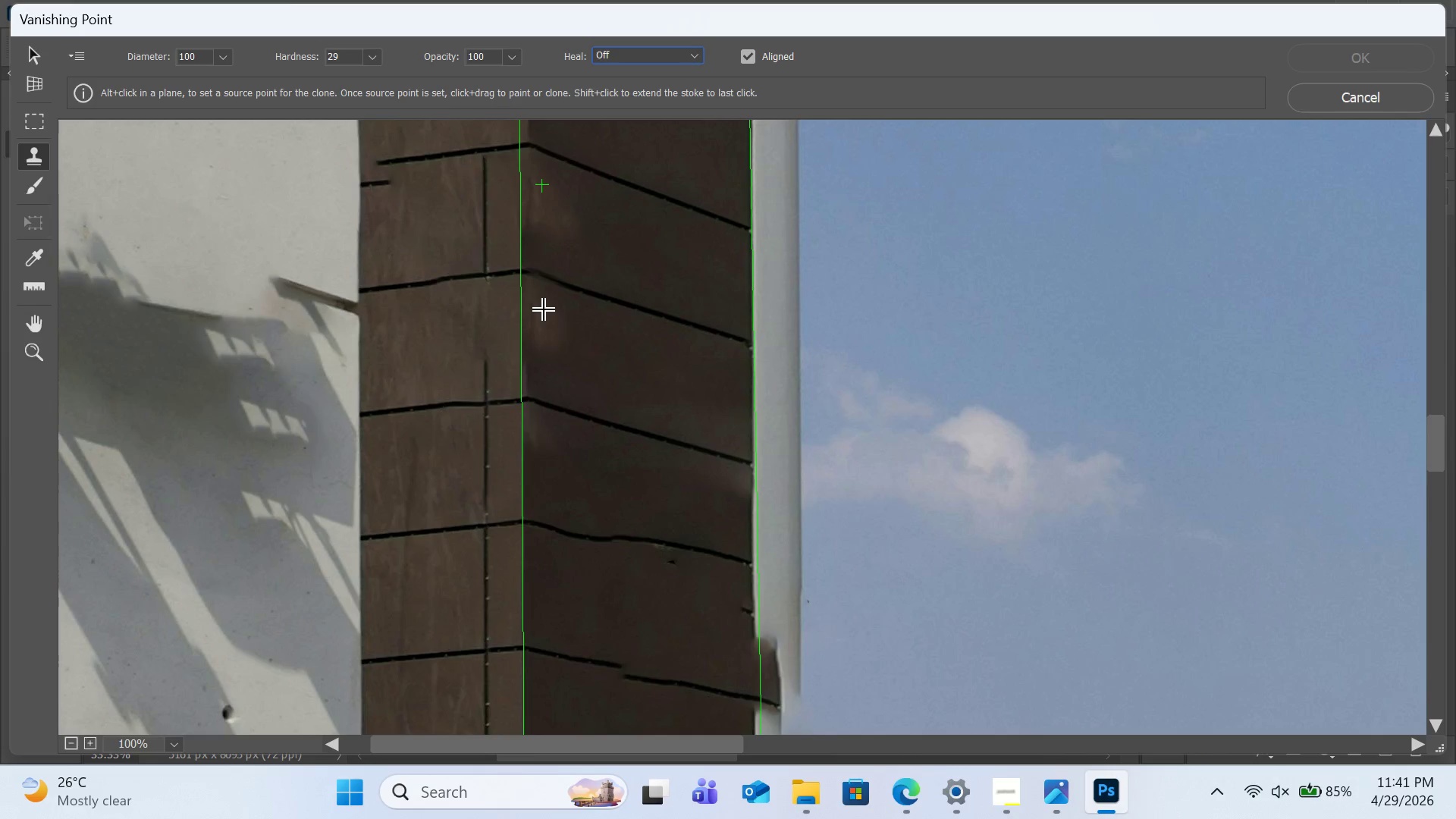 
key(Alt+AltLeft)
 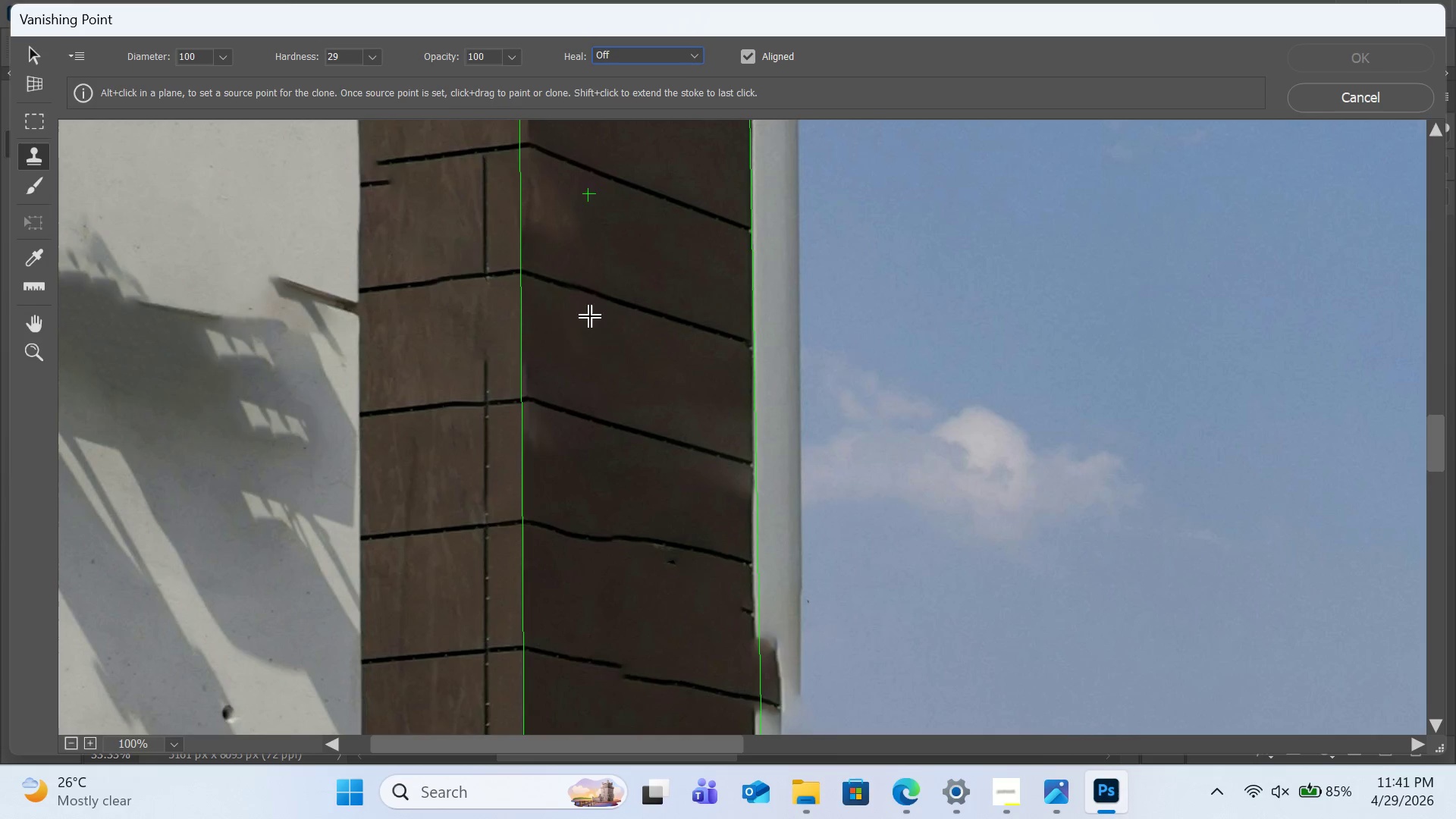 
hold_key(key=AltLeft, duration=3.47)
 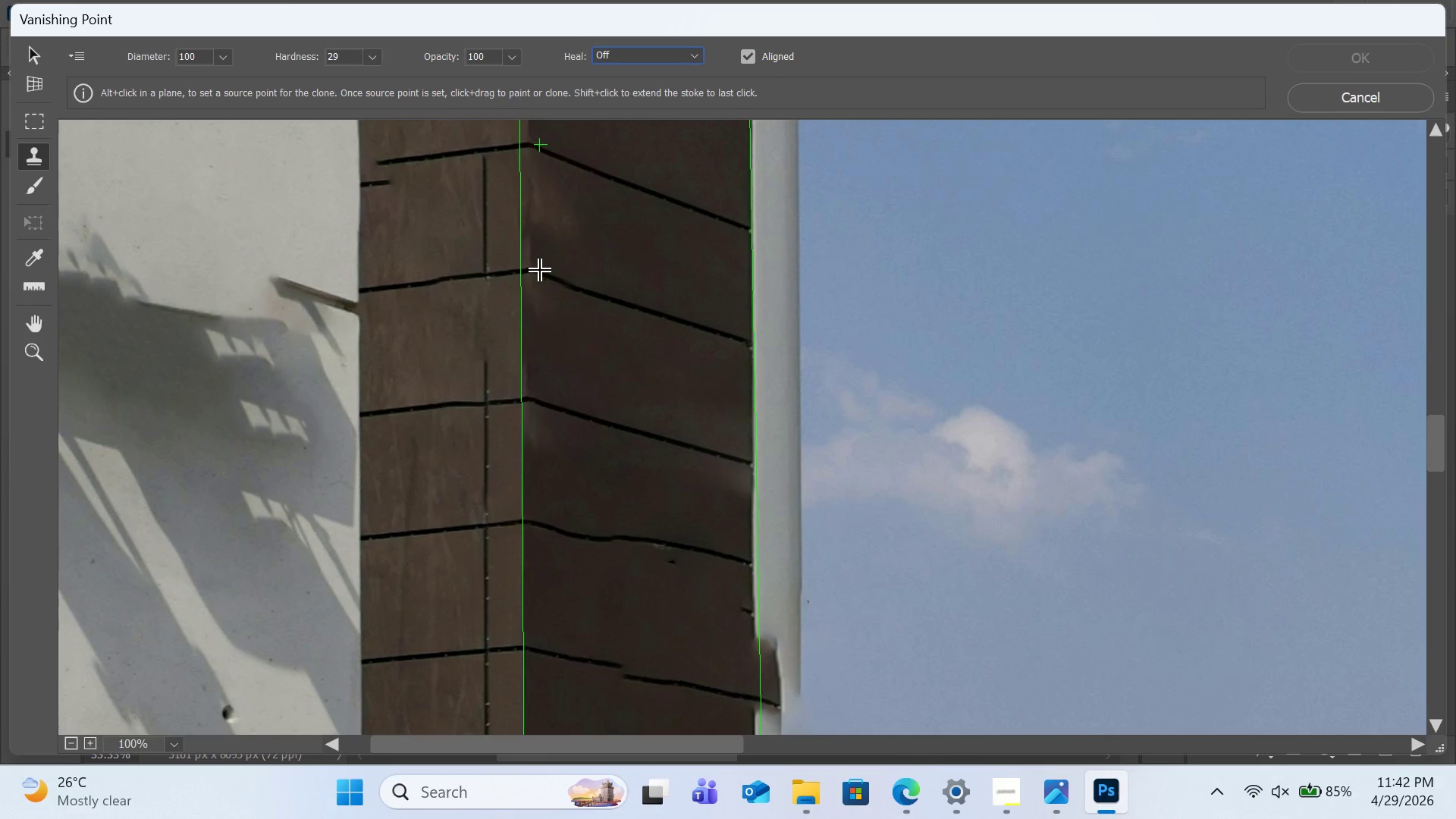 
hold_key(key=AltLeft, duration=2.5)
 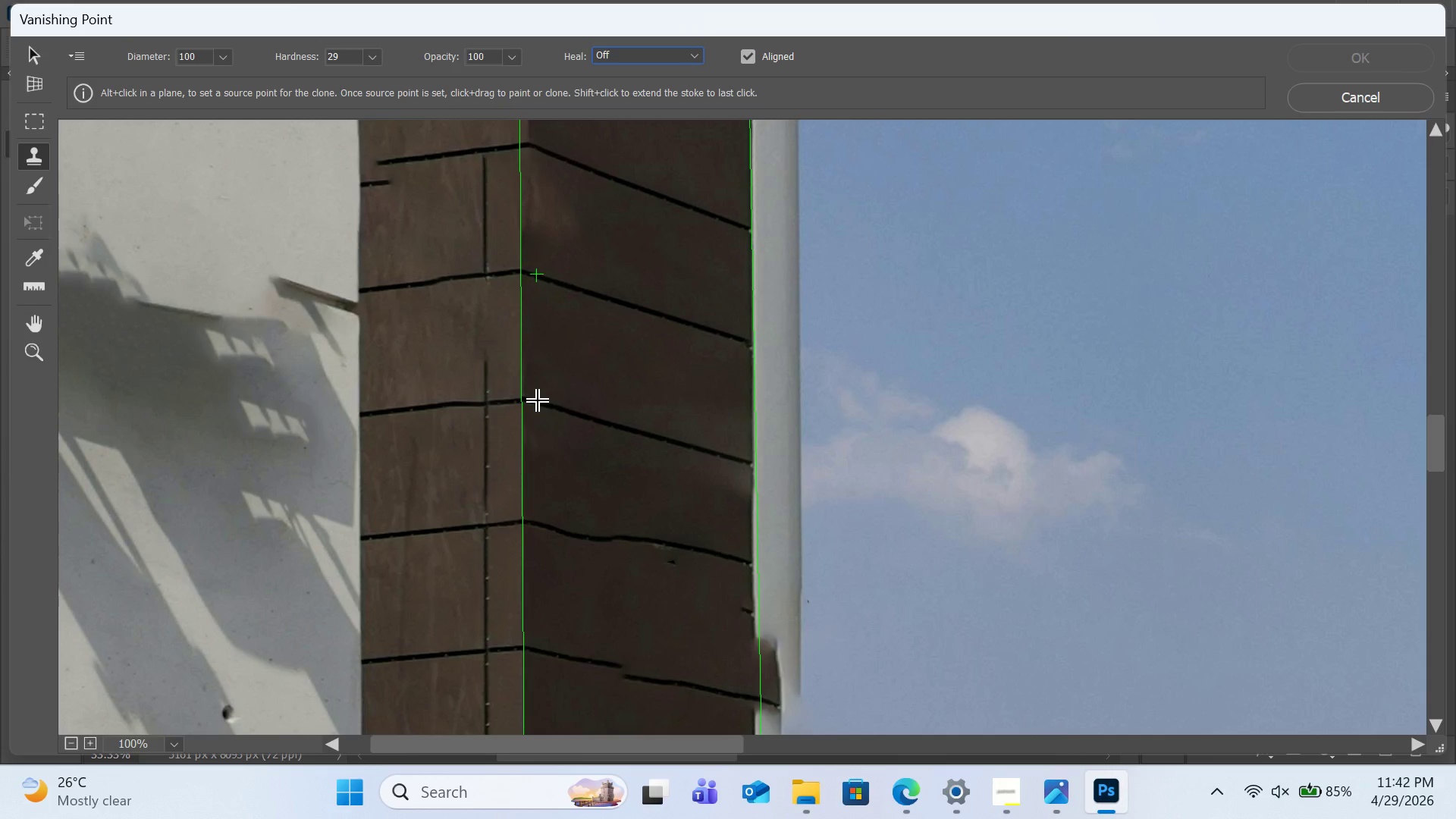 
left_click_drag(start_coordinate=[538, 403], to_coordinate=[730, 458])
 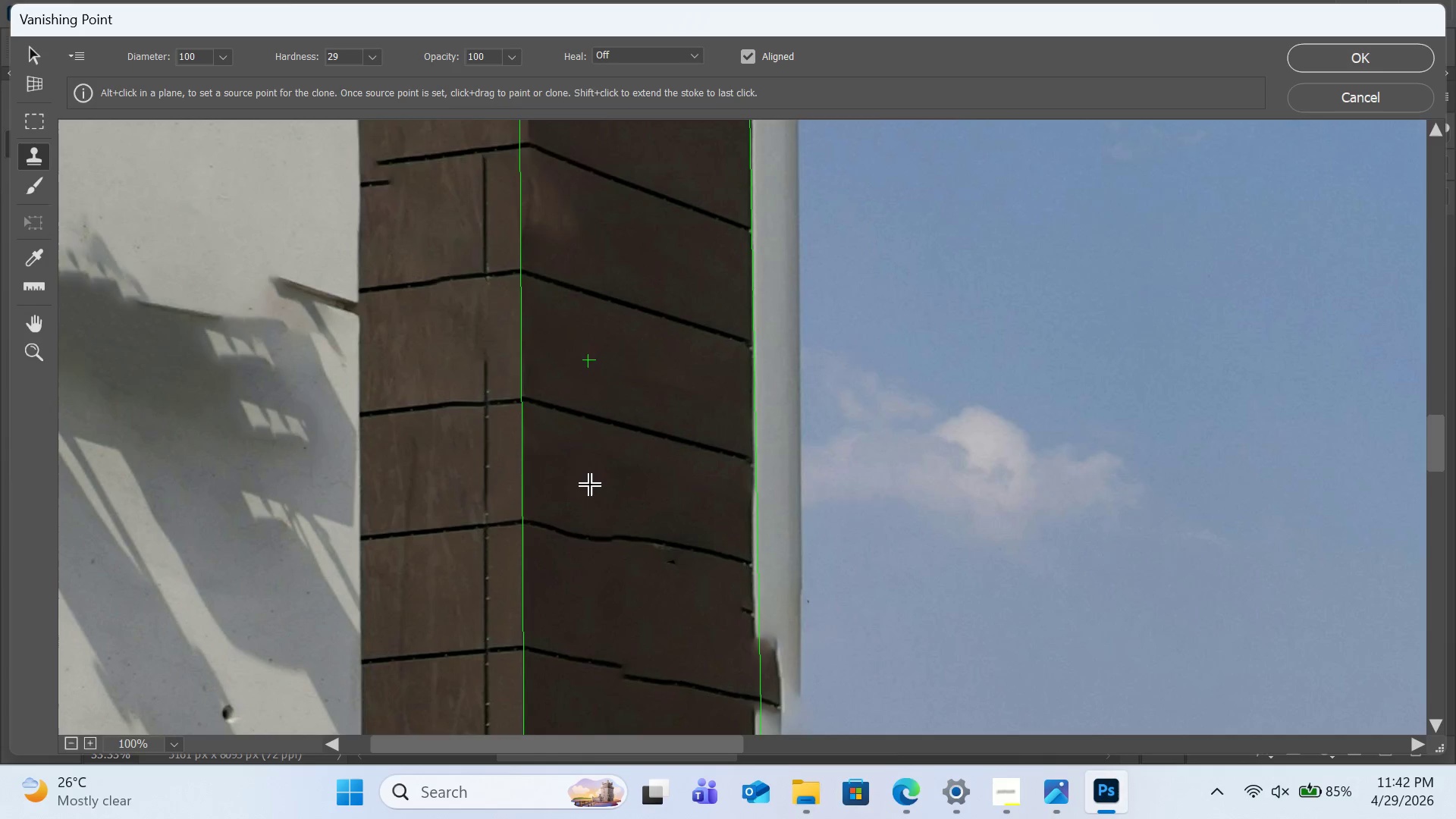 
scroll: coordinate [591, 485], scroll_direction: down, amount: 4.0
 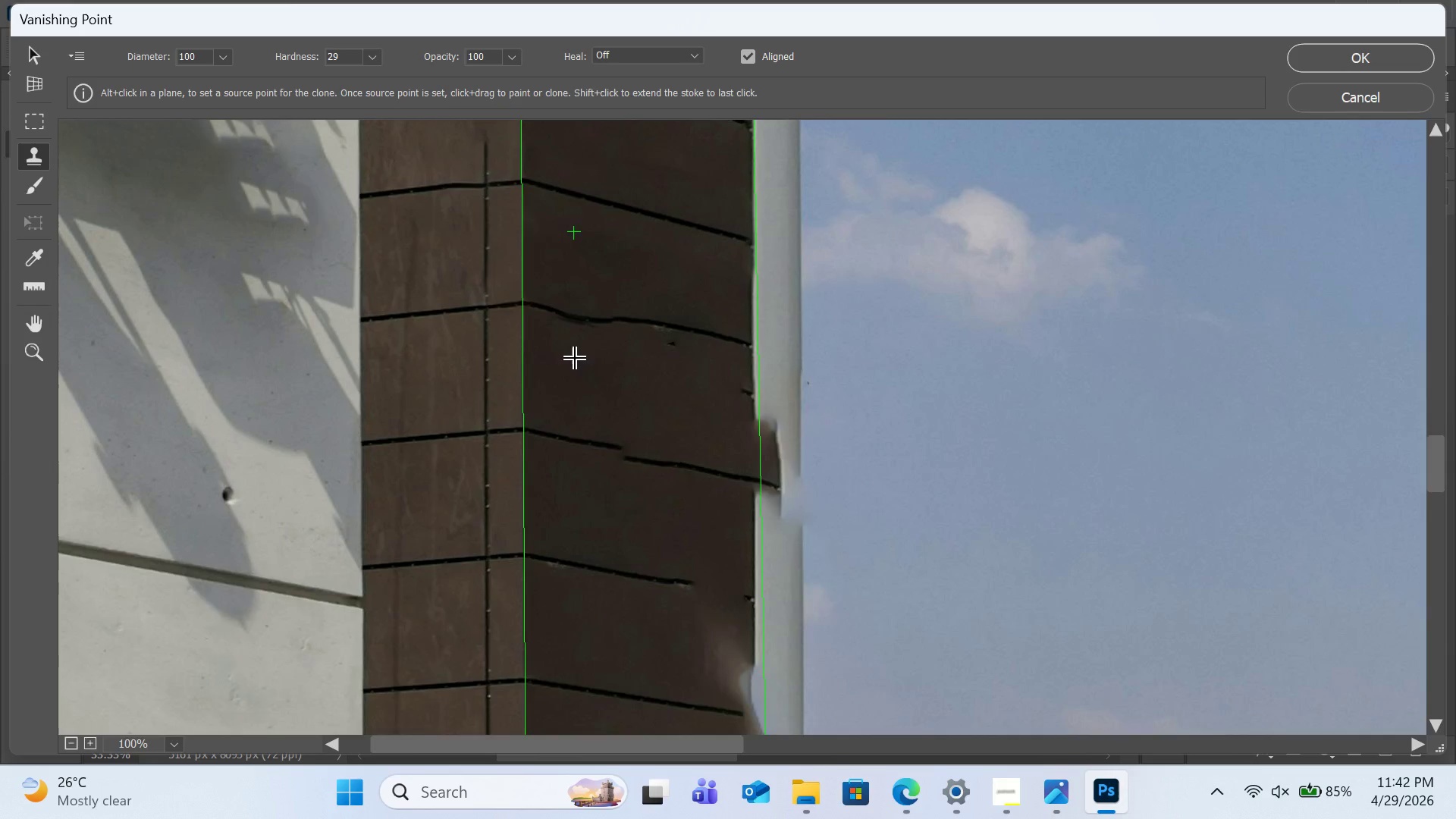 
scroll: coordinate [576, 359], scroll_direction: up, amount: 3.0
 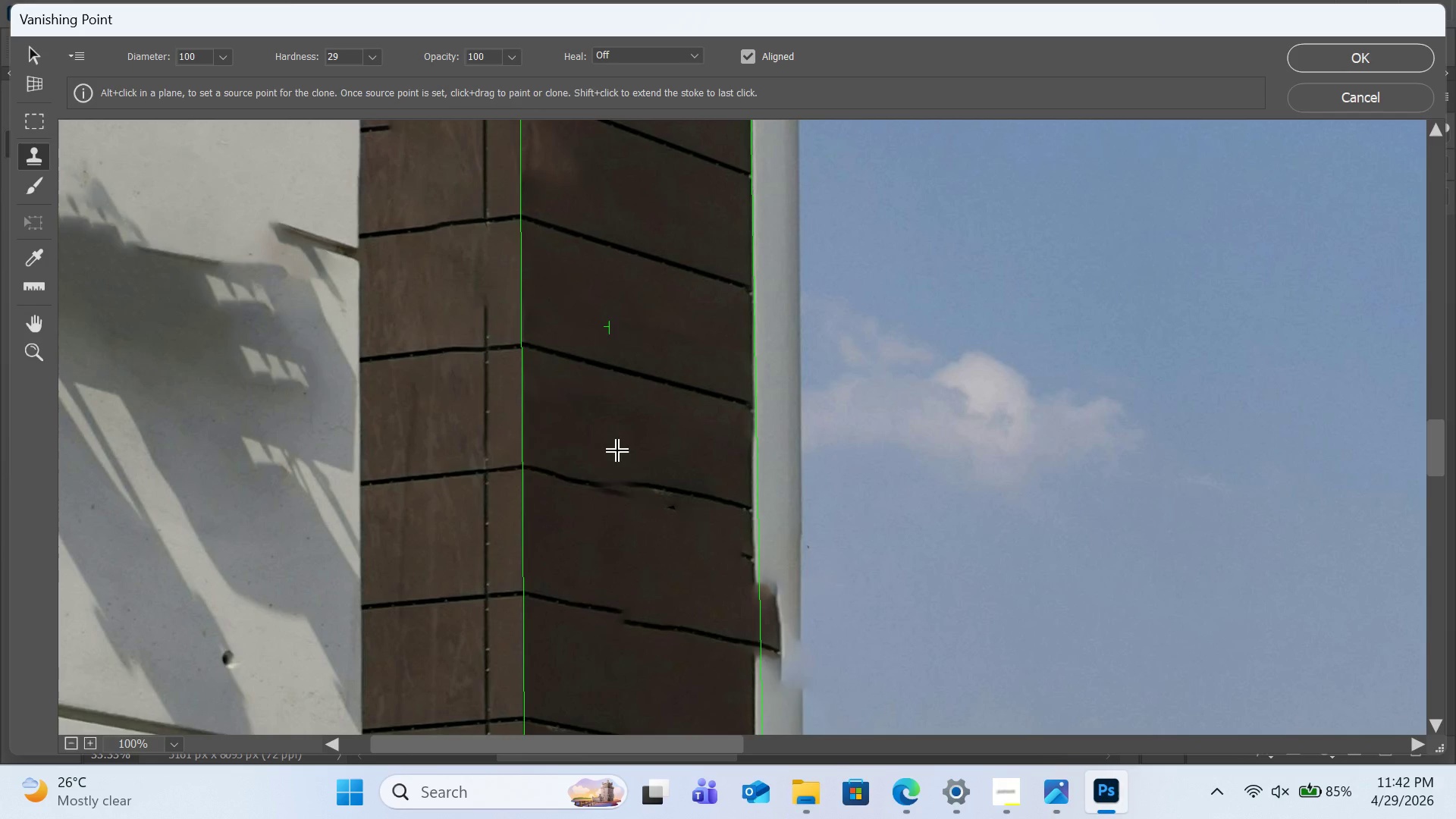 
wait(9.86)
 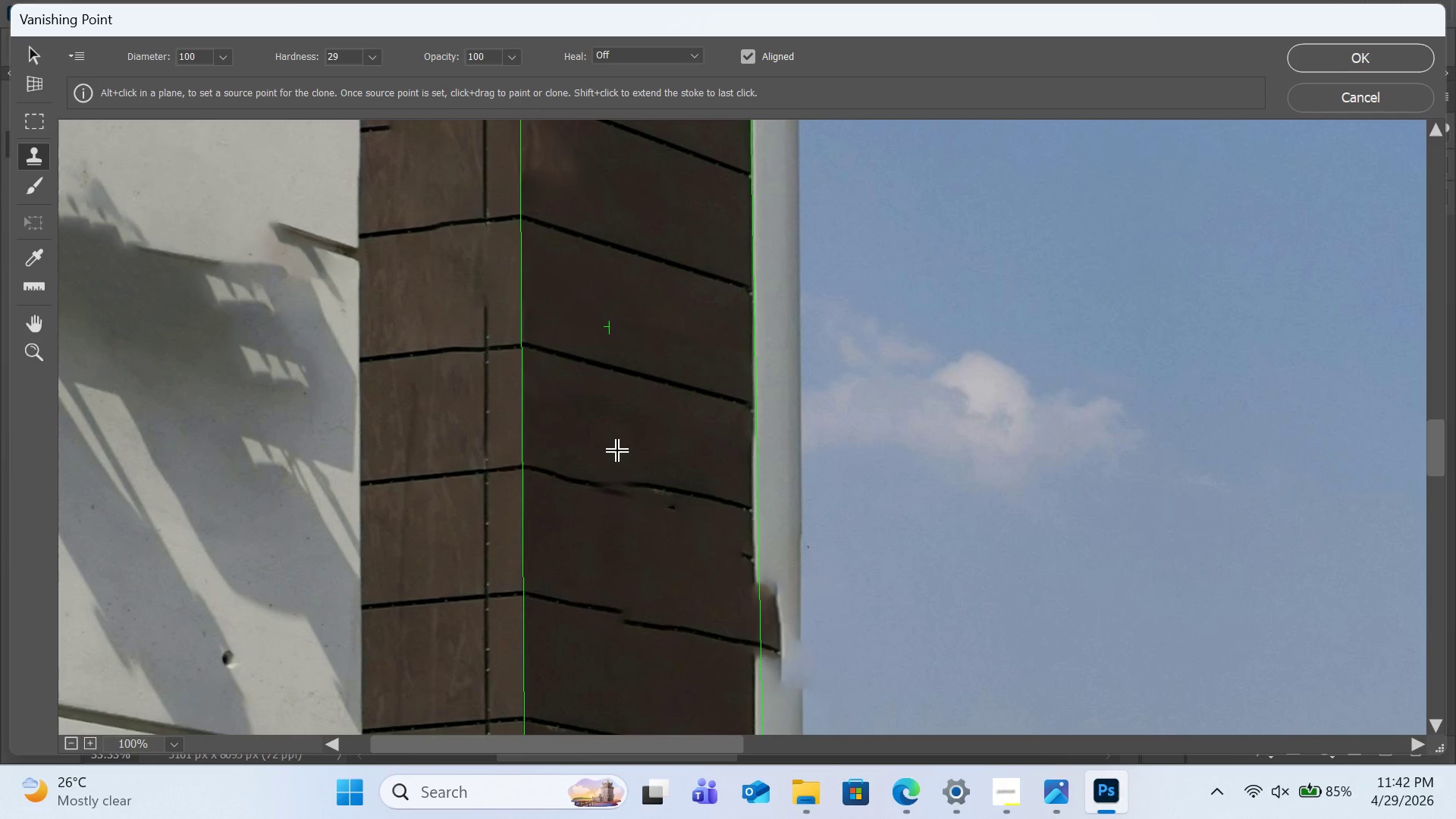 
left_click_drag(start_coordinate=[539, 425], to_coordinate=[691, 450])
 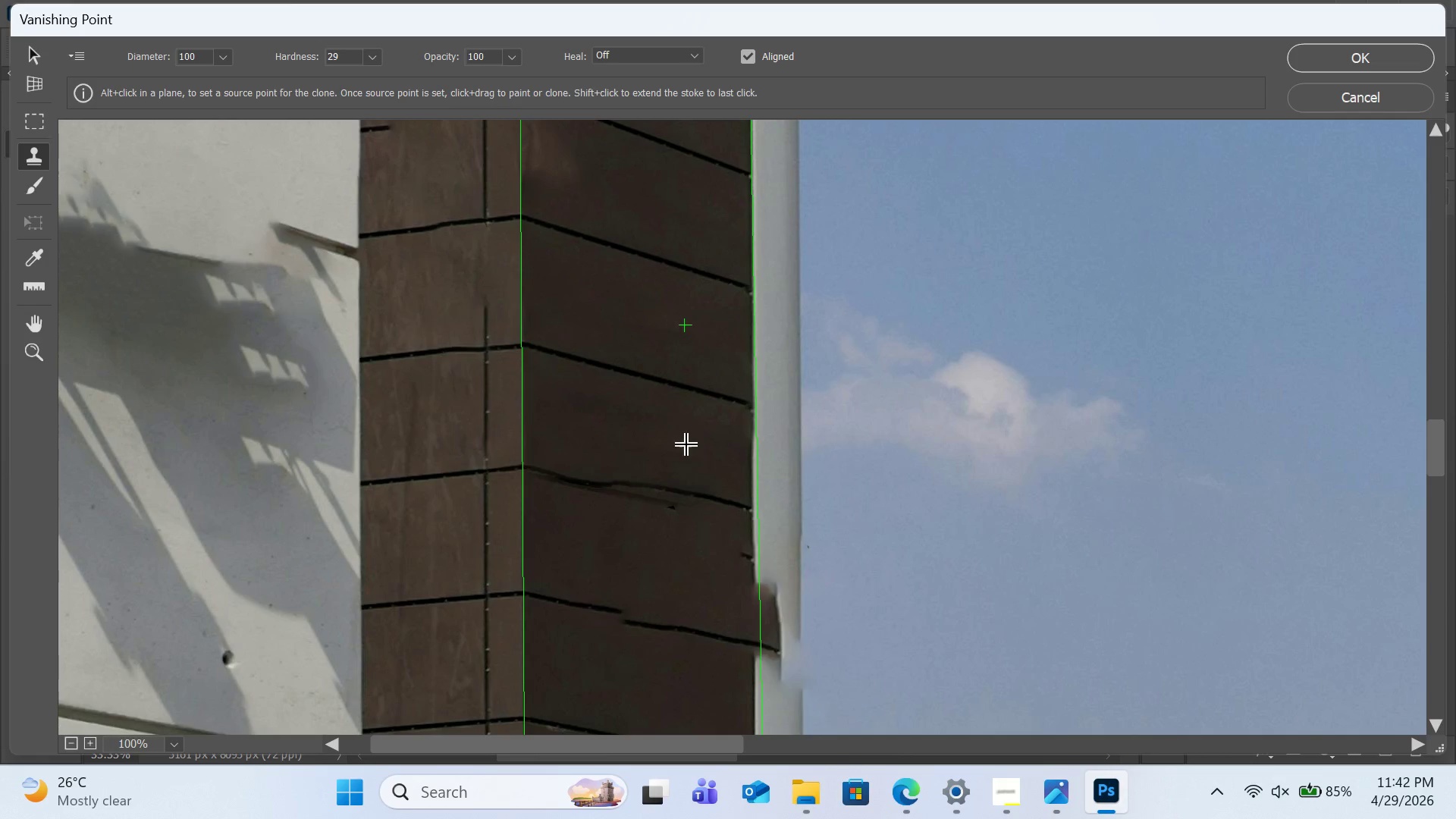 
hold_key(key=ControlLeft, duration=0.94)
 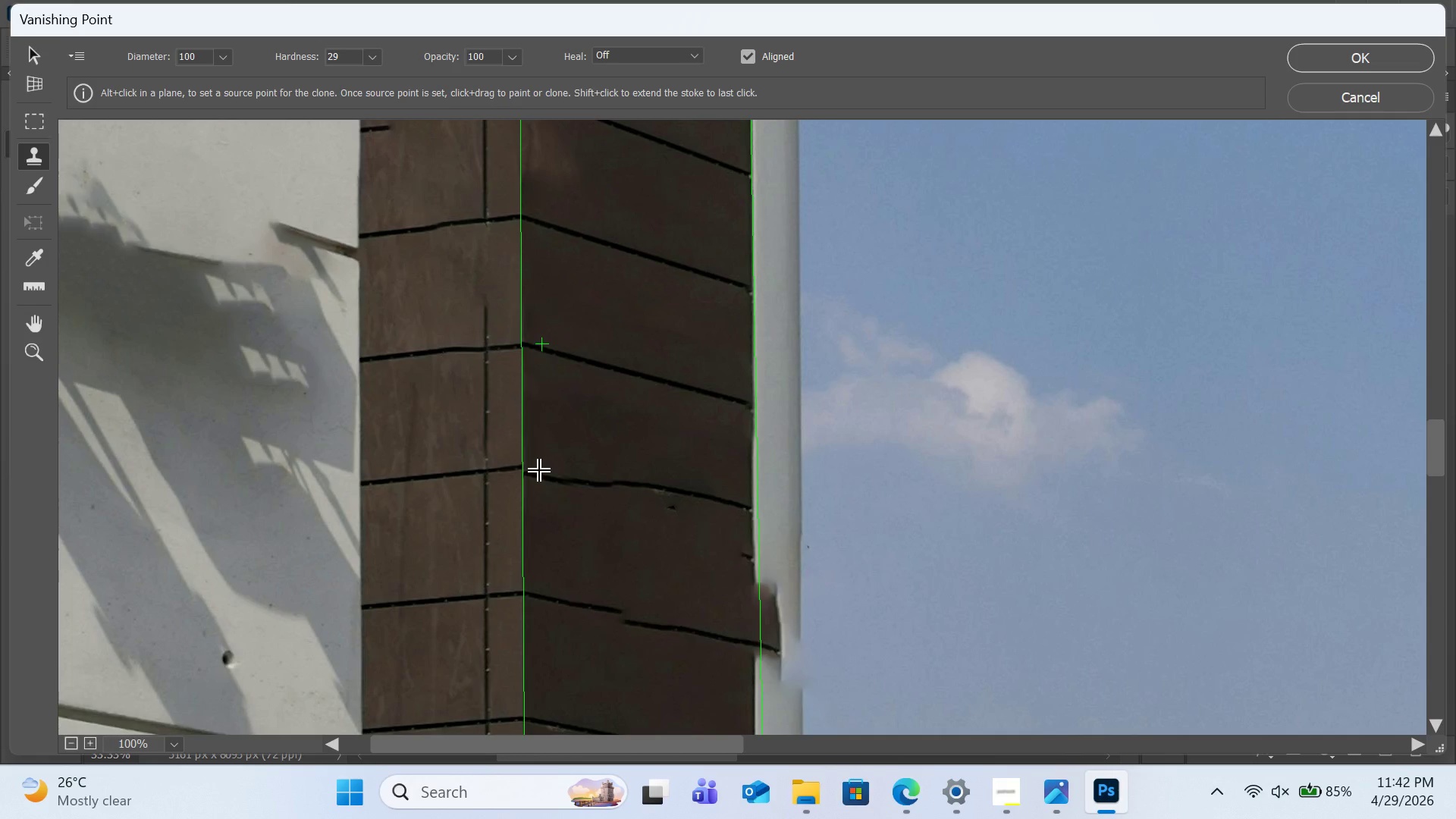 
key(Z)
 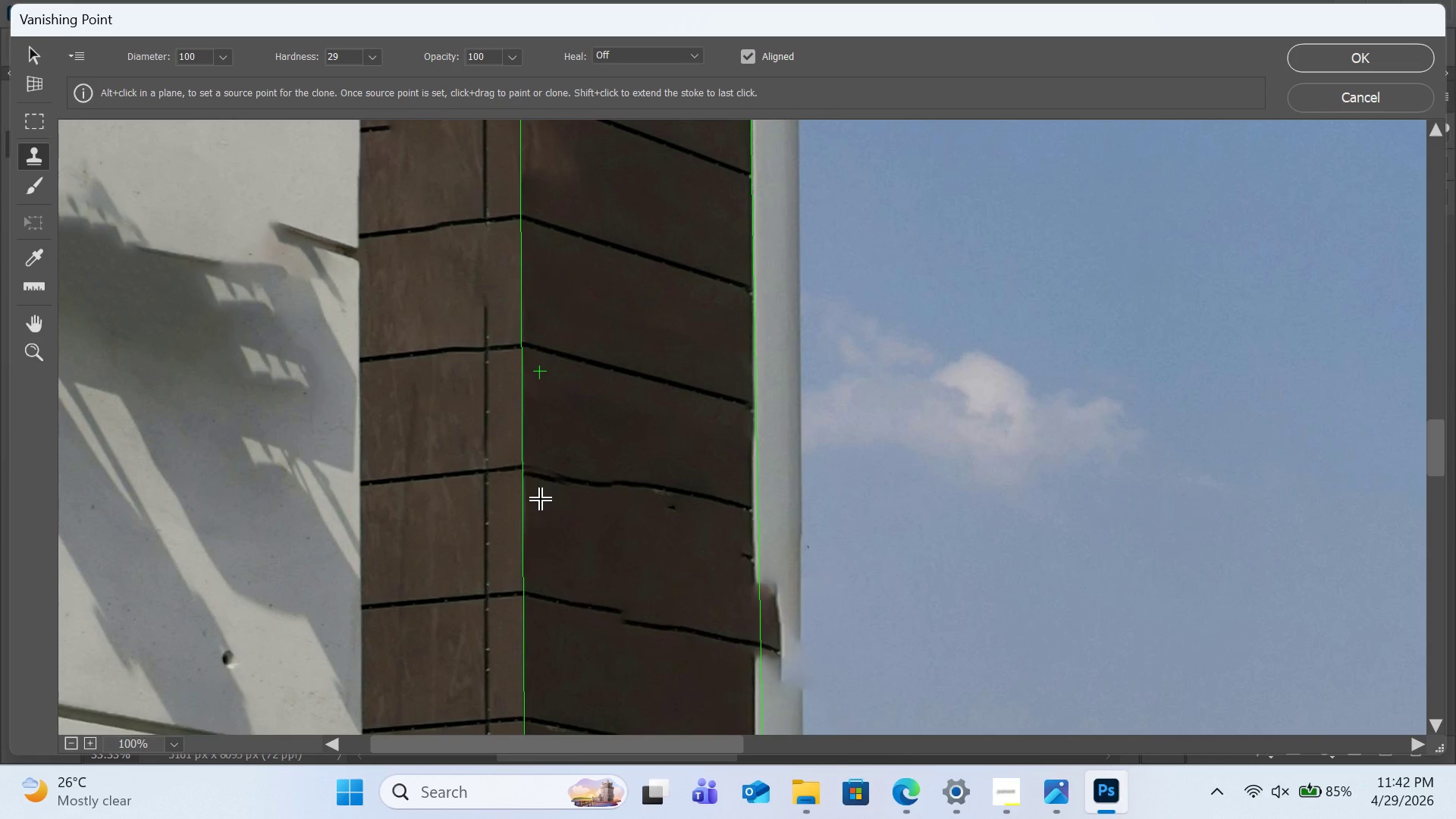 
hold_key(key=AltLeft, duration=0.66)
 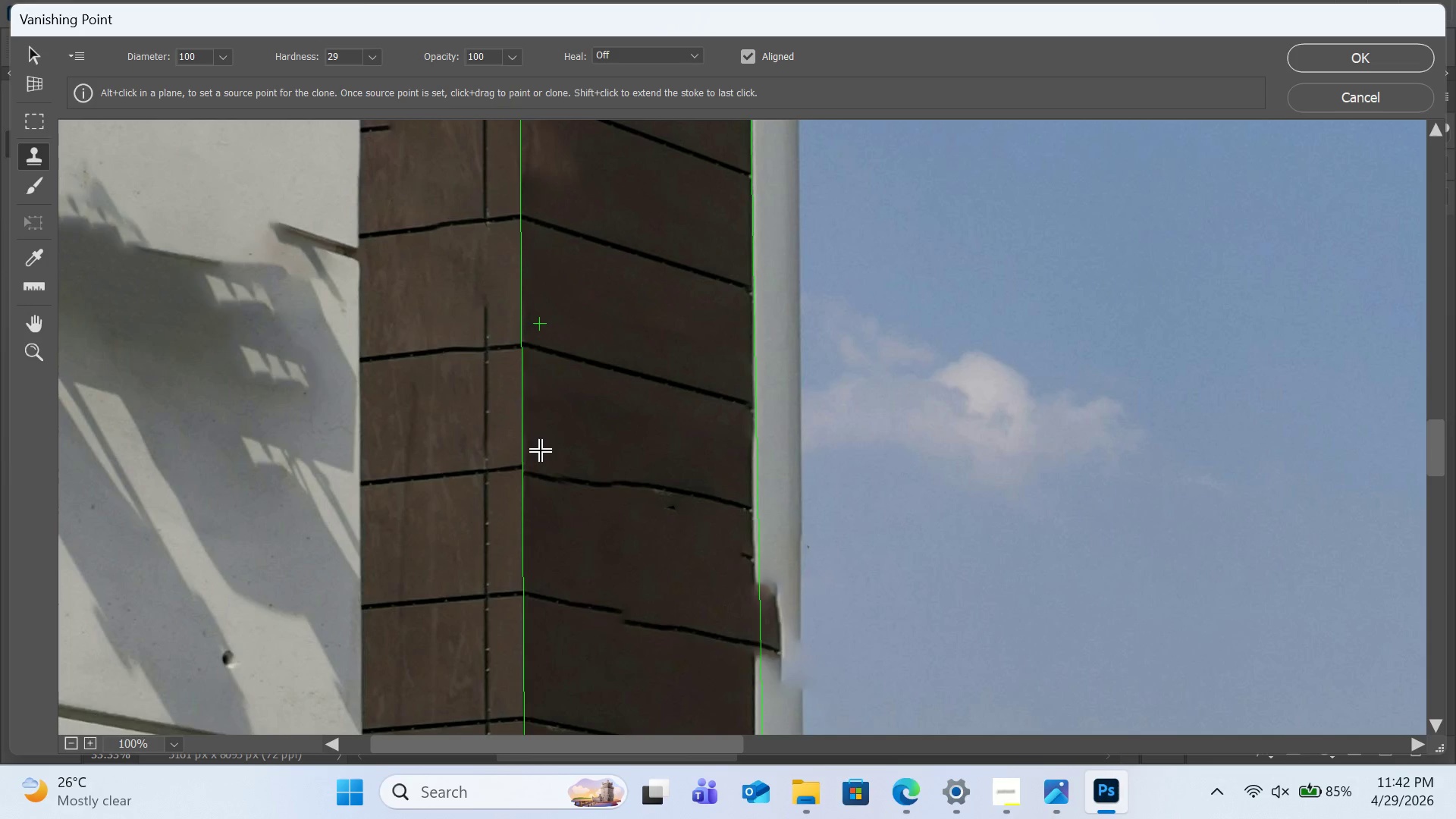 
hold_key(key=AltLeft, duration=1.55)
 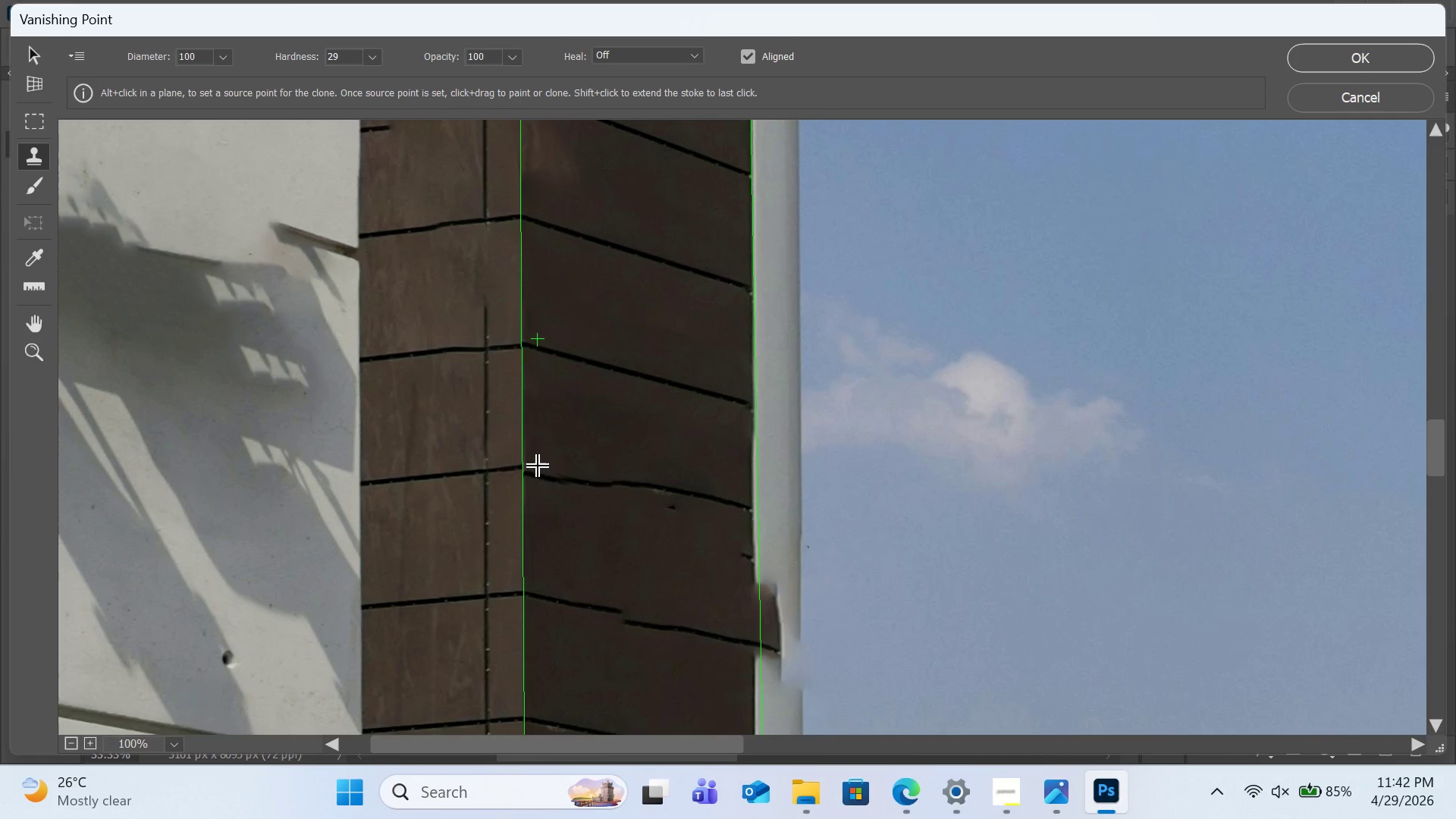 
hold_key(key=AltLeft, duration=0.69)
 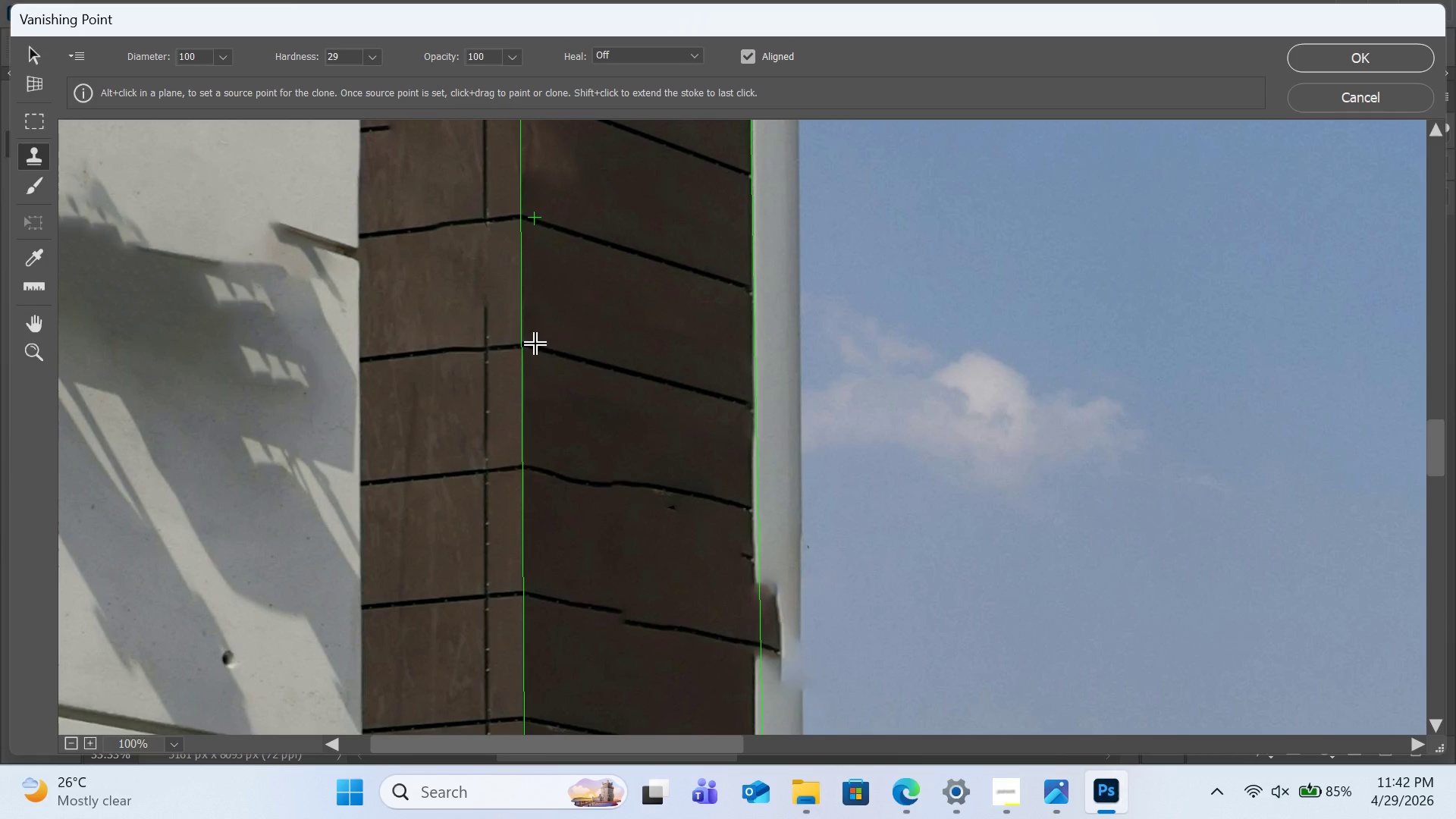 
hold_key(key=AltLeft, duration=2.28)
left_click([535, 470])
 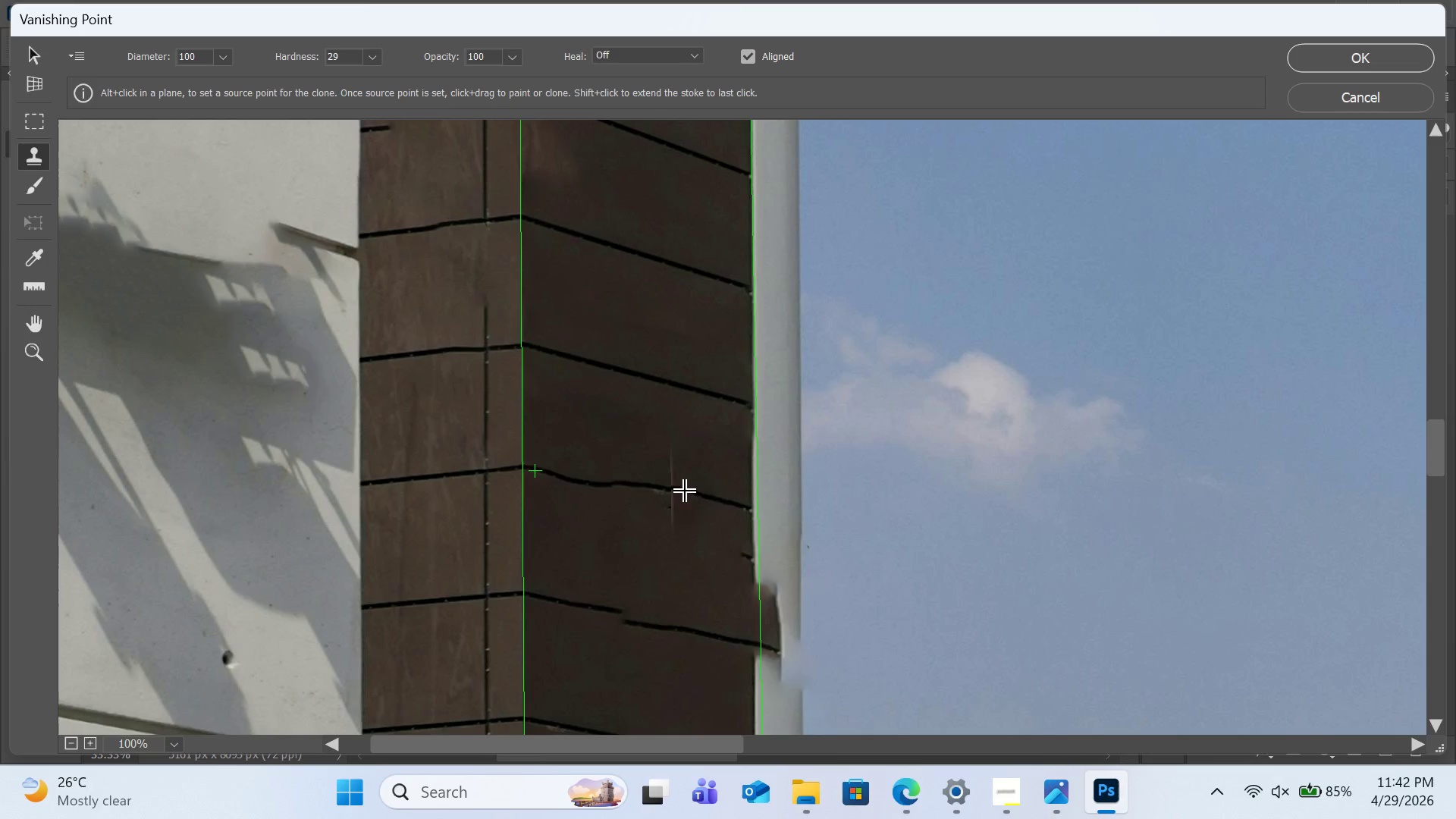 
hold_key(key=AltLeft, duration=1.06)
 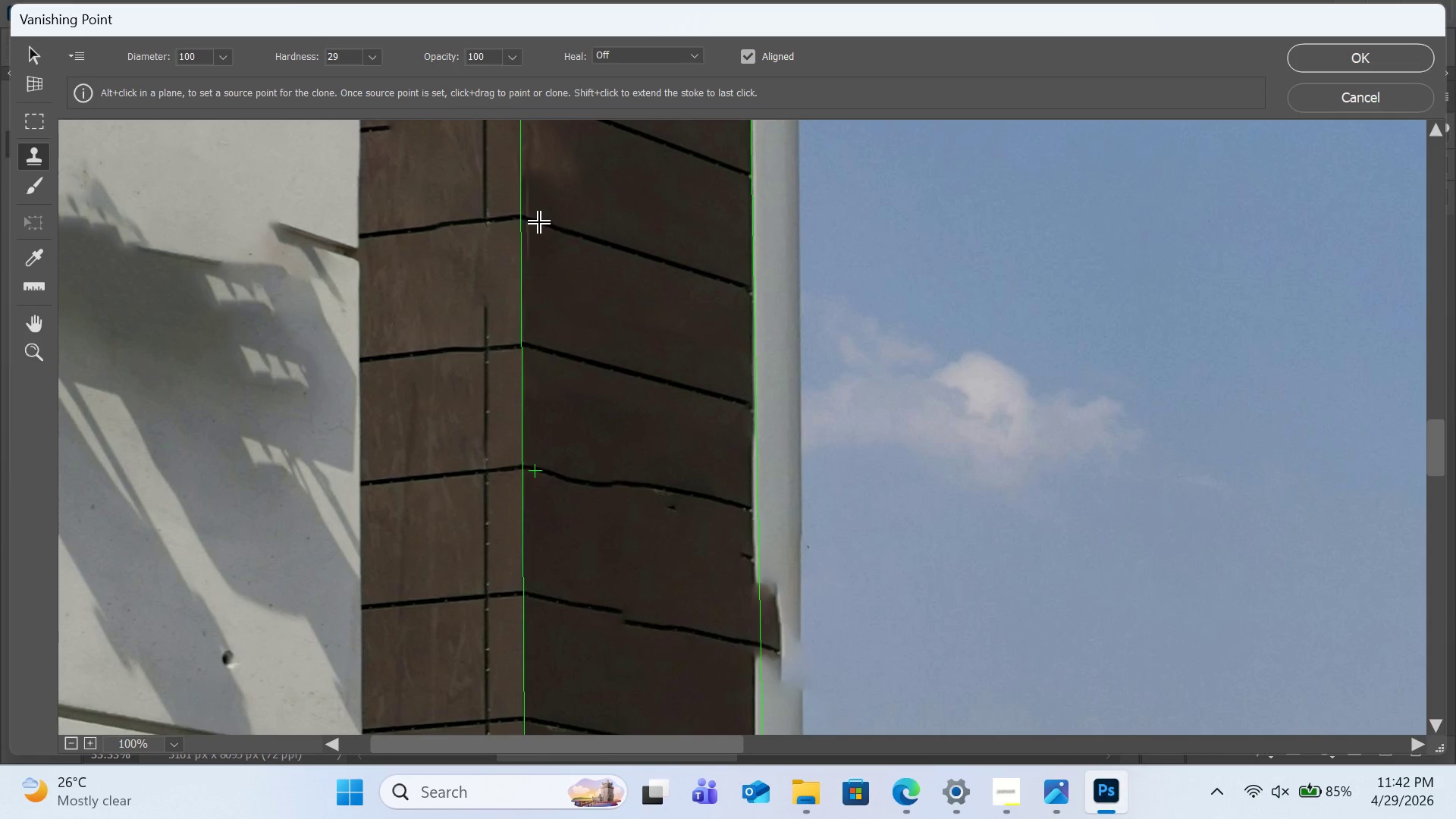 
hold_key(key=AltLeft, duration=2.34)
 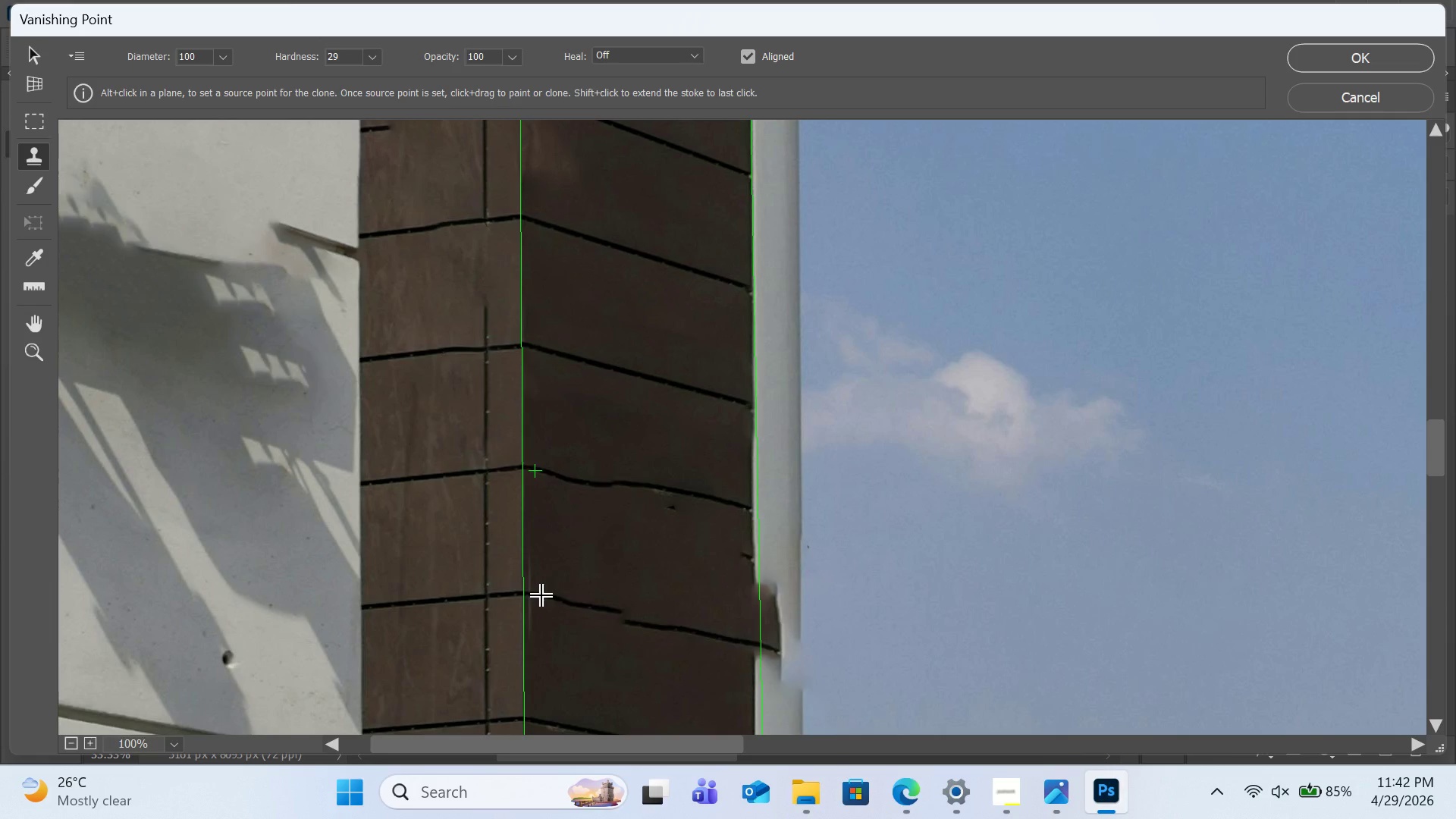 
hold_key(key=AltLeft, duration=1.22)
 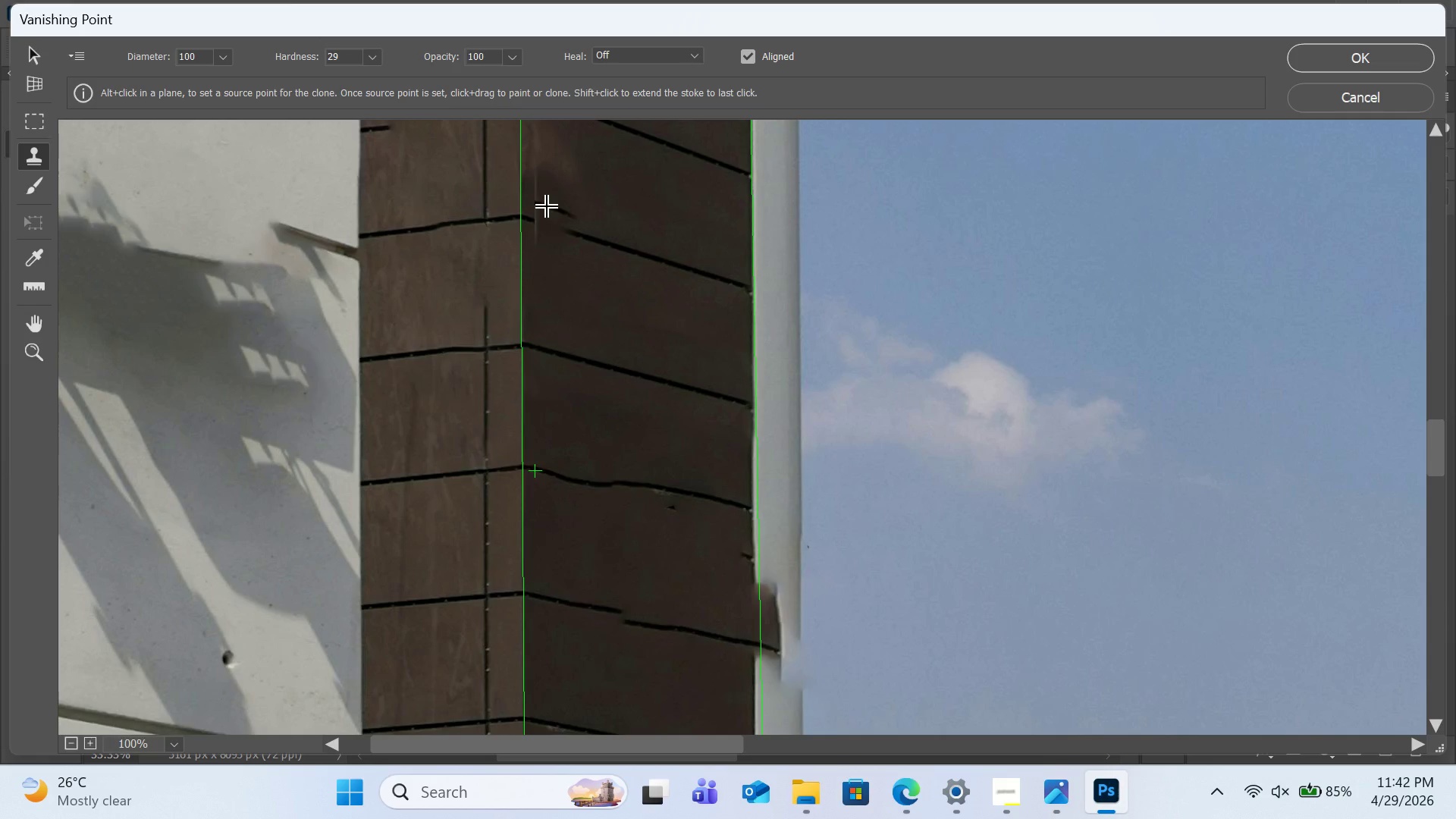 
hold_key(key=AltLeft, duration=1.25)
left_click([543, 224])
 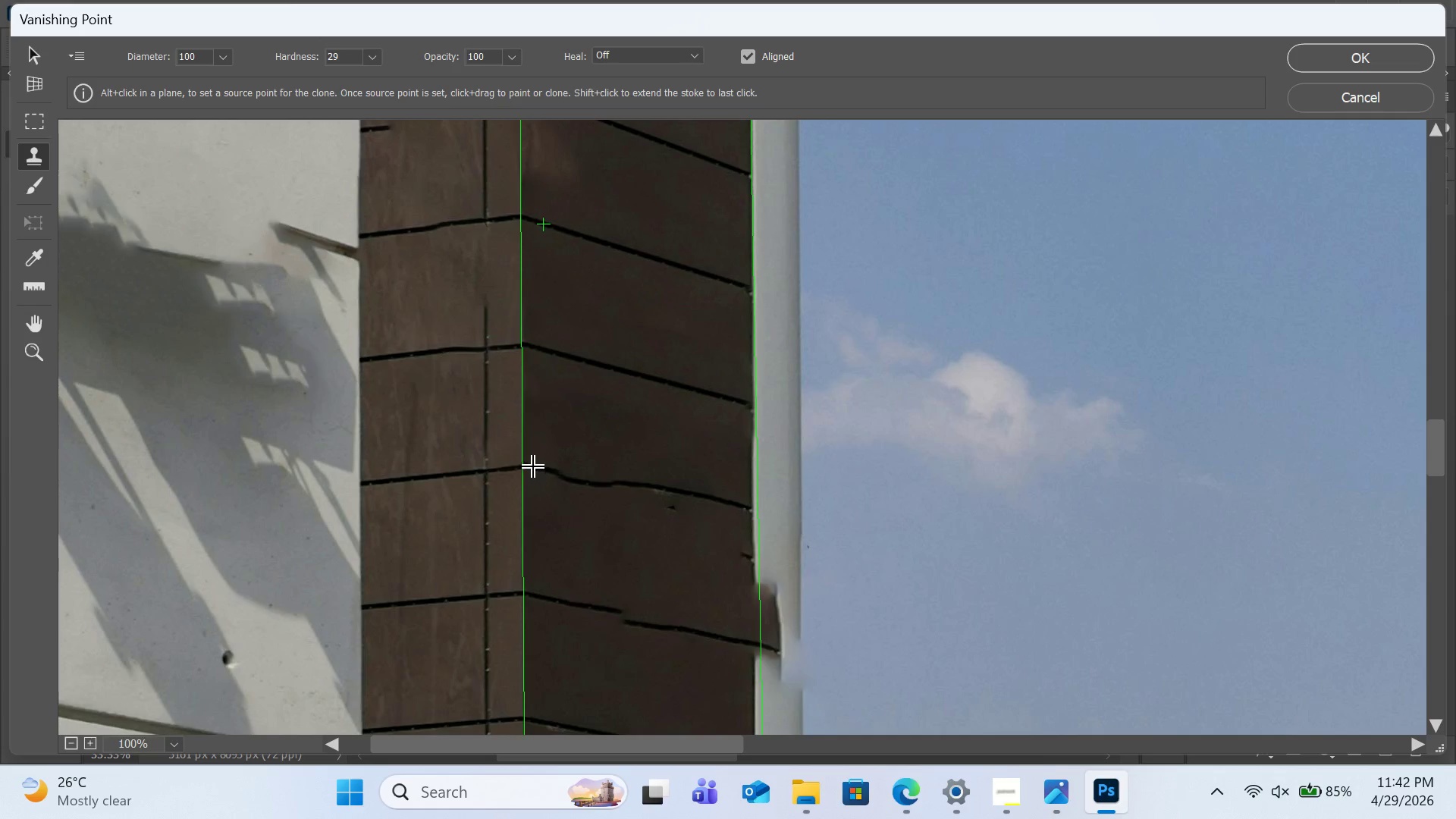 
left_click_drag(start_coordinate=[534, 467], to_coordinate=[726, 500])
 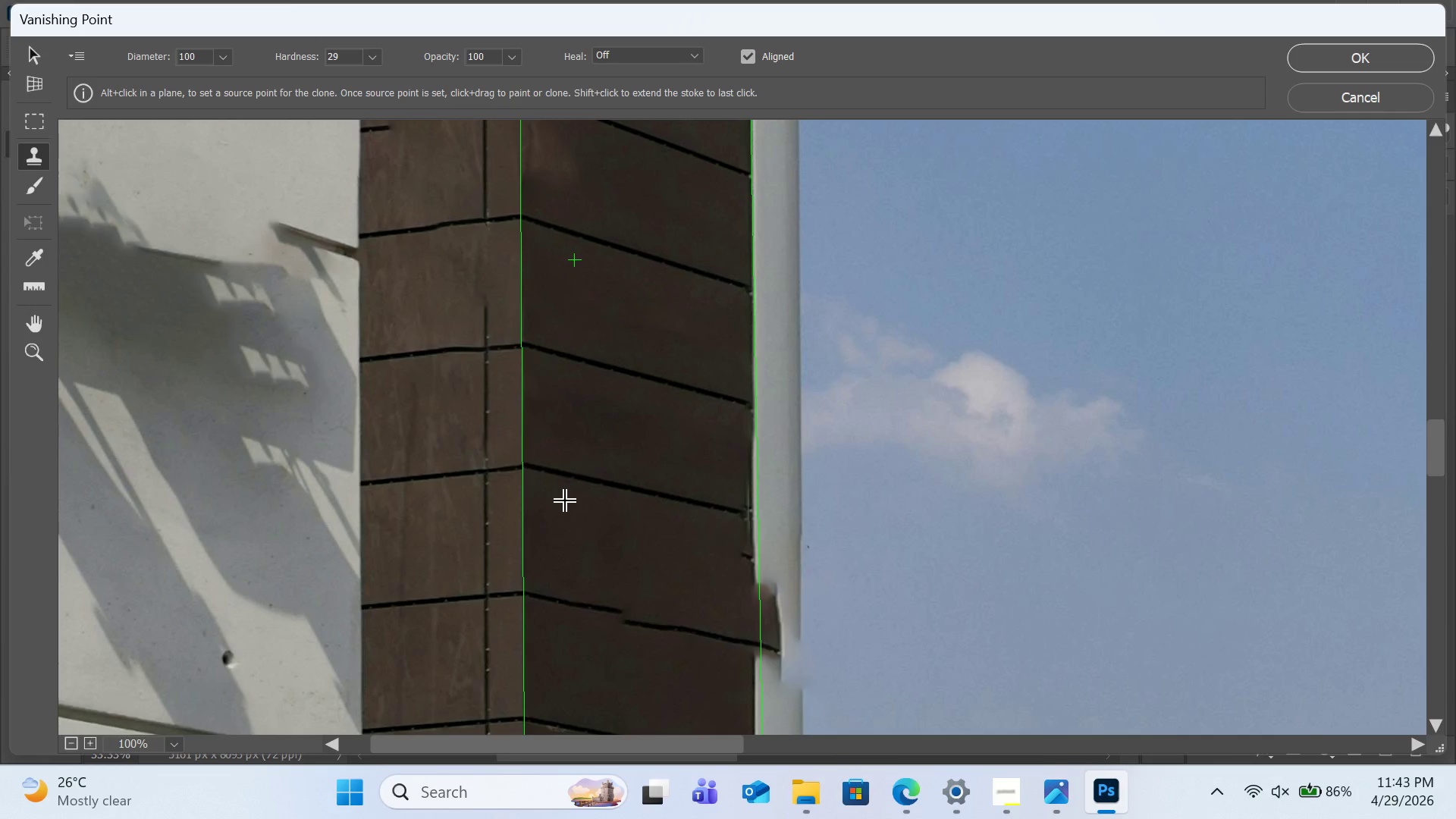 
scroll: coordinate [566, 501], scroll_direction: down, amount: 2.0
 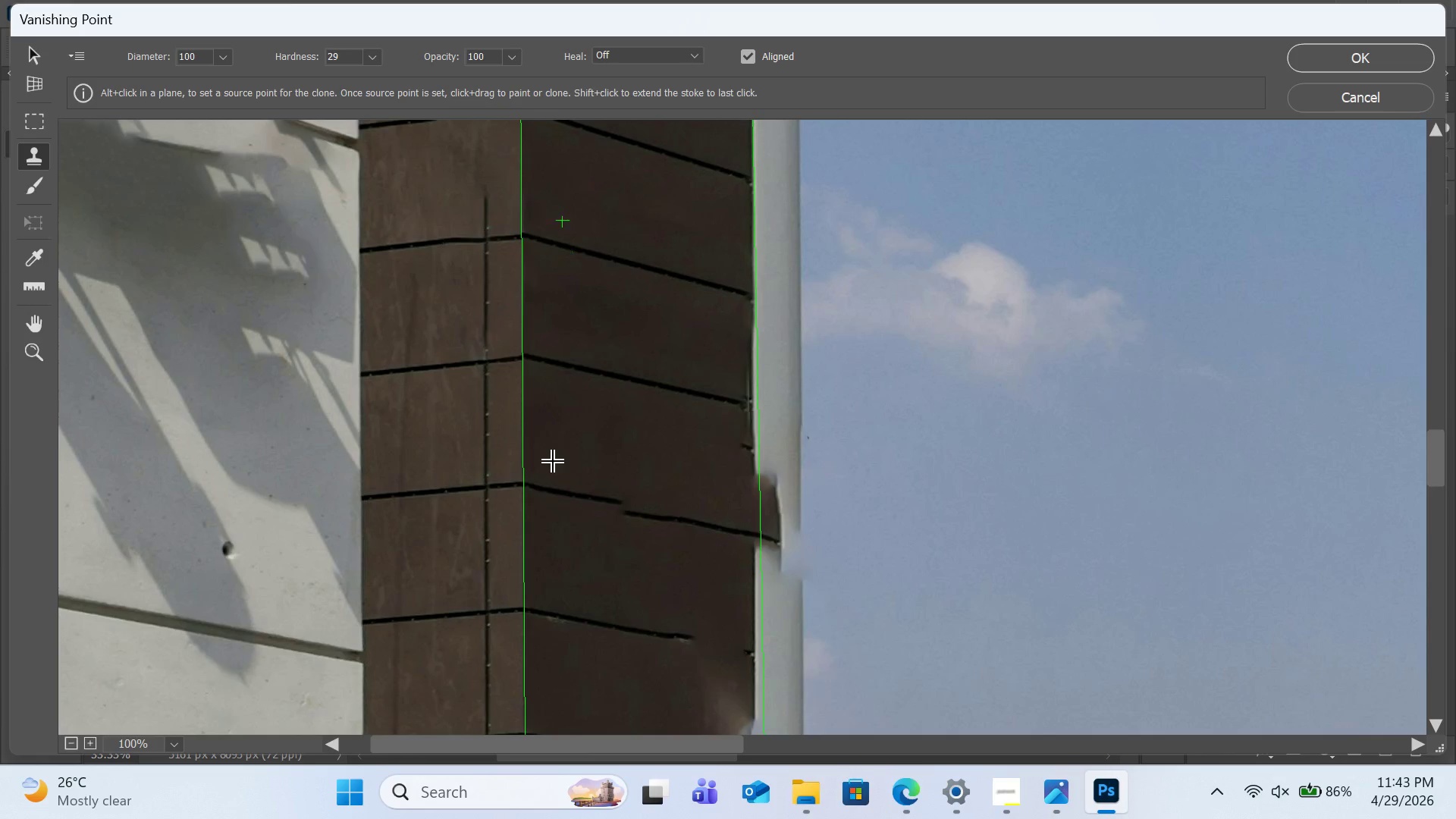 
hold_key(key=AltLeft, duration=1.31)
left_click([530, 356])
 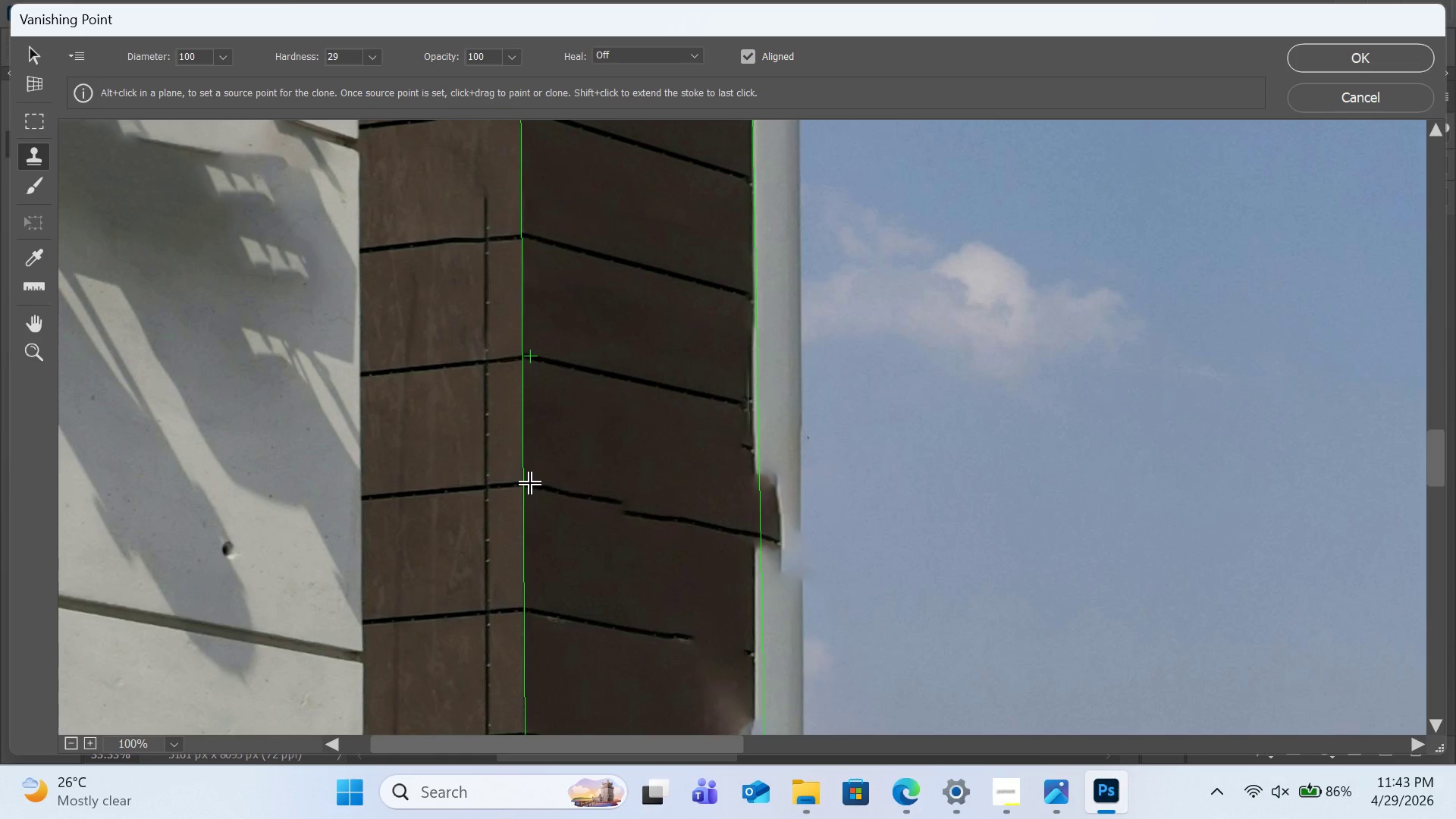 
left_click_drag(start_coordinate=[531, 484], to_coordinate=[733, 526])
 